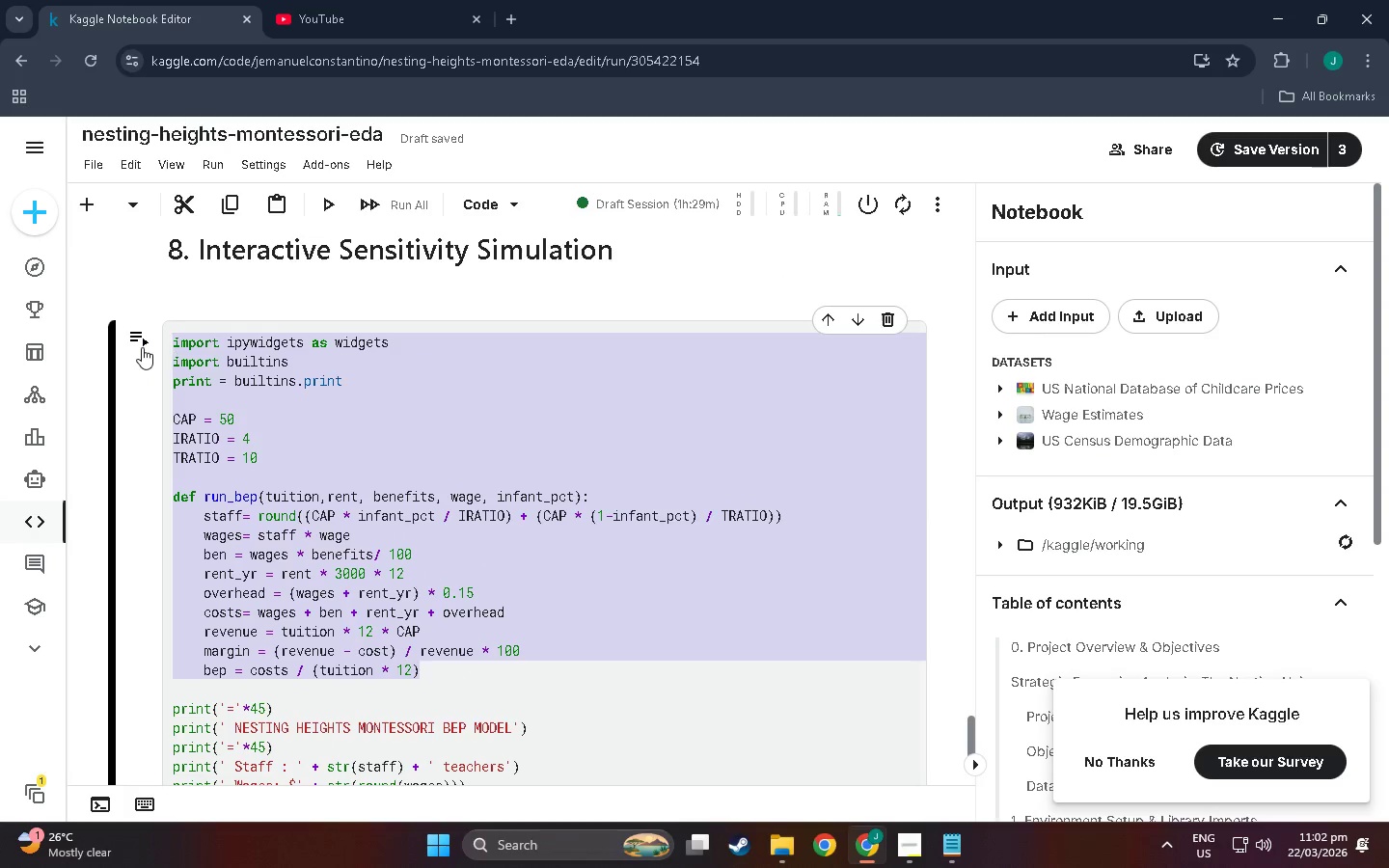 
key(Backspace)
 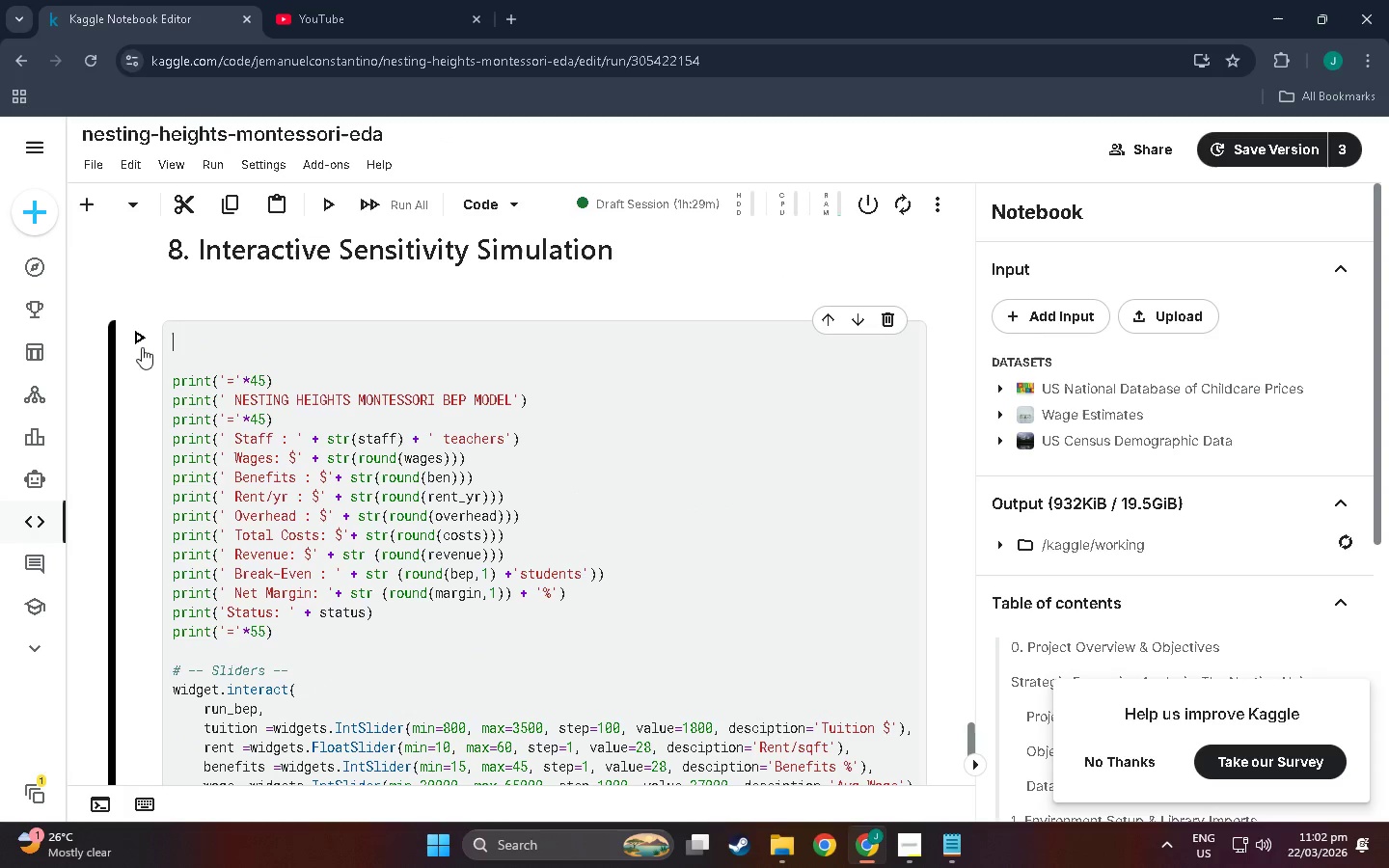 
wait(8.16)
 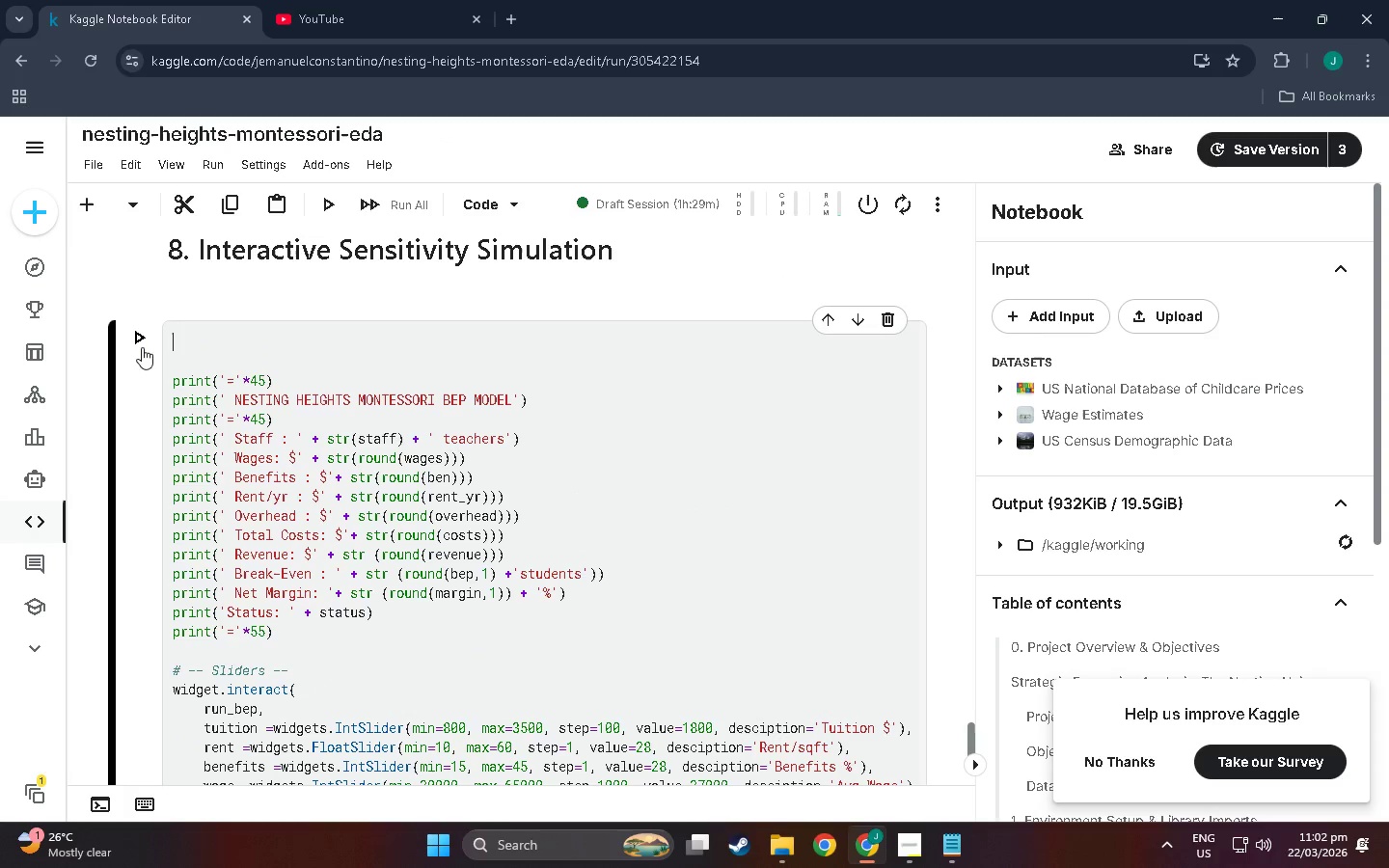 
type(import ipywidgets as widh)
key(Backspace)
type(gets)
 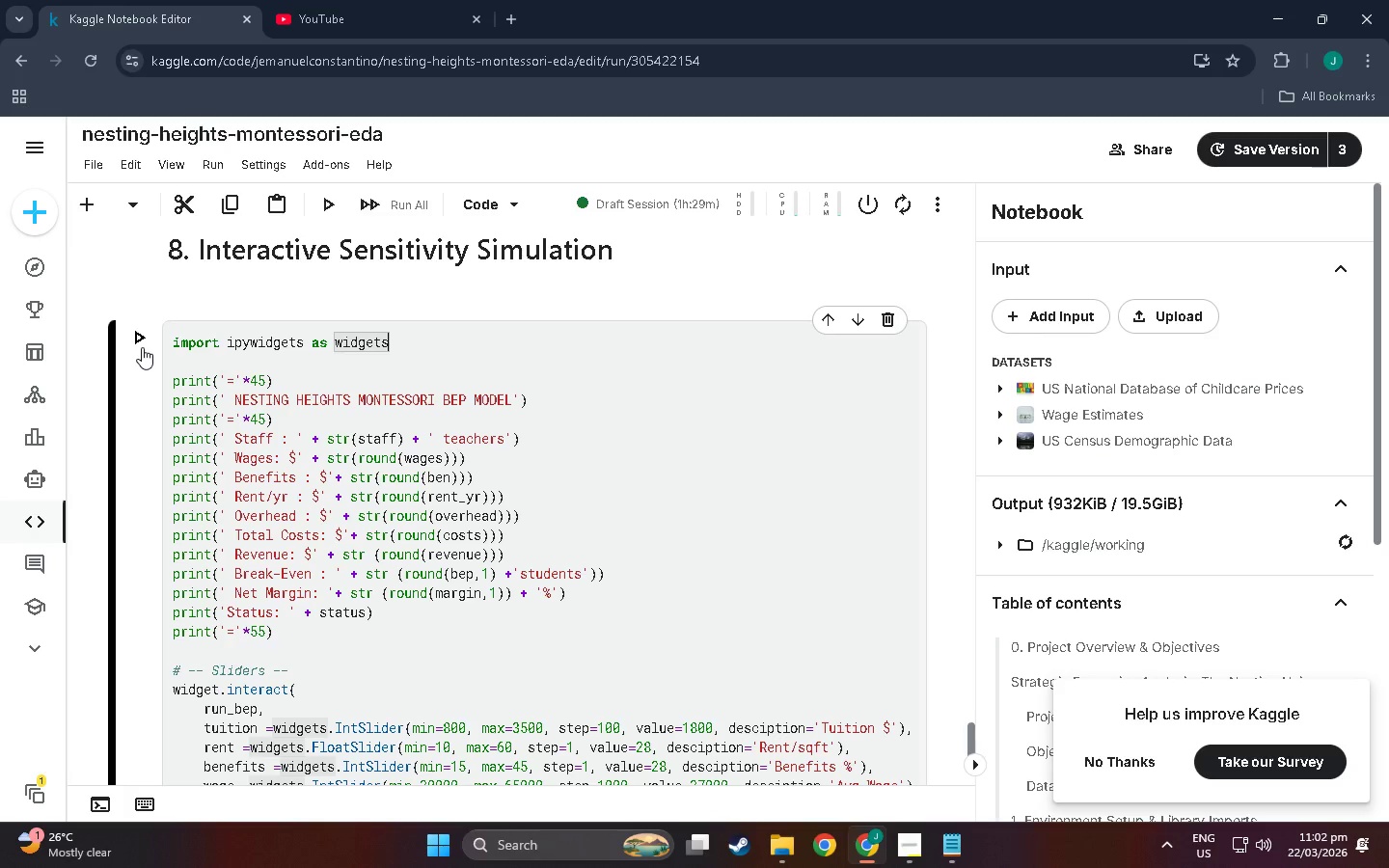 
key(Enter)
 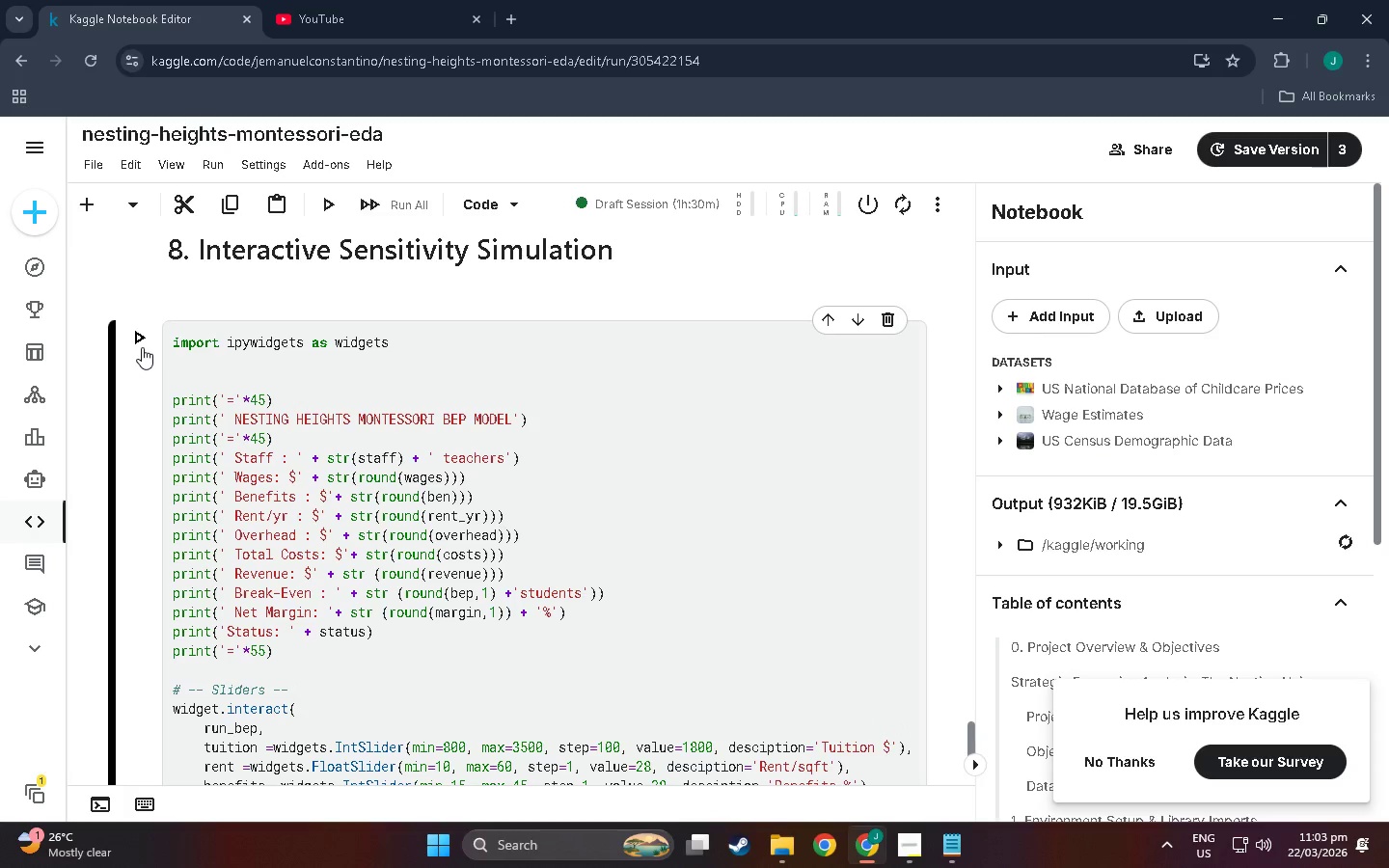 
type(import builtins)
 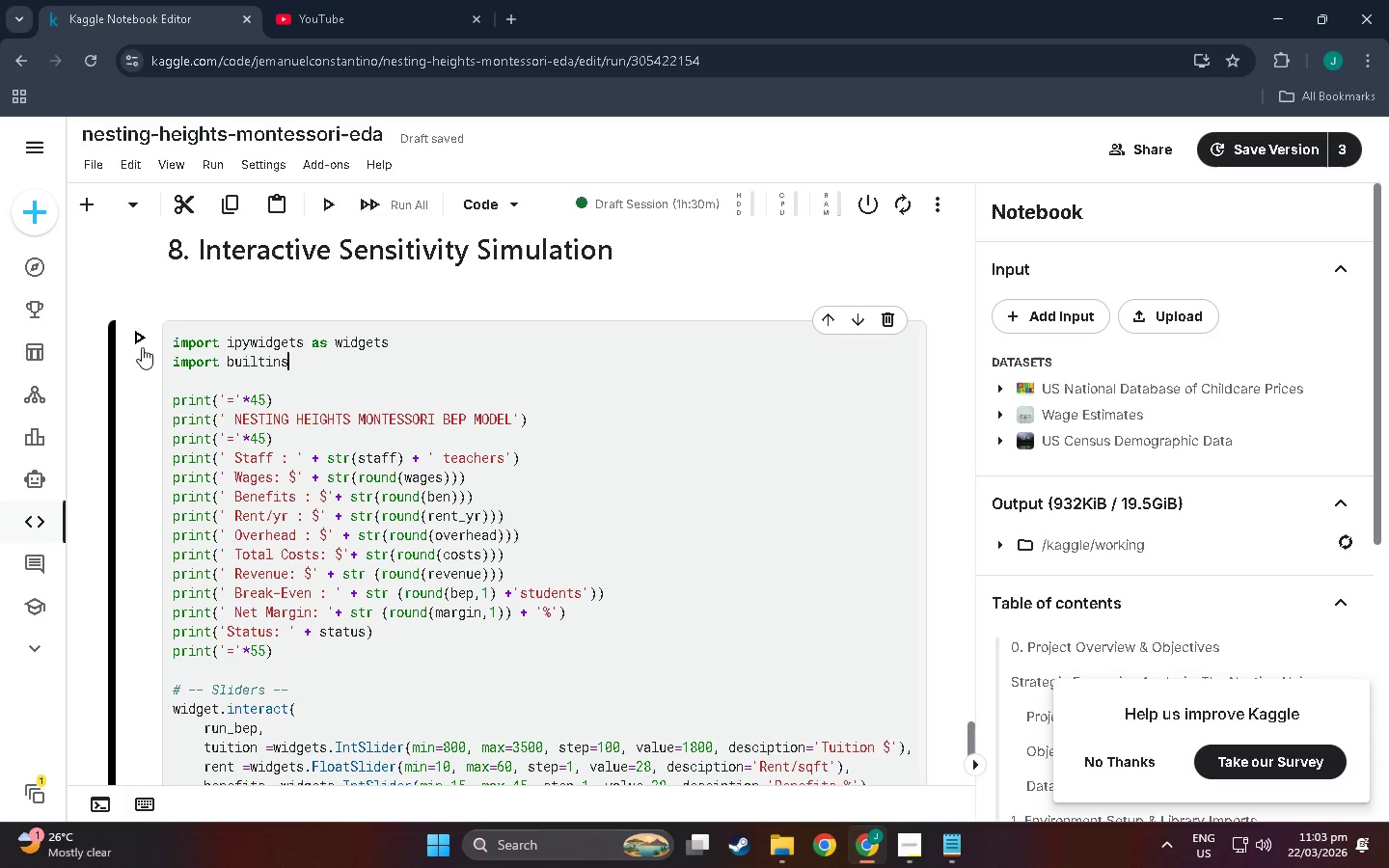 
key(Enter)
 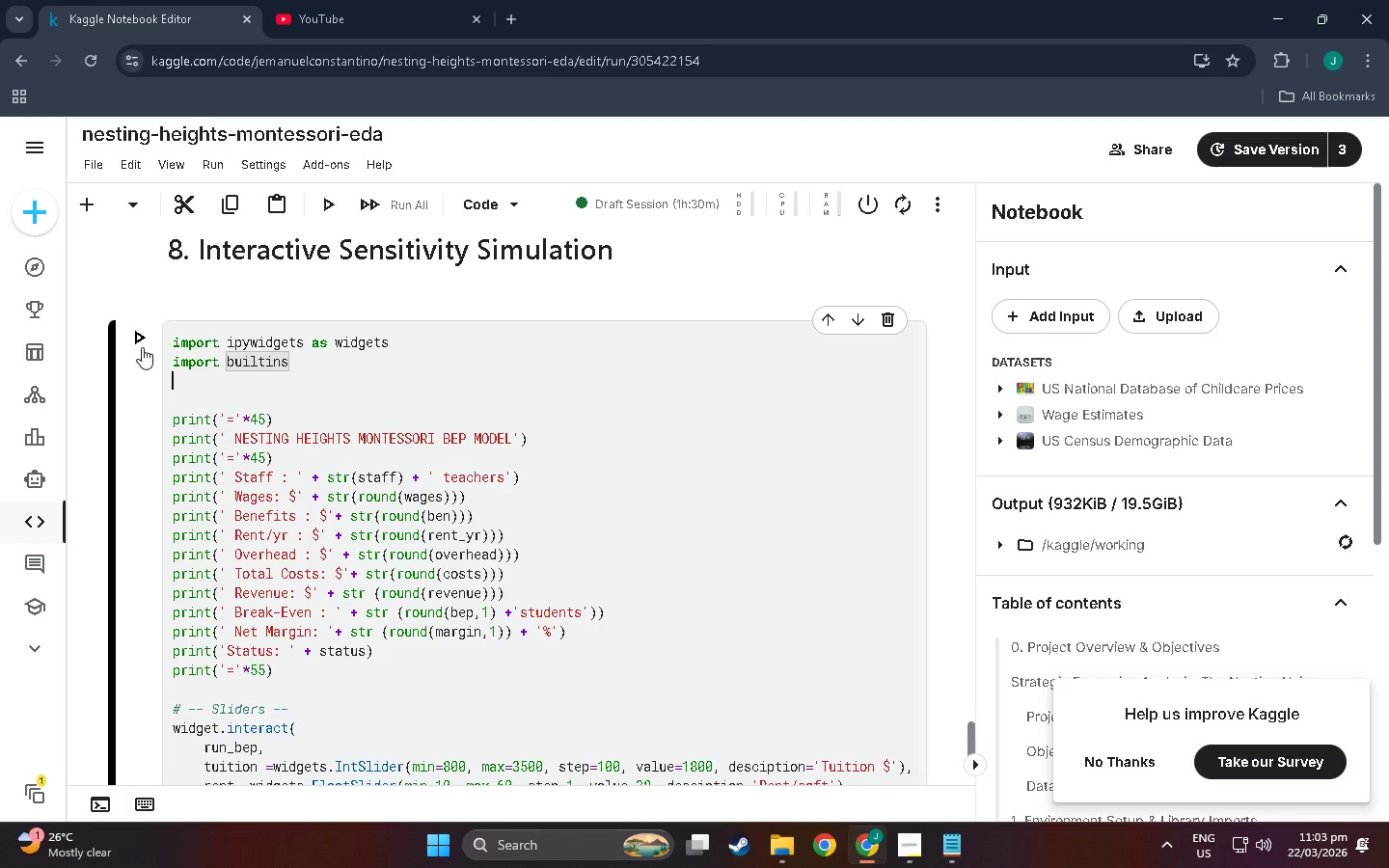 
type(print-=)
key(Backspace)
key(Backspace)
type(=)
key(Backspace)
type( = builtins.print)
 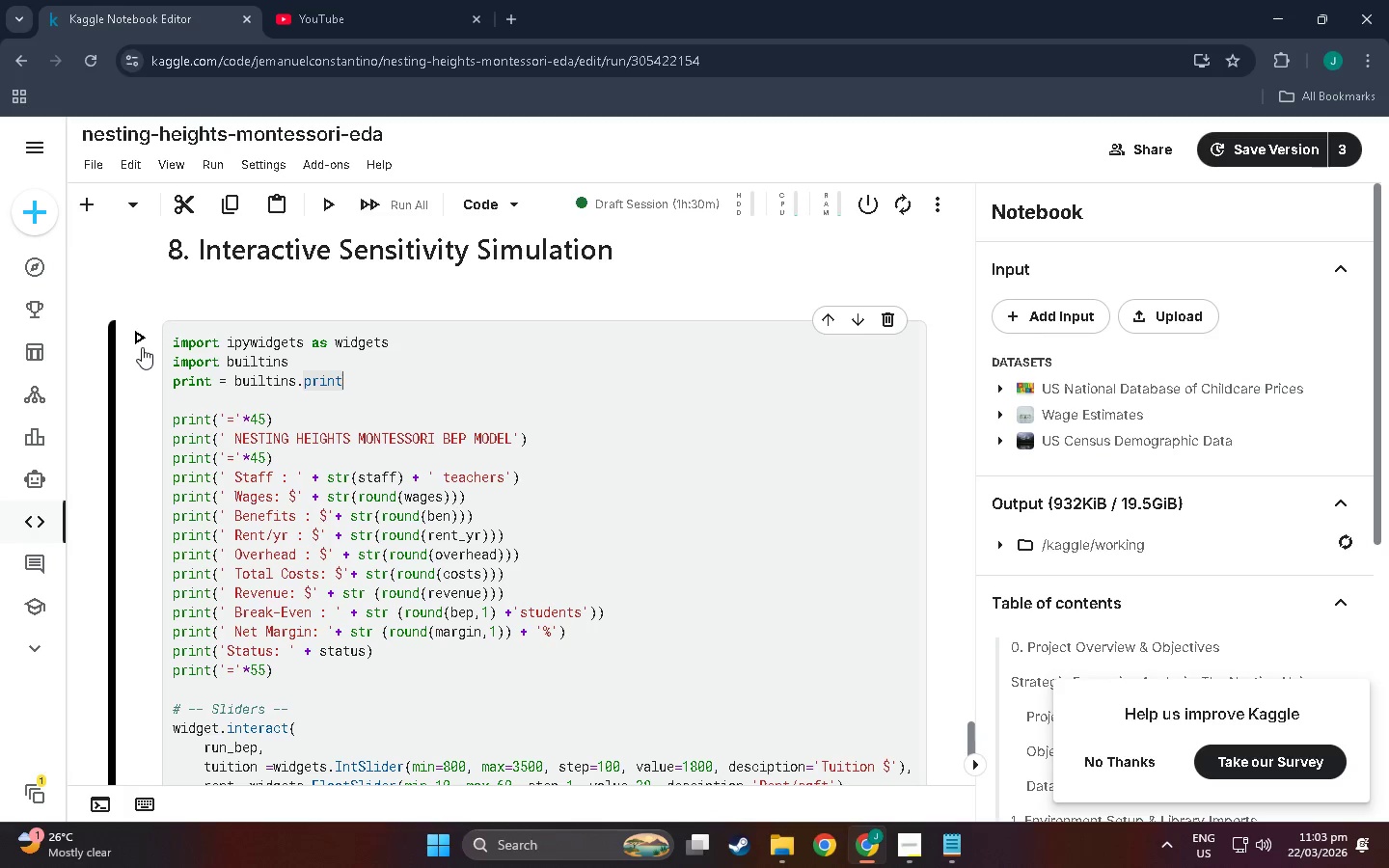 
key(Enter)
 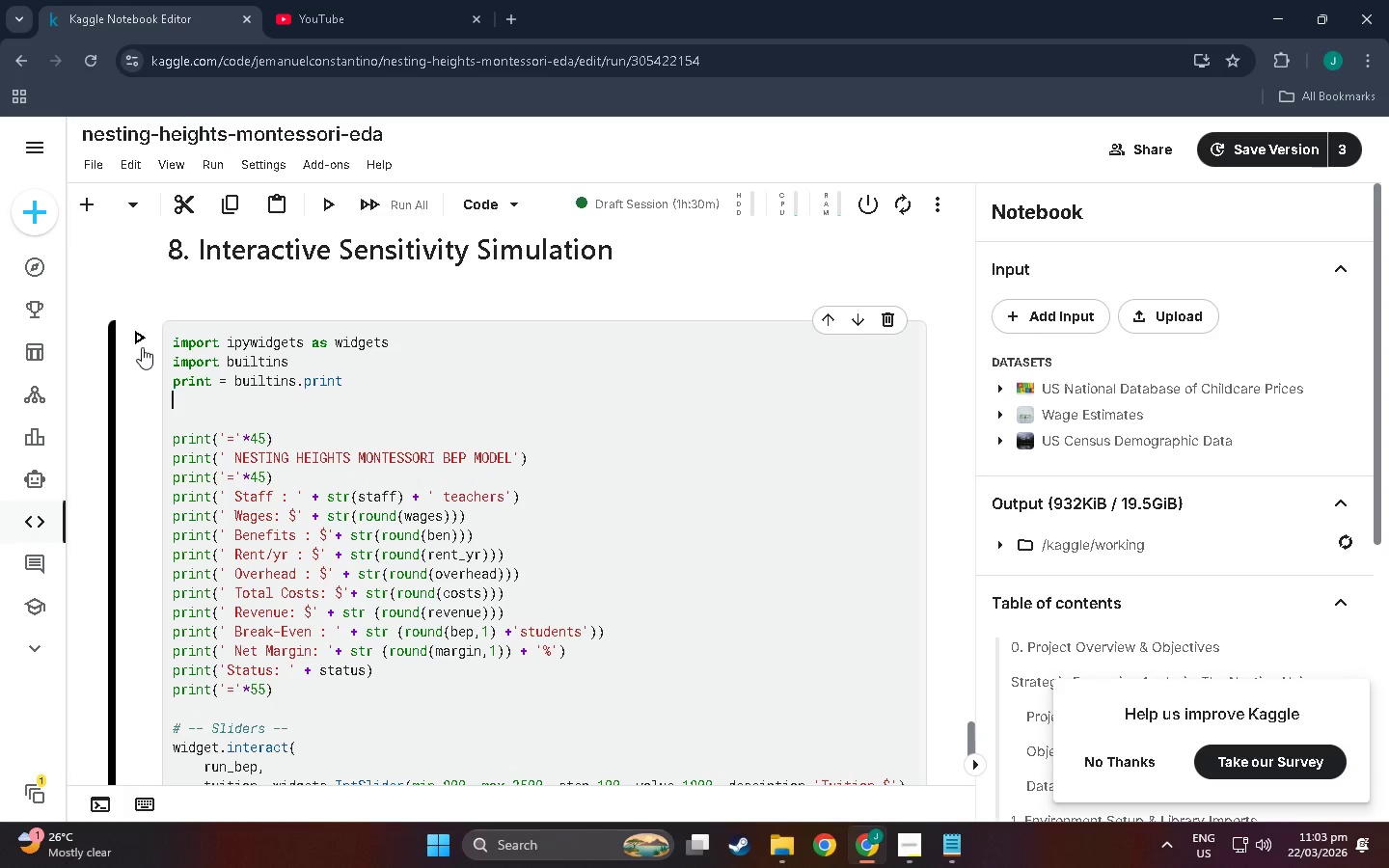 
hold_key(key=ShiftLeft, duration=0.42)
 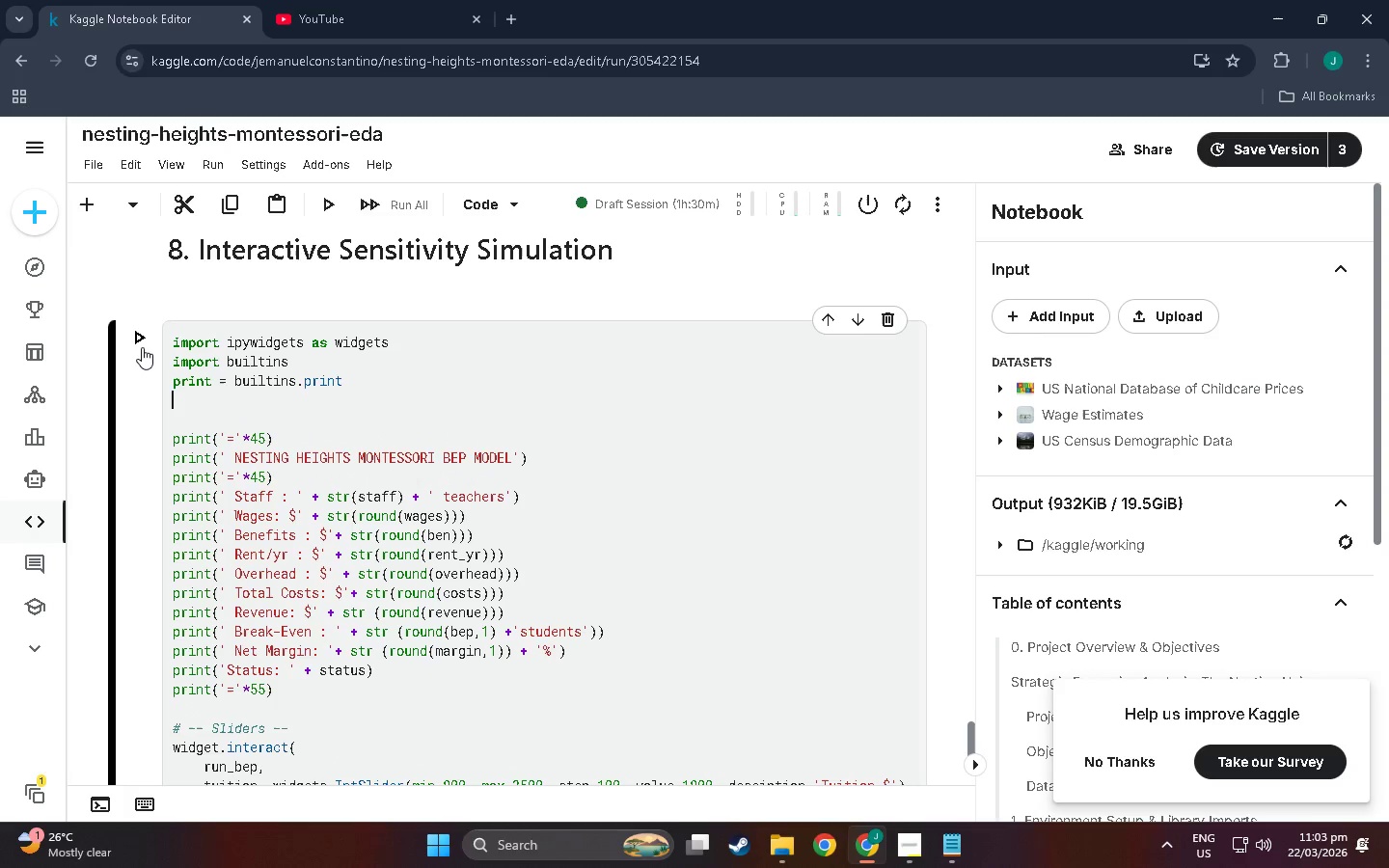 
key(CapsLock)
 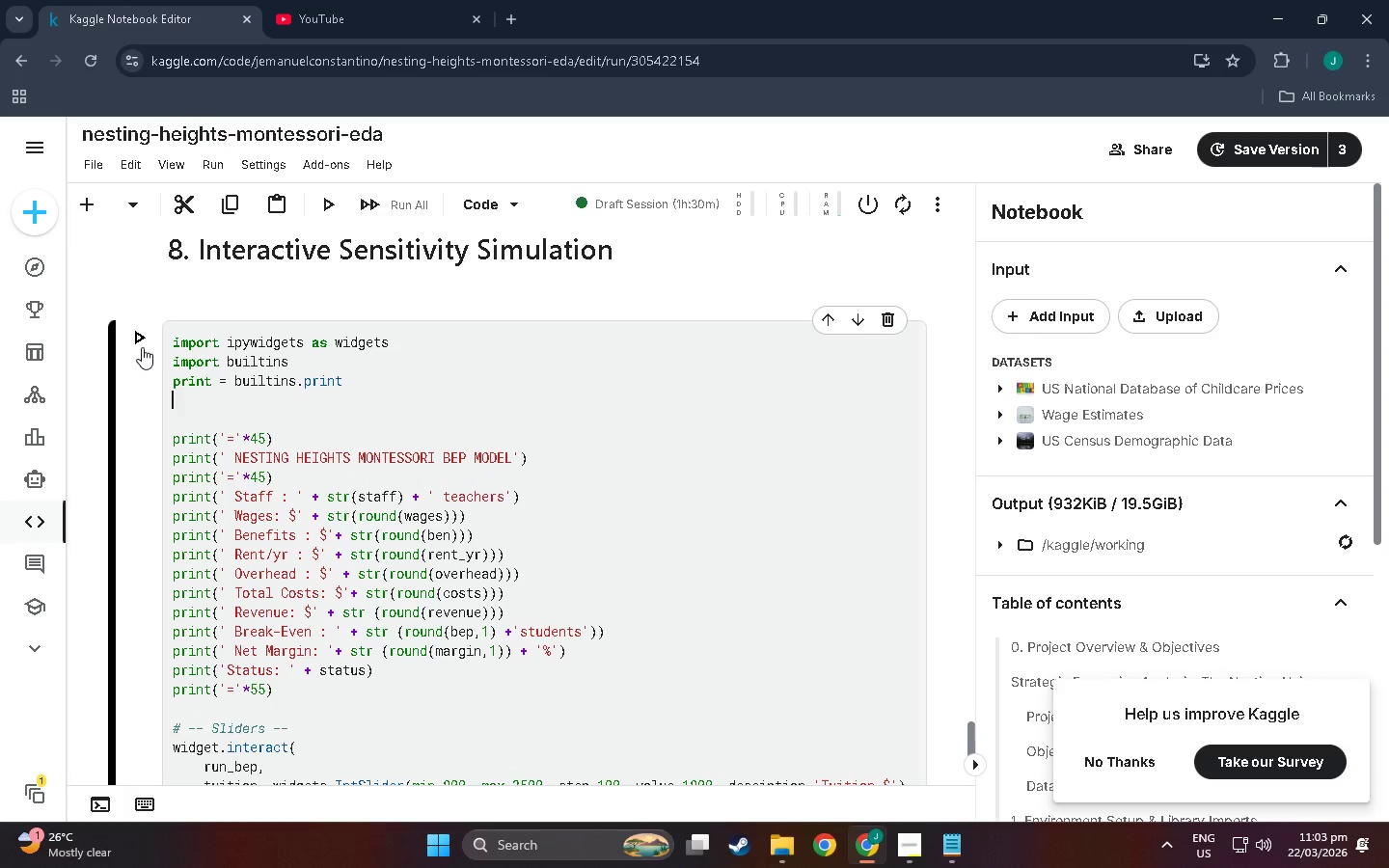 
key(C)
 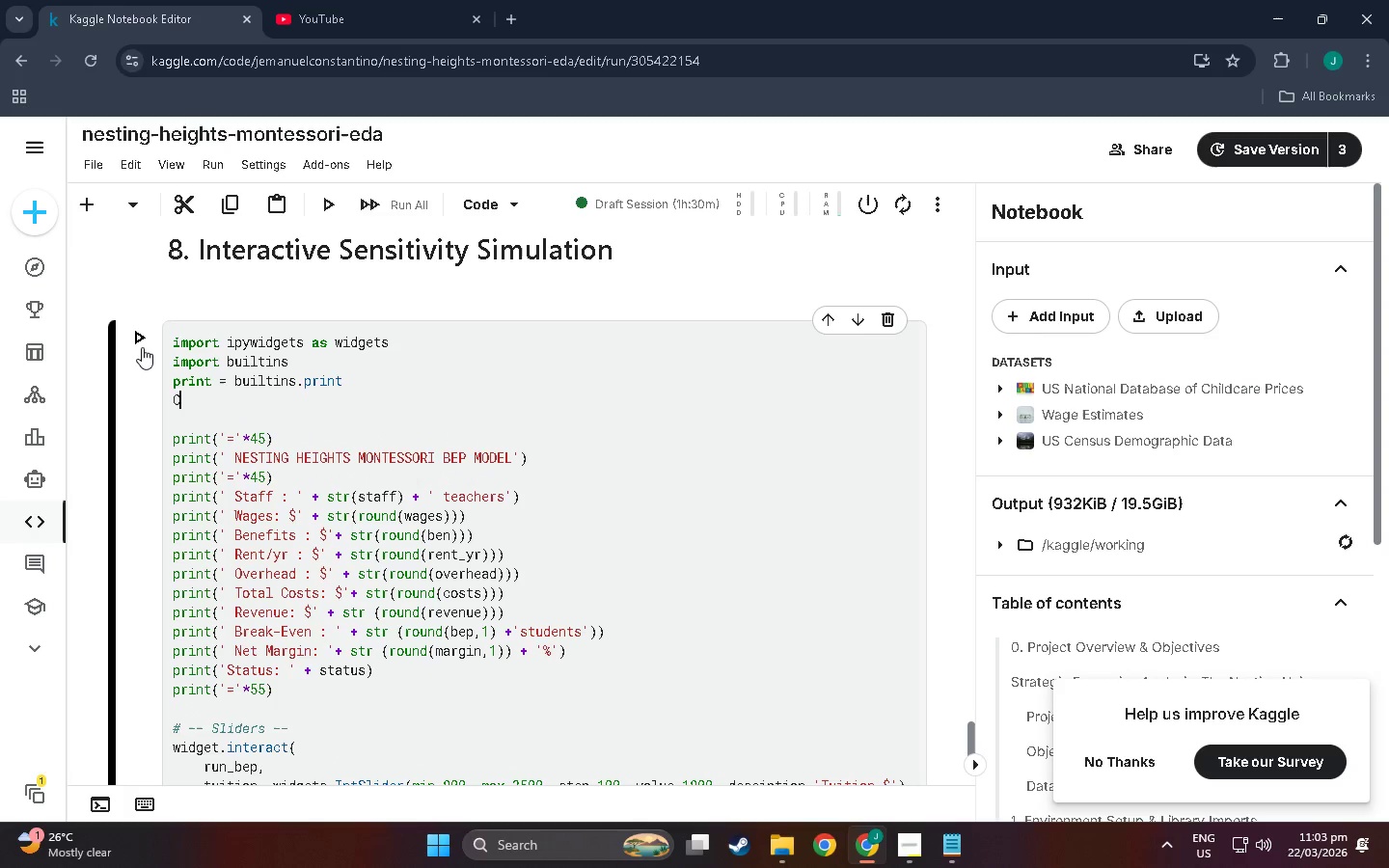 
key(Backspace)
 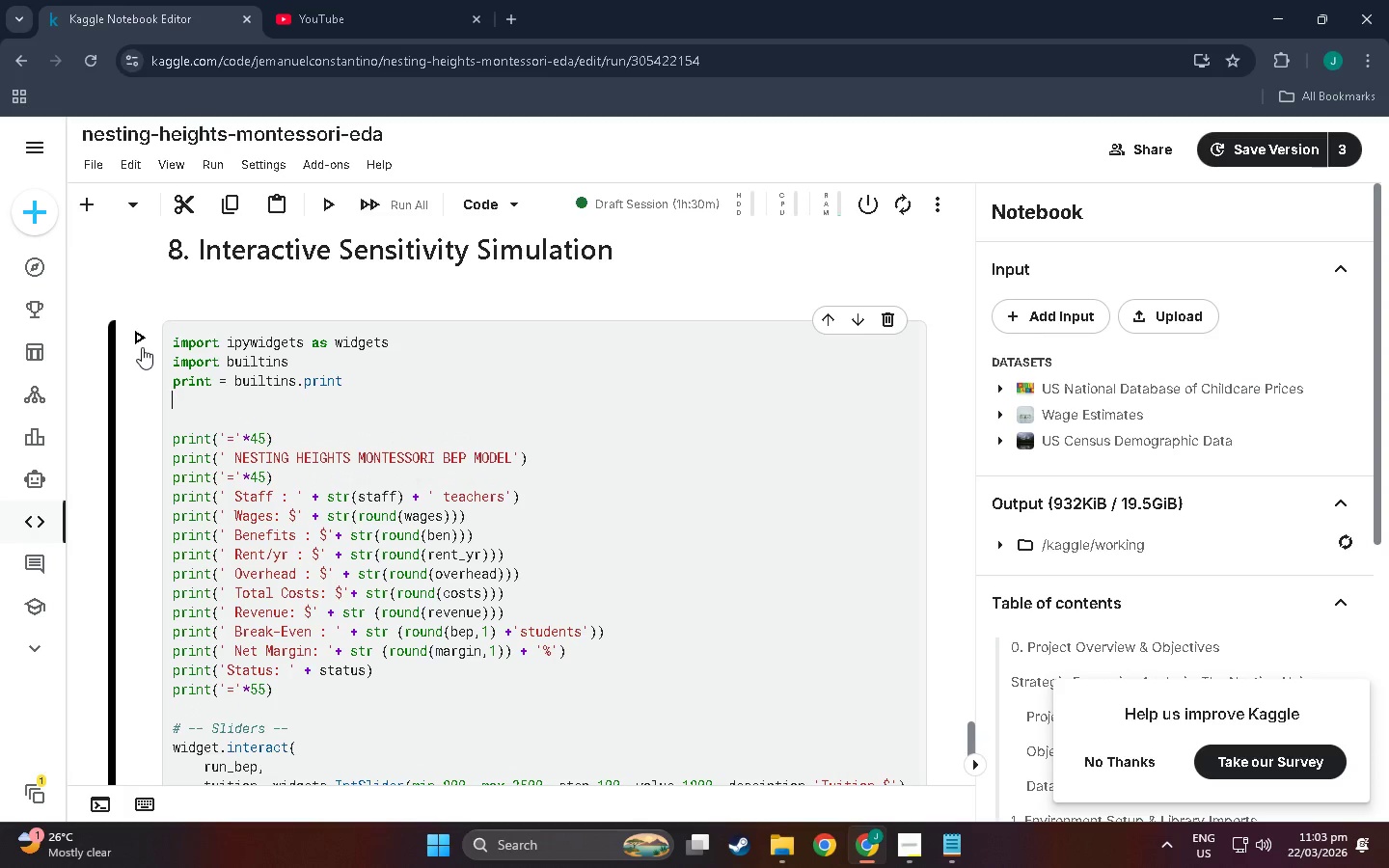 
key(Enter)
 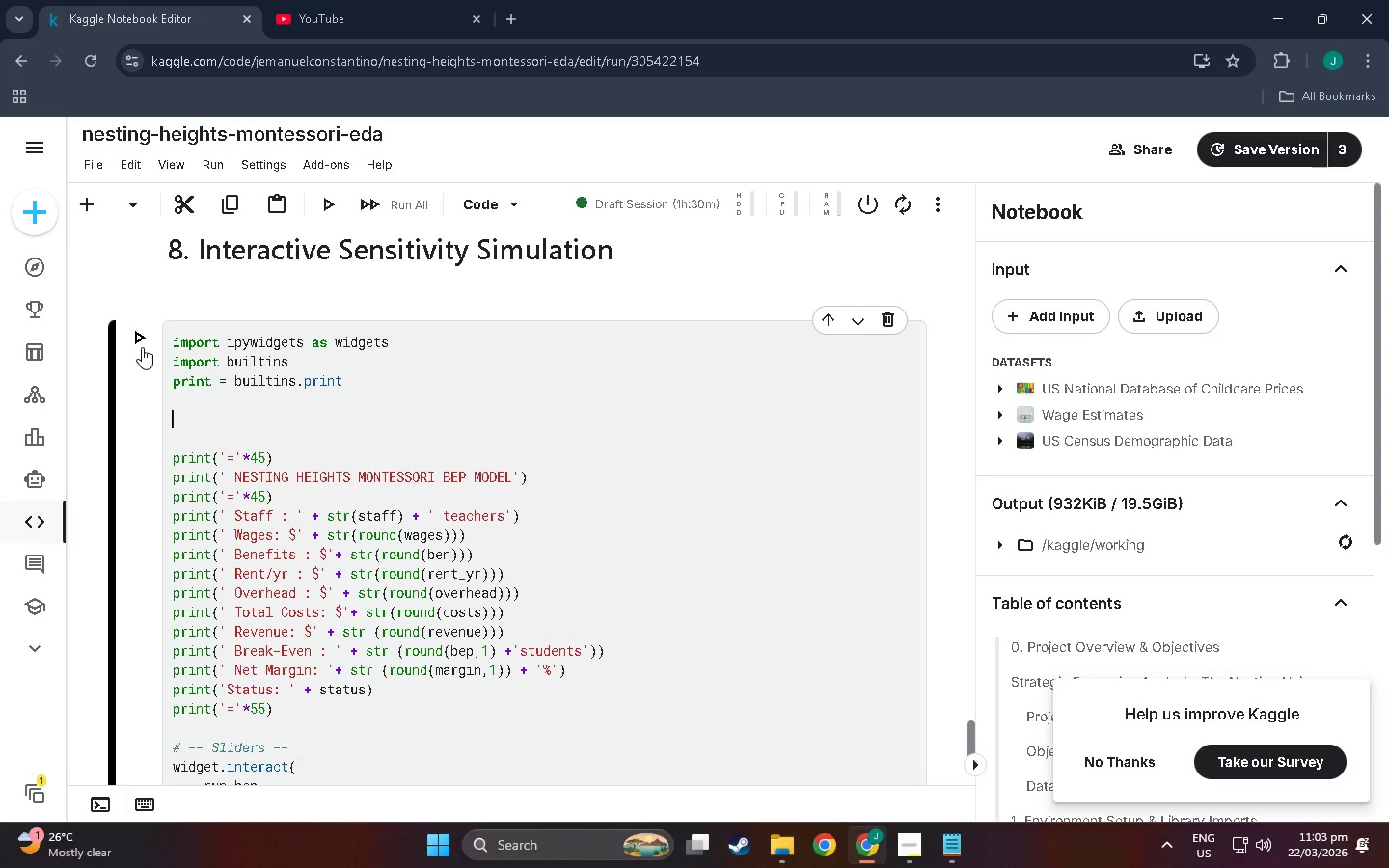 
type(CAP=)
key(Backspace)
type( = 50)
 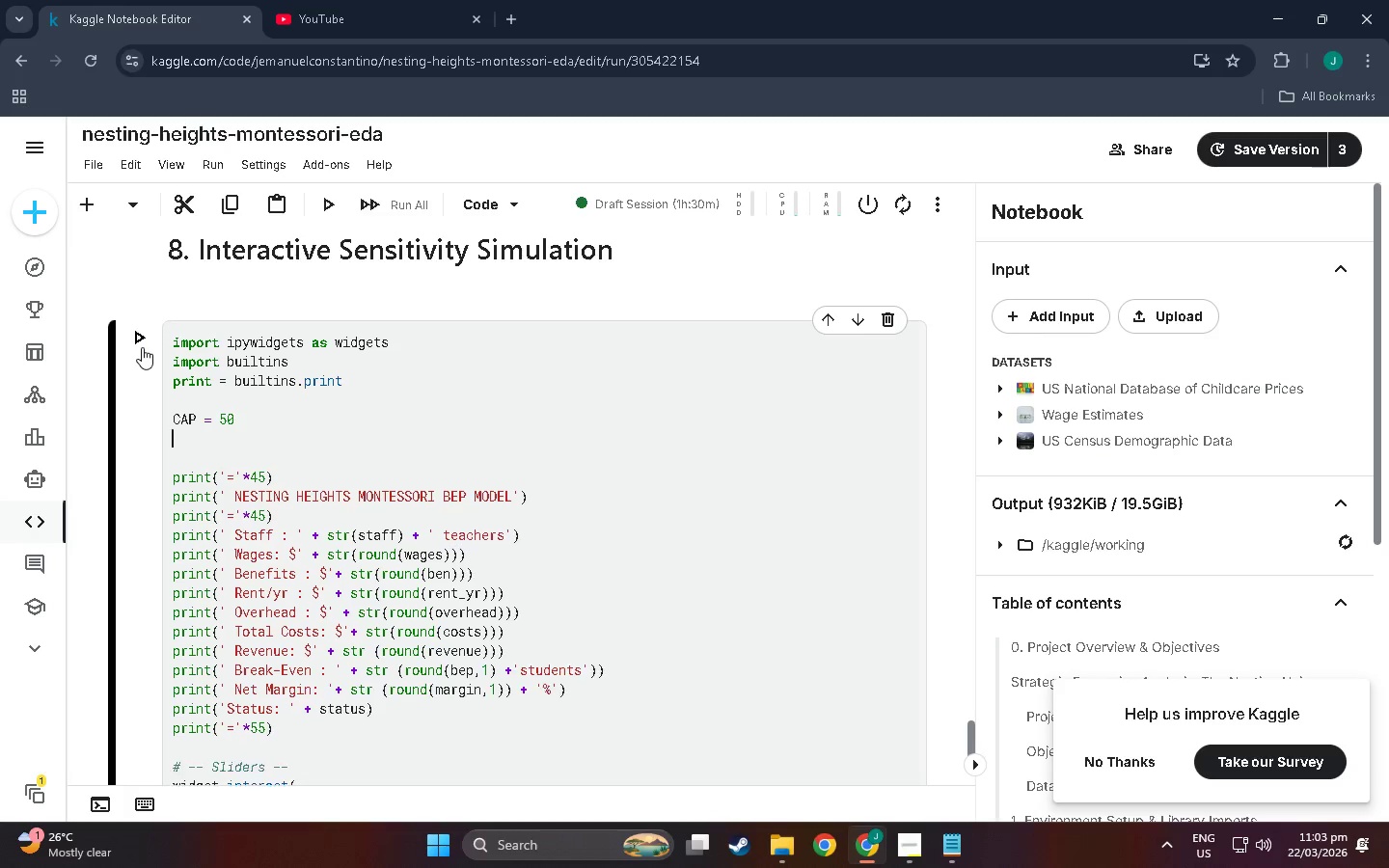 
key(Enter)
 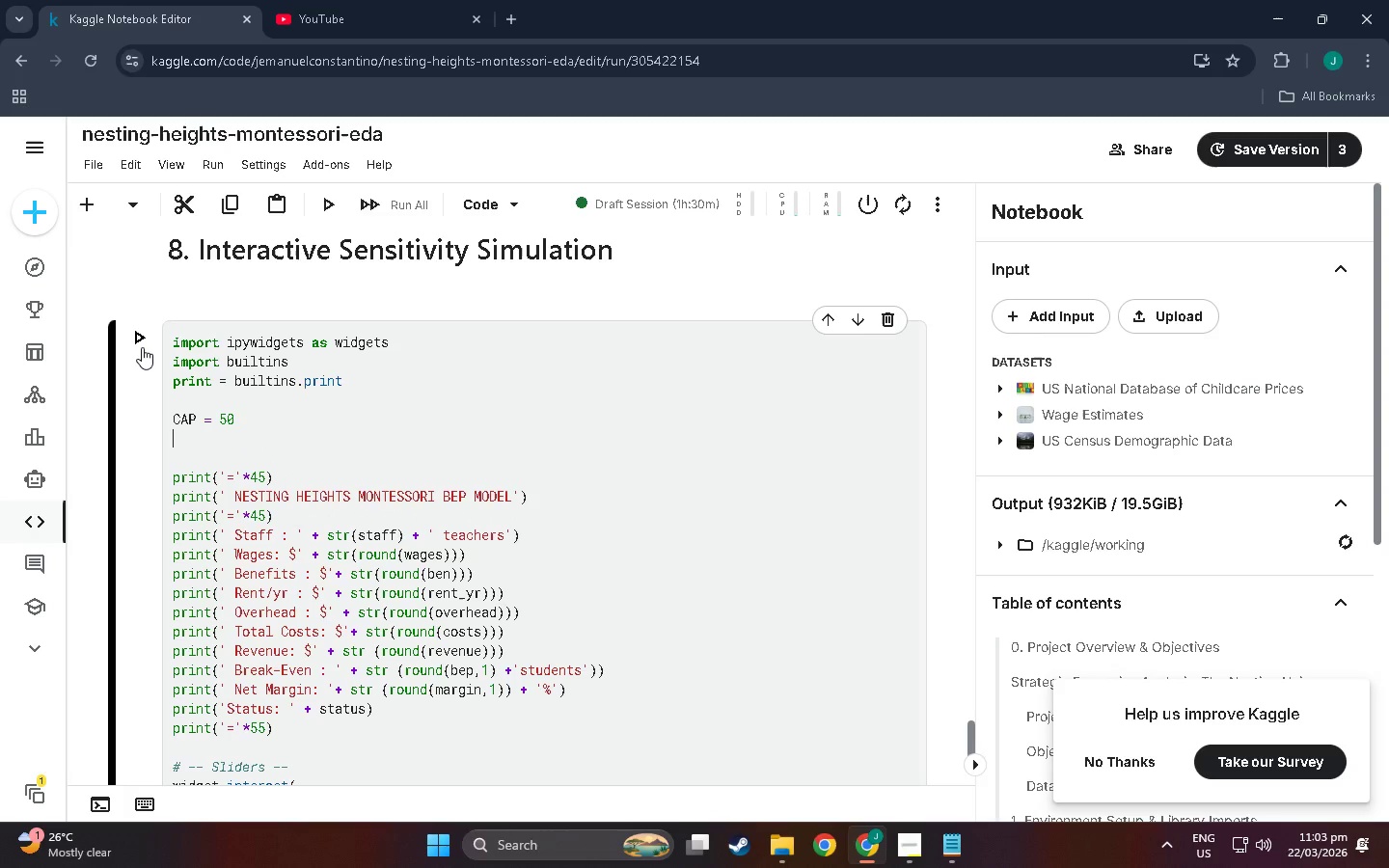 
type(IRATIO = 4)
 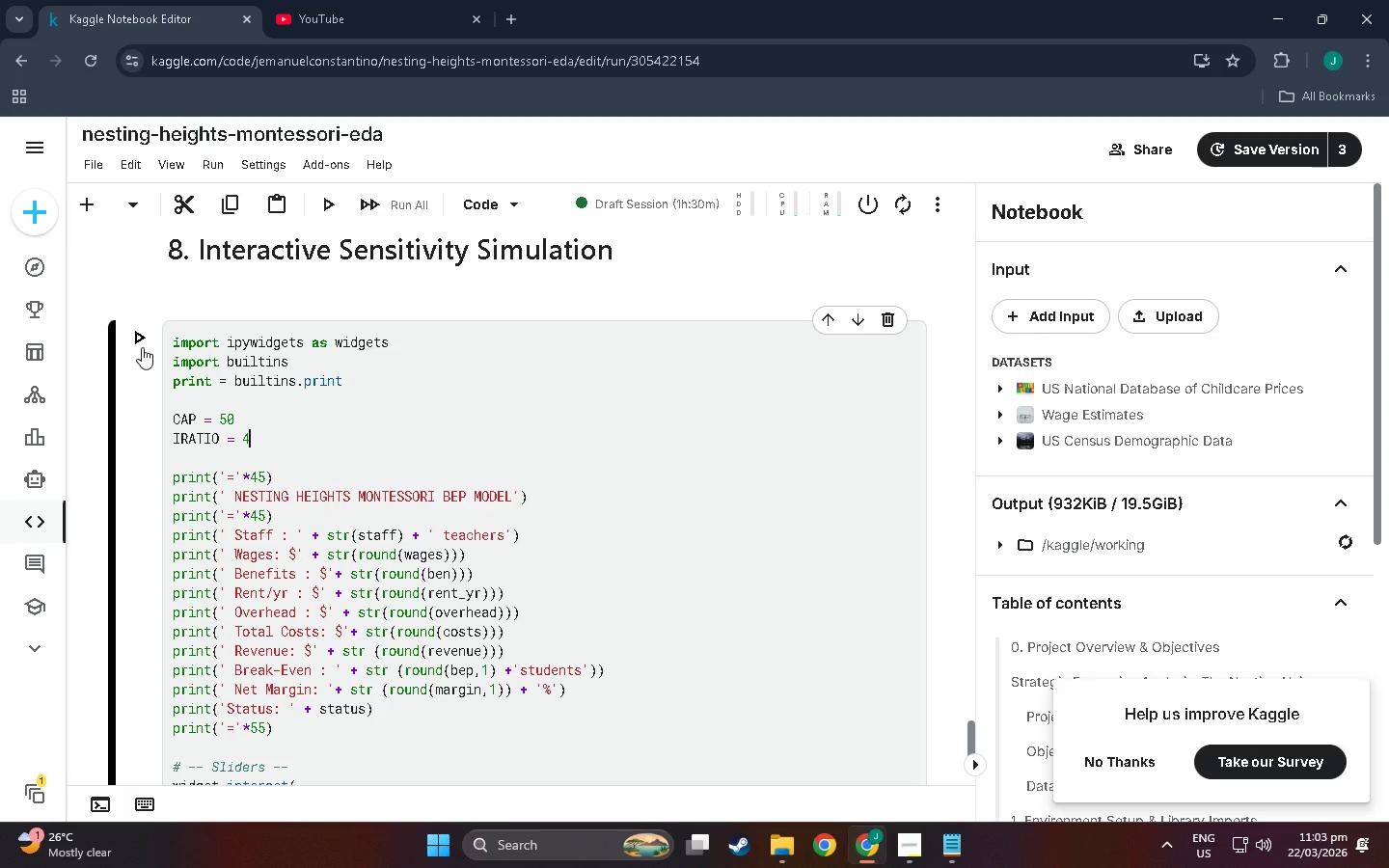 
key(Enter)
 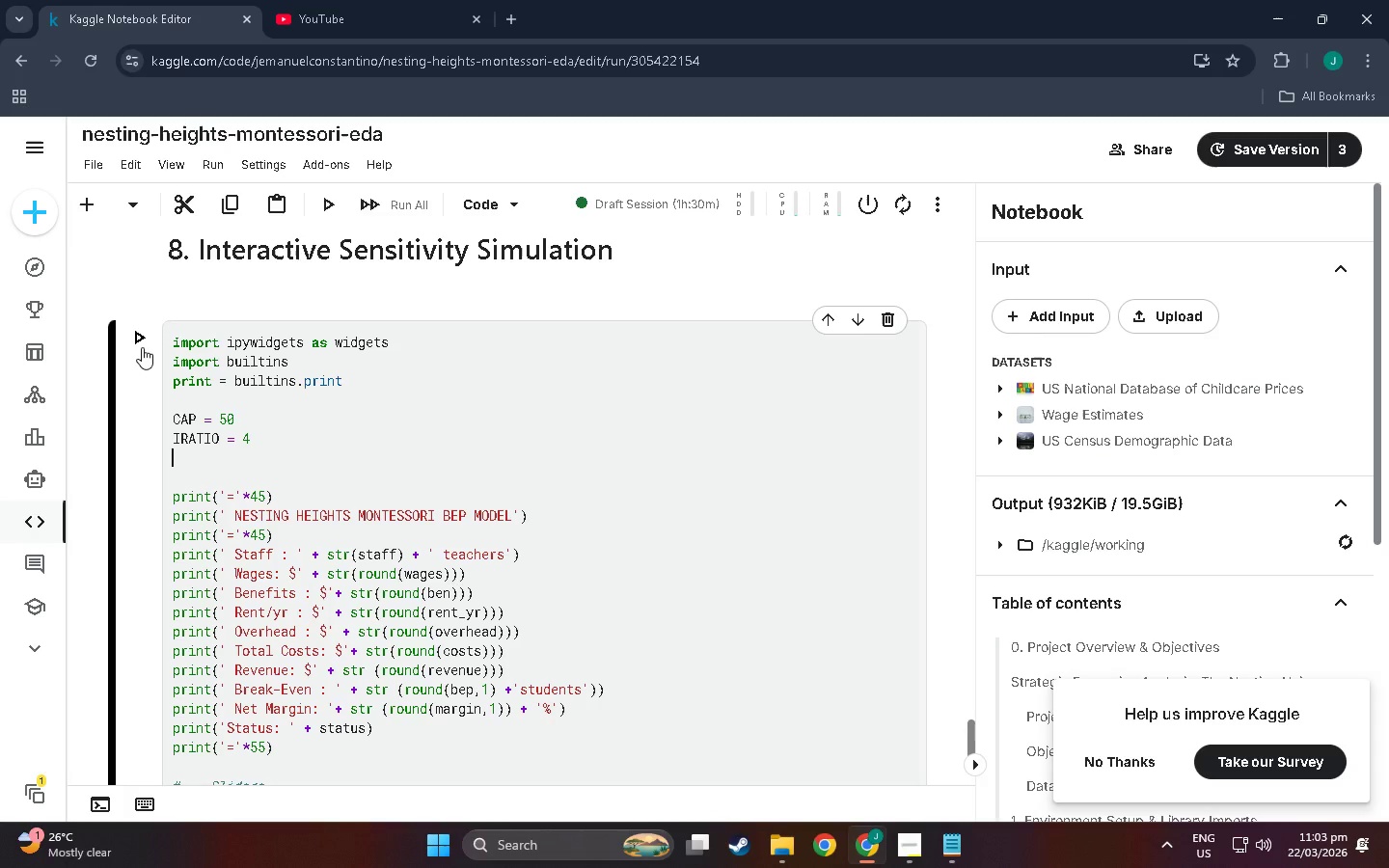 
type(TRATIOP)
key(Backspace)
type( = 10)
 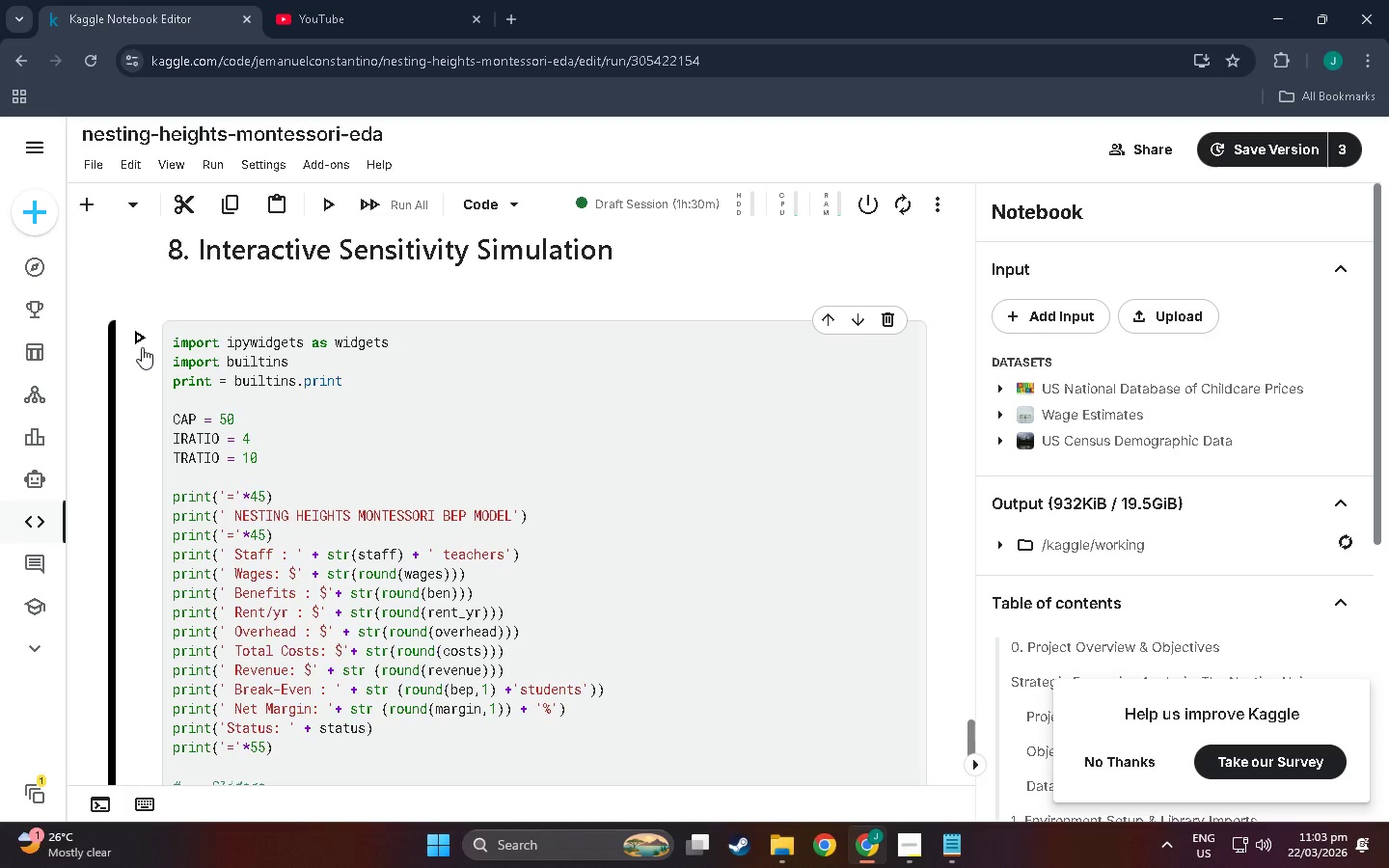 
key(Enter)
 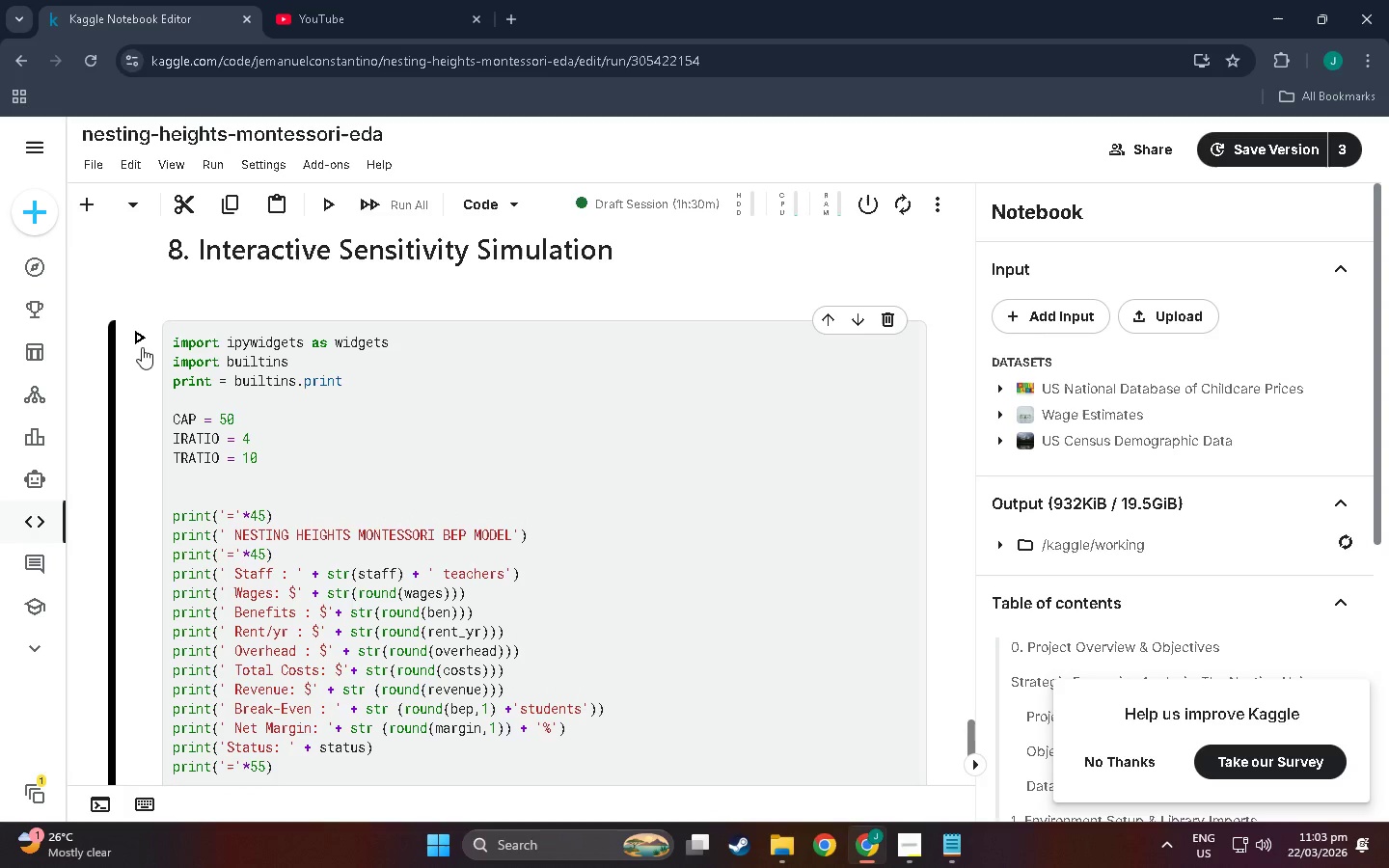 
key(D)
 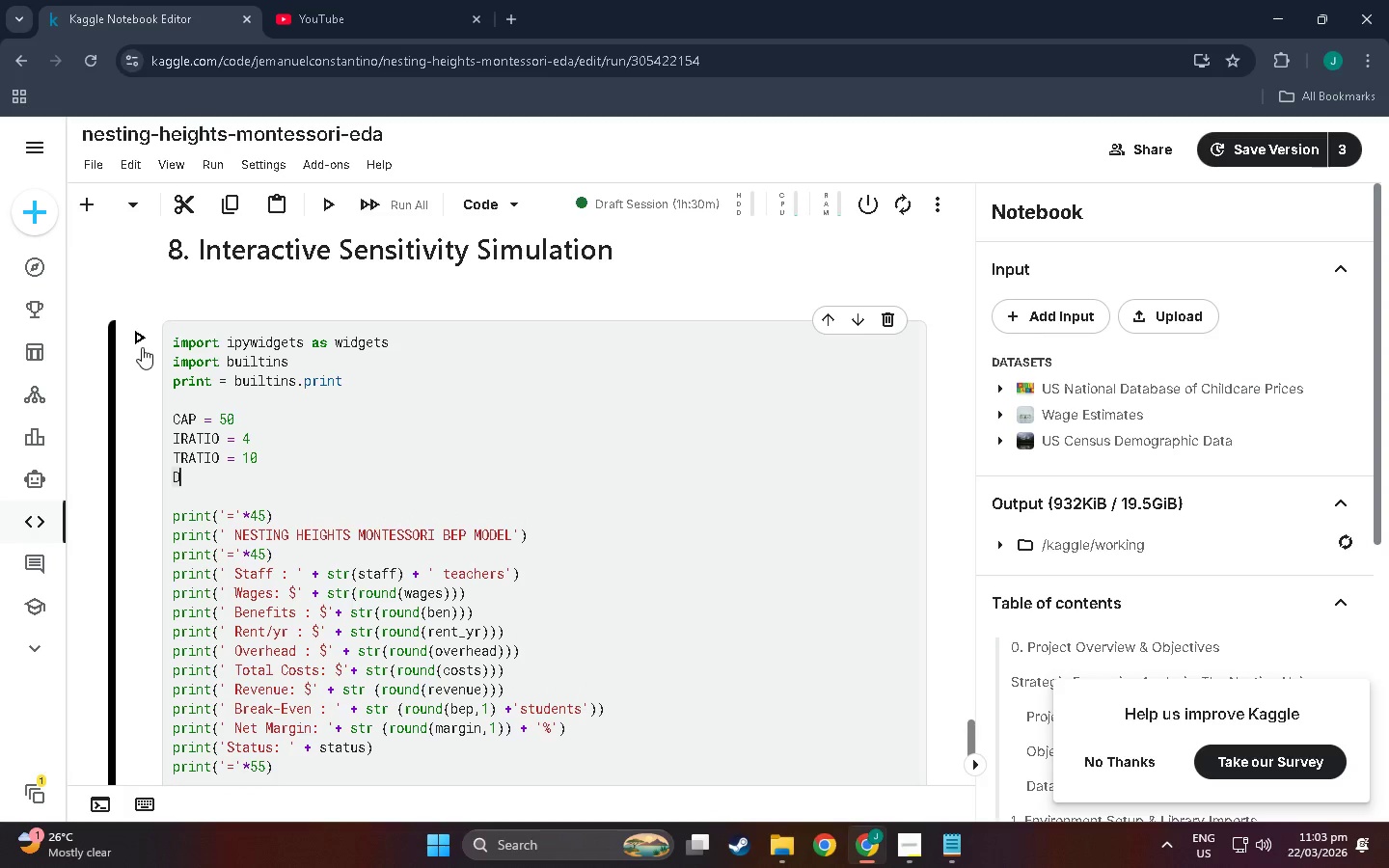 
key(Enter)
 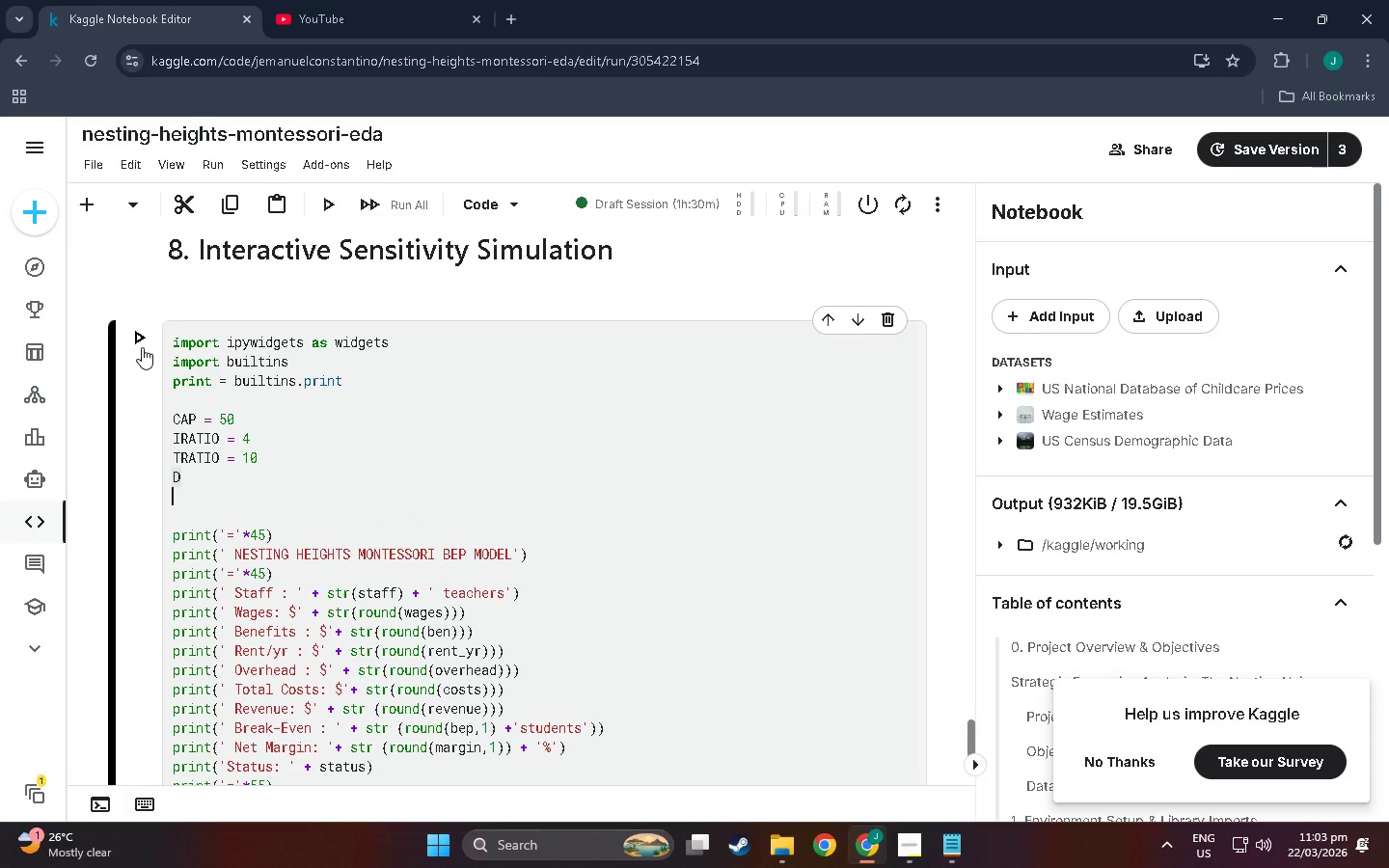 
key(Backspace)
 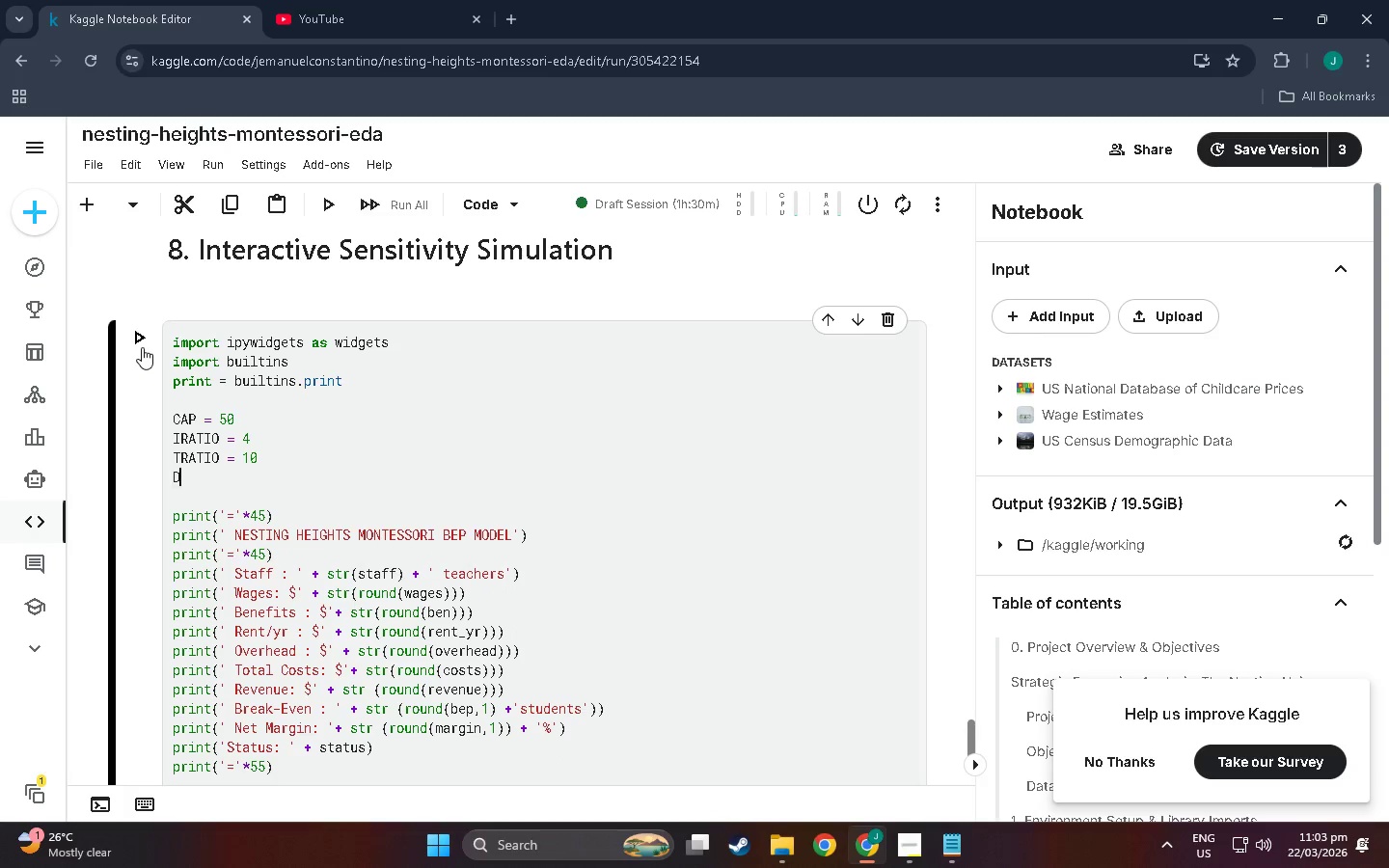 
key(Backspace)
 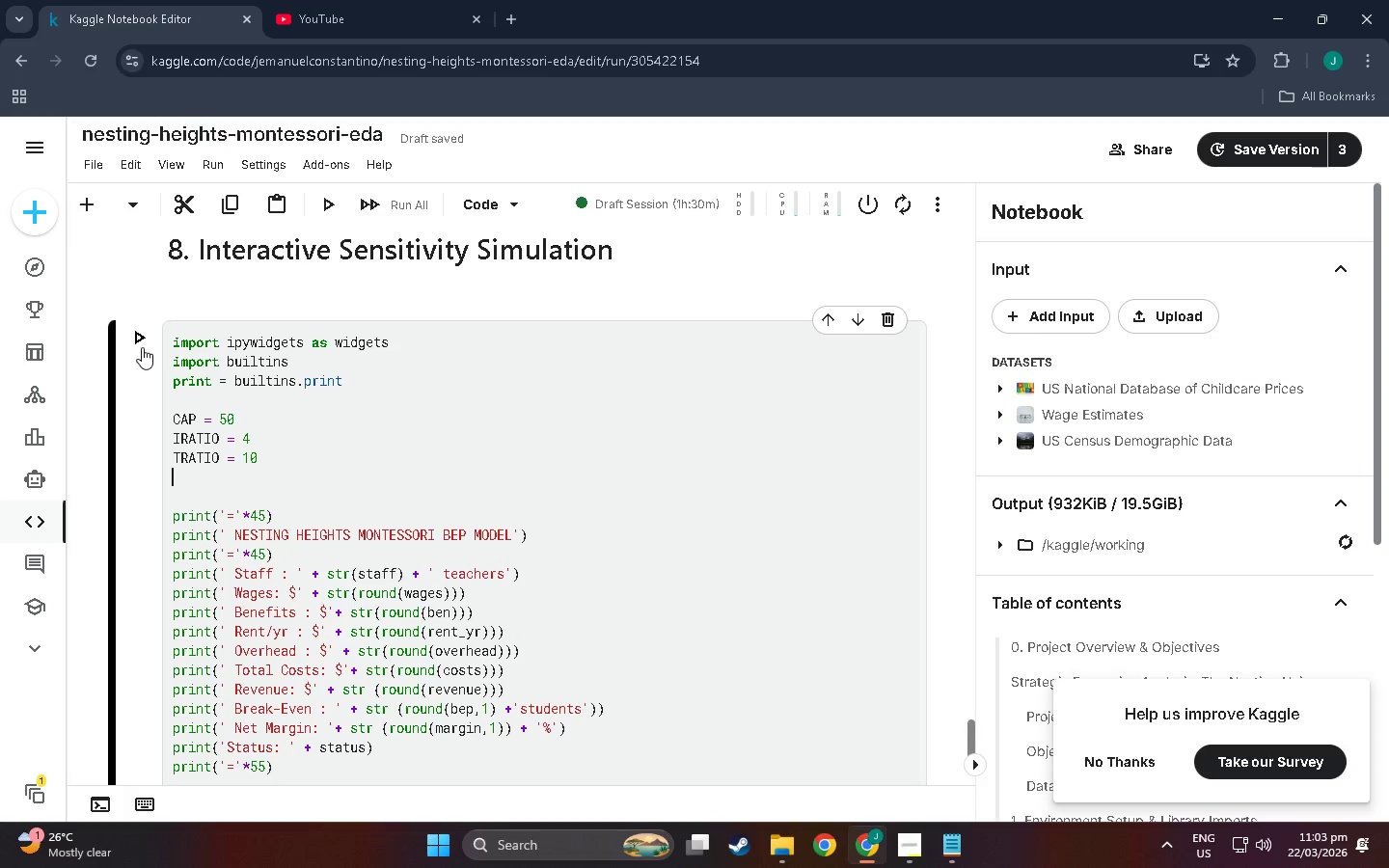 
key(Enter)
 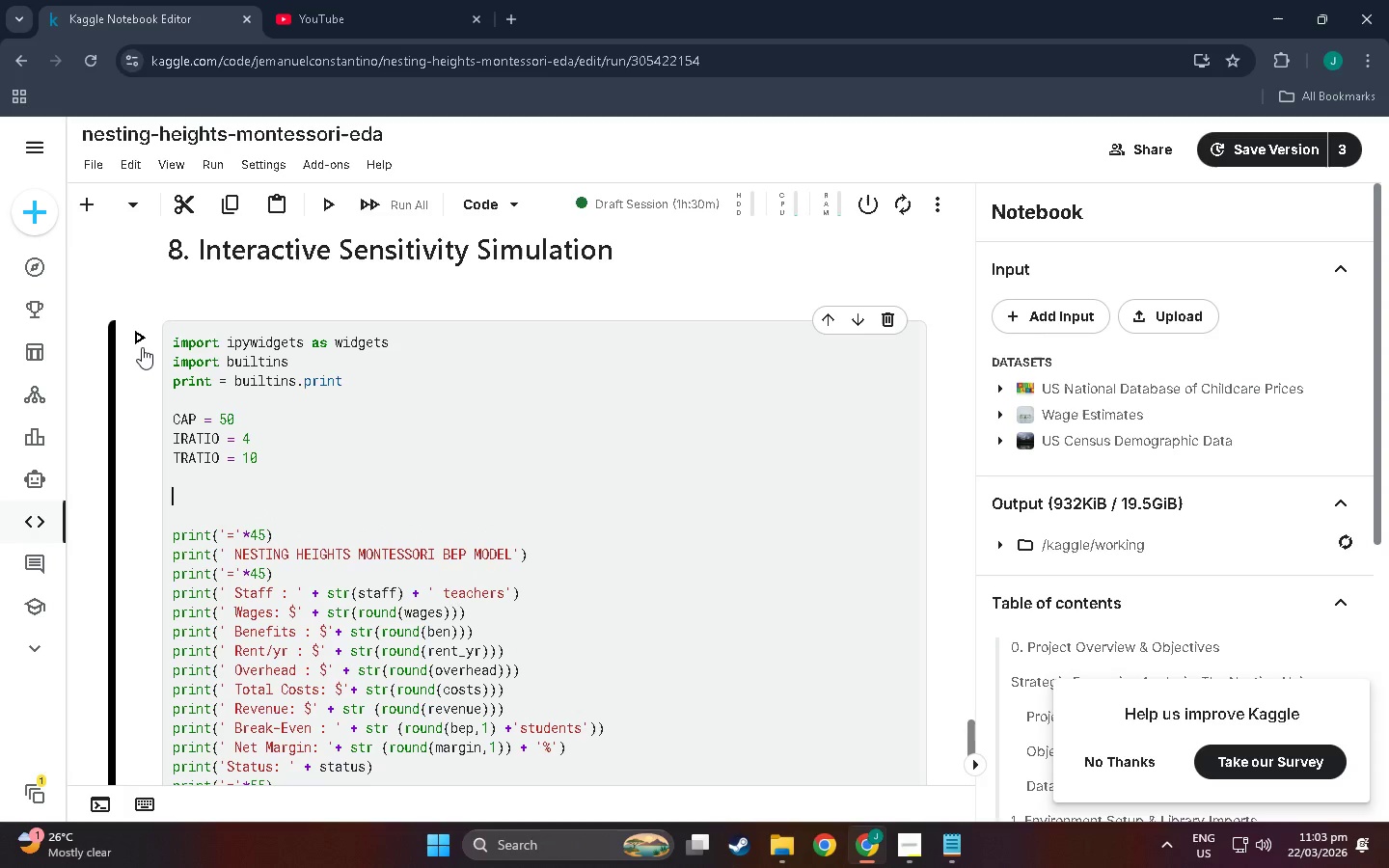 
type(def run_bep(tio)
key(Backspace)
key(Backspace)
type(uition,rent,r)
key(Backspace)
type(benefits,wage,infant_pct)
 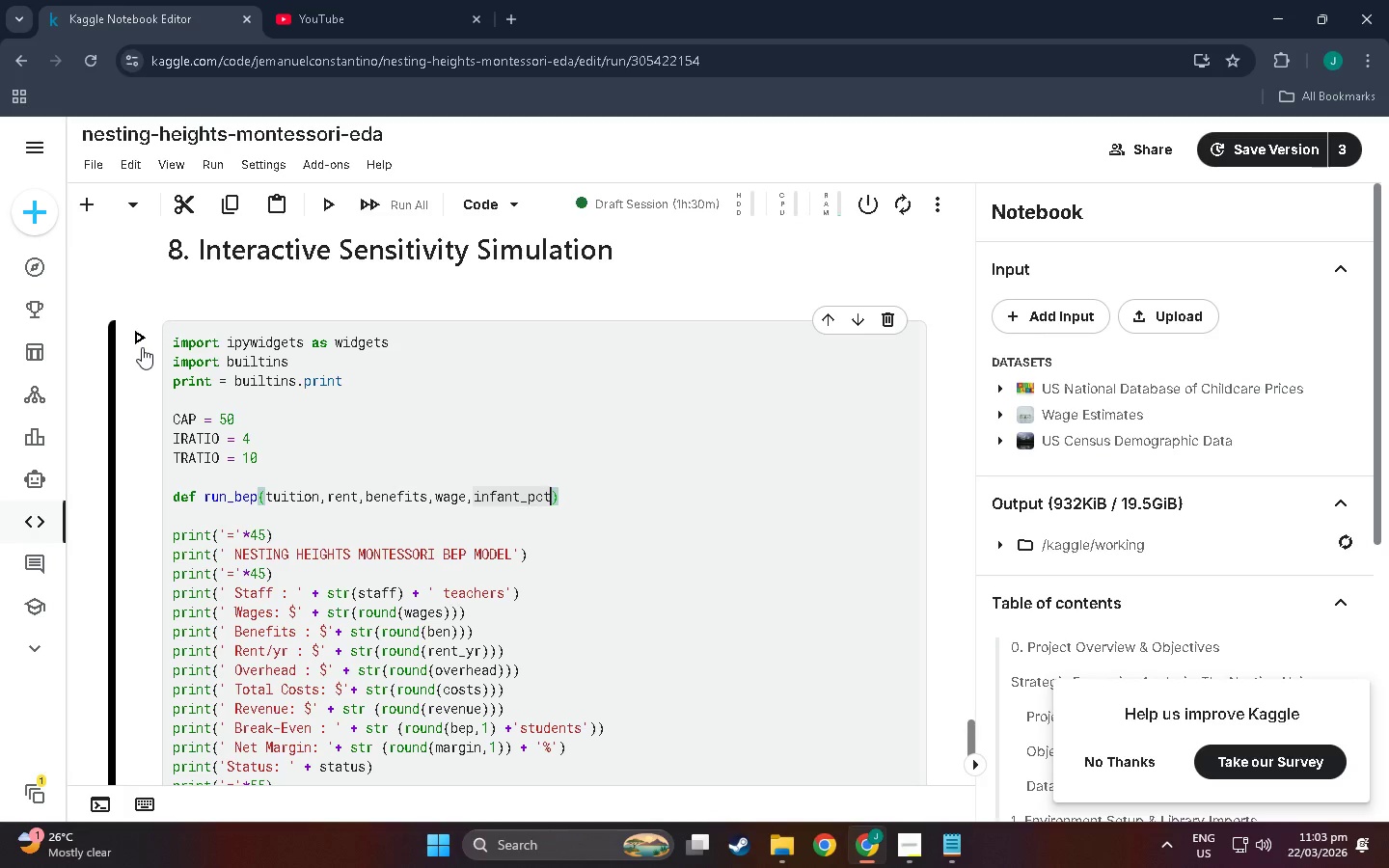 
key(ArrowRight)
 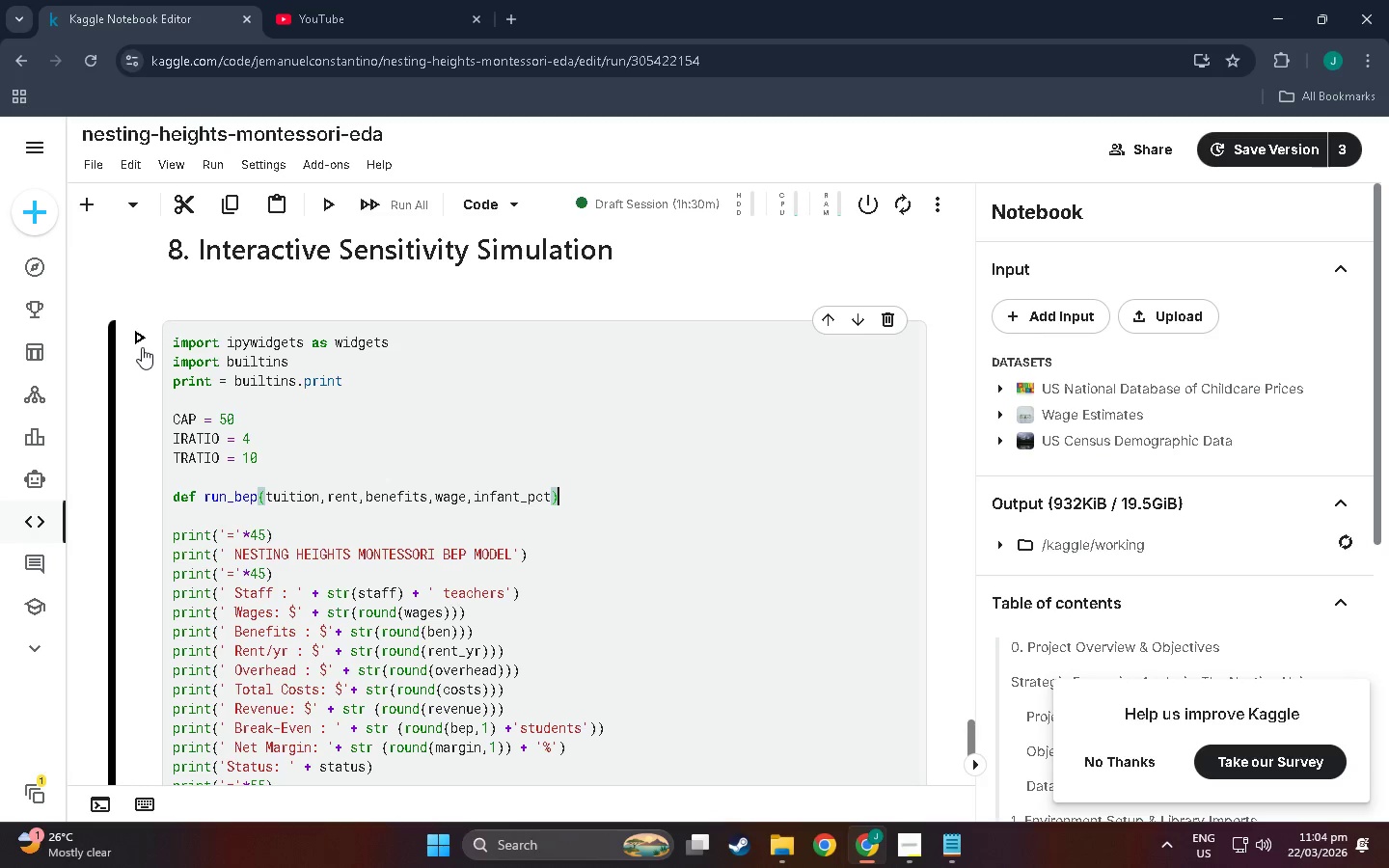 
key(Shift+Semicolon)
 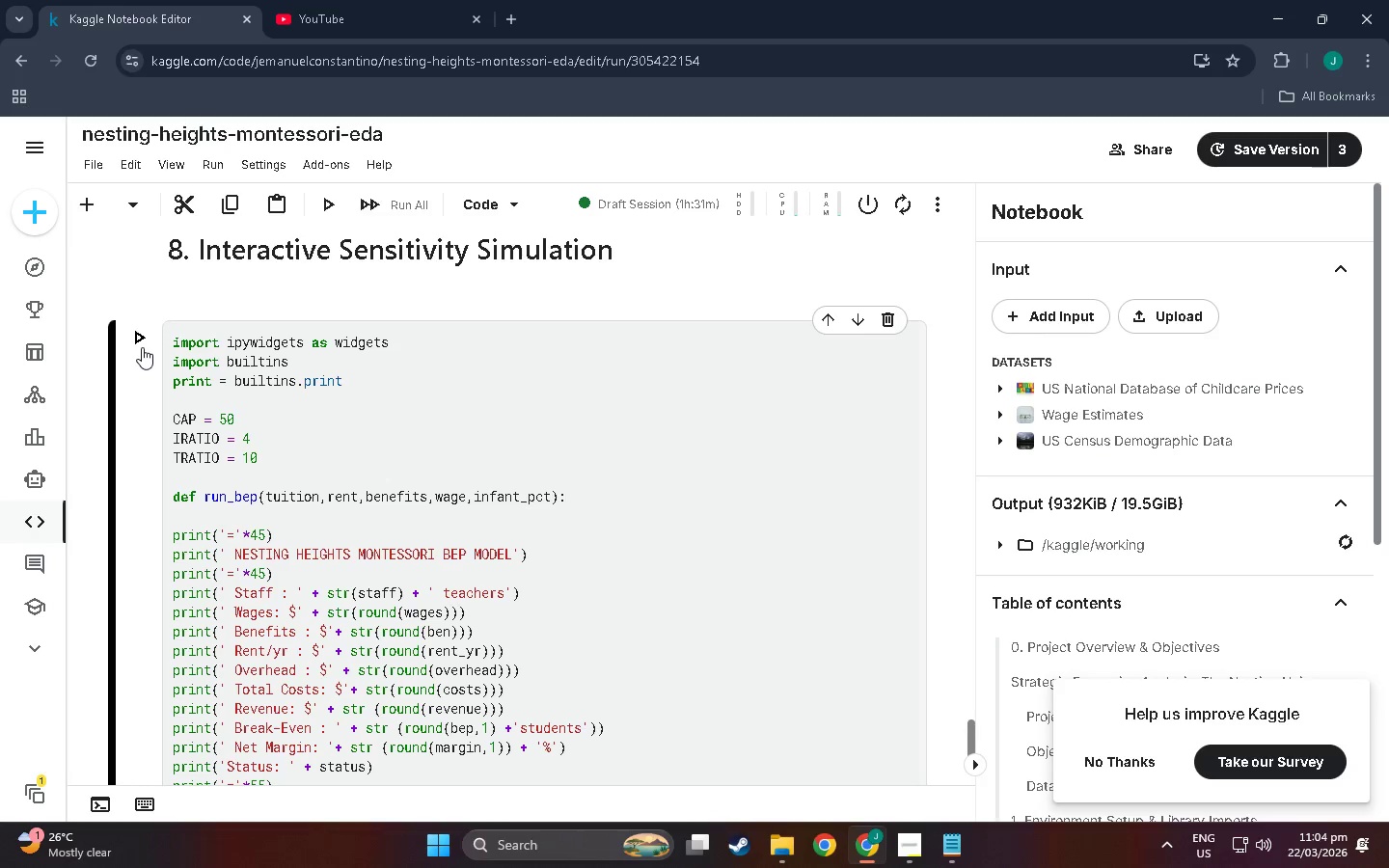 
key(Enter)
 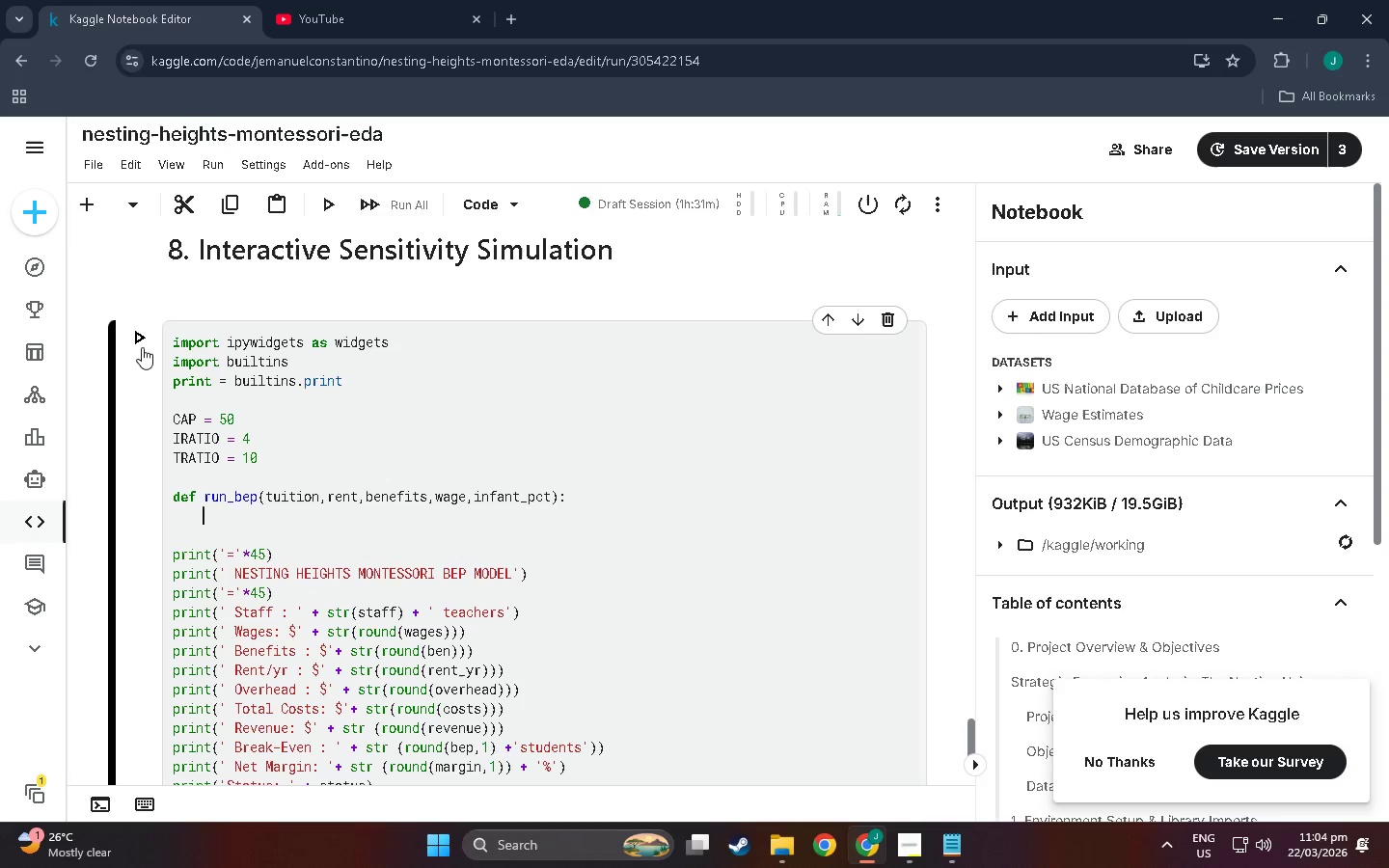 
type(staff=)
key(Backspace)
type( = )
key(Backspace)
type( round((CAP * inant)
key(Backspace)
key(Backspace)
key(Backspace)
type(fant_pct / IRATIO)
 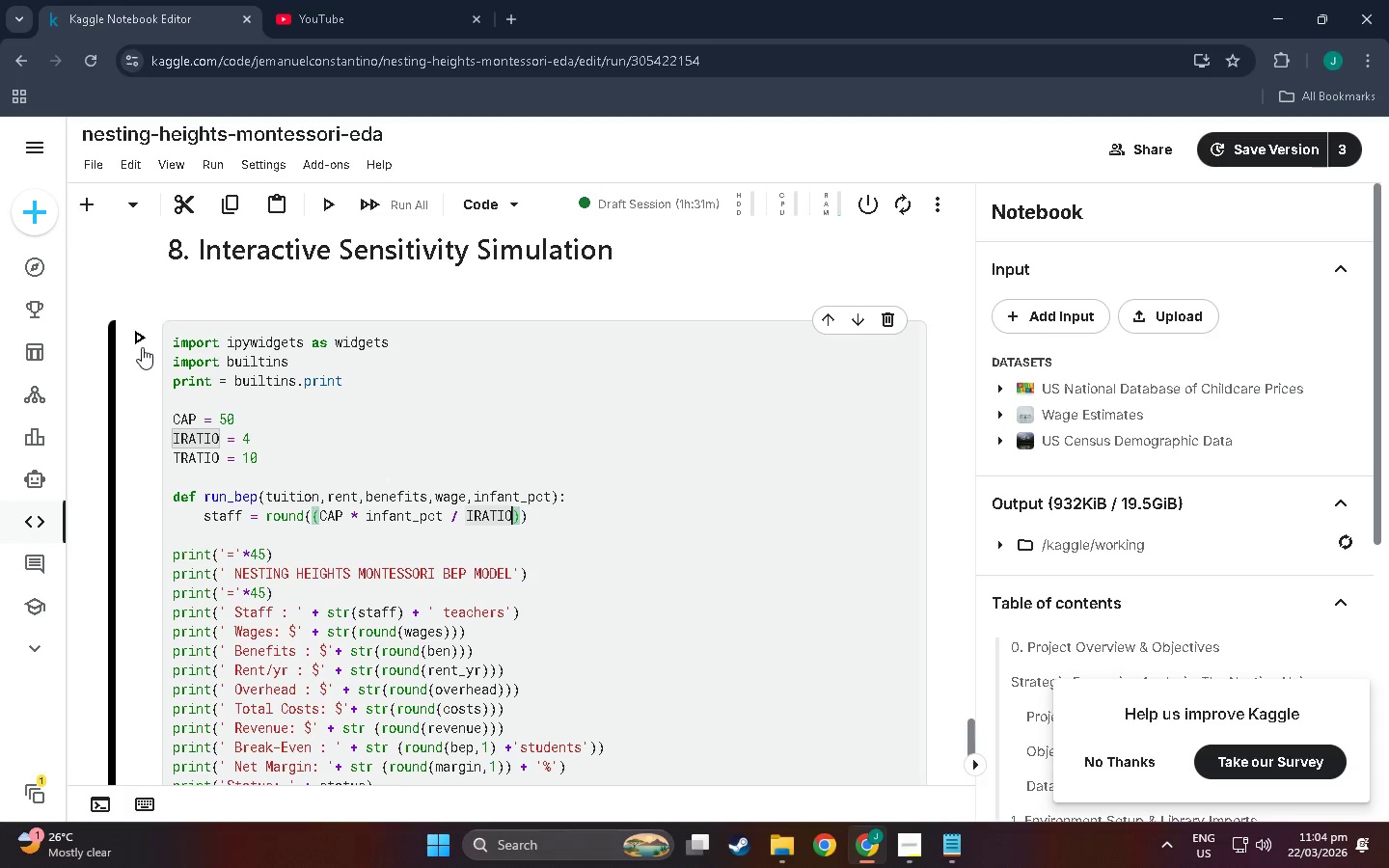 
key(ArrowRight)
 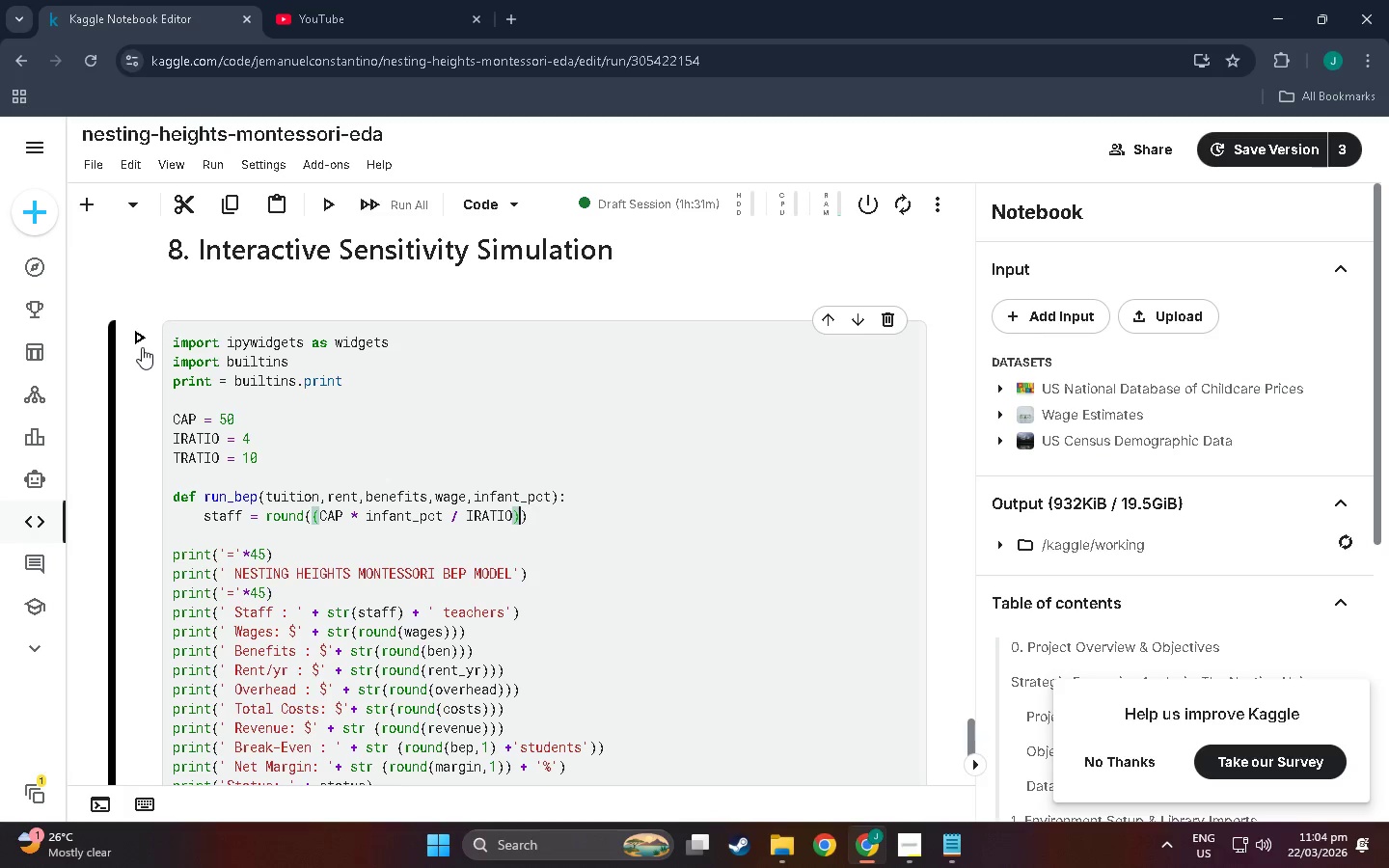 
type( + (CAPP )
key(Backspace)
key(Backspace)
type( * {)
key(Backspace)
type((1=)
key(Backspace)
type(-infanty)
key(Backspace)
type(_pct)
 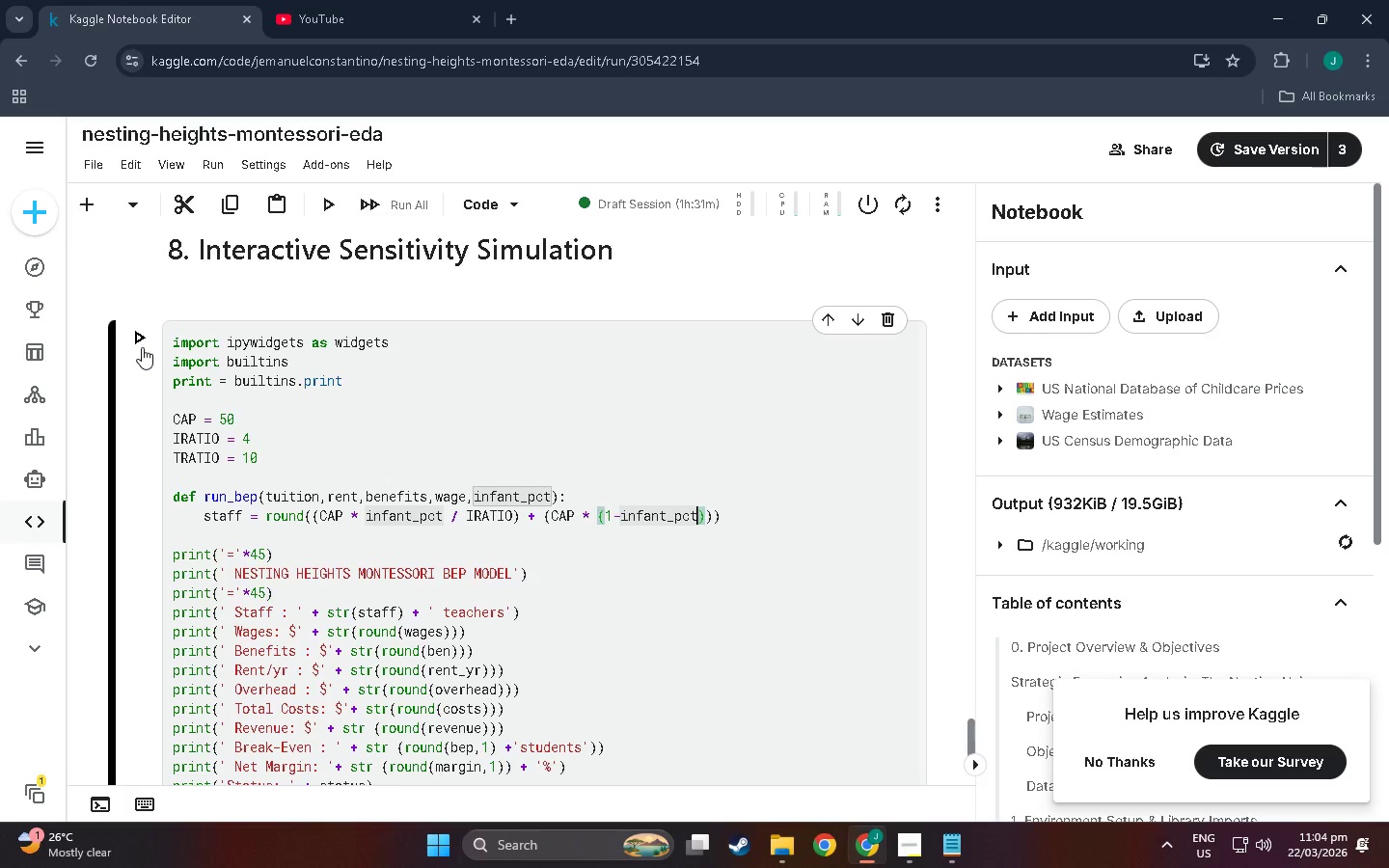 
key(ArrowRight)
 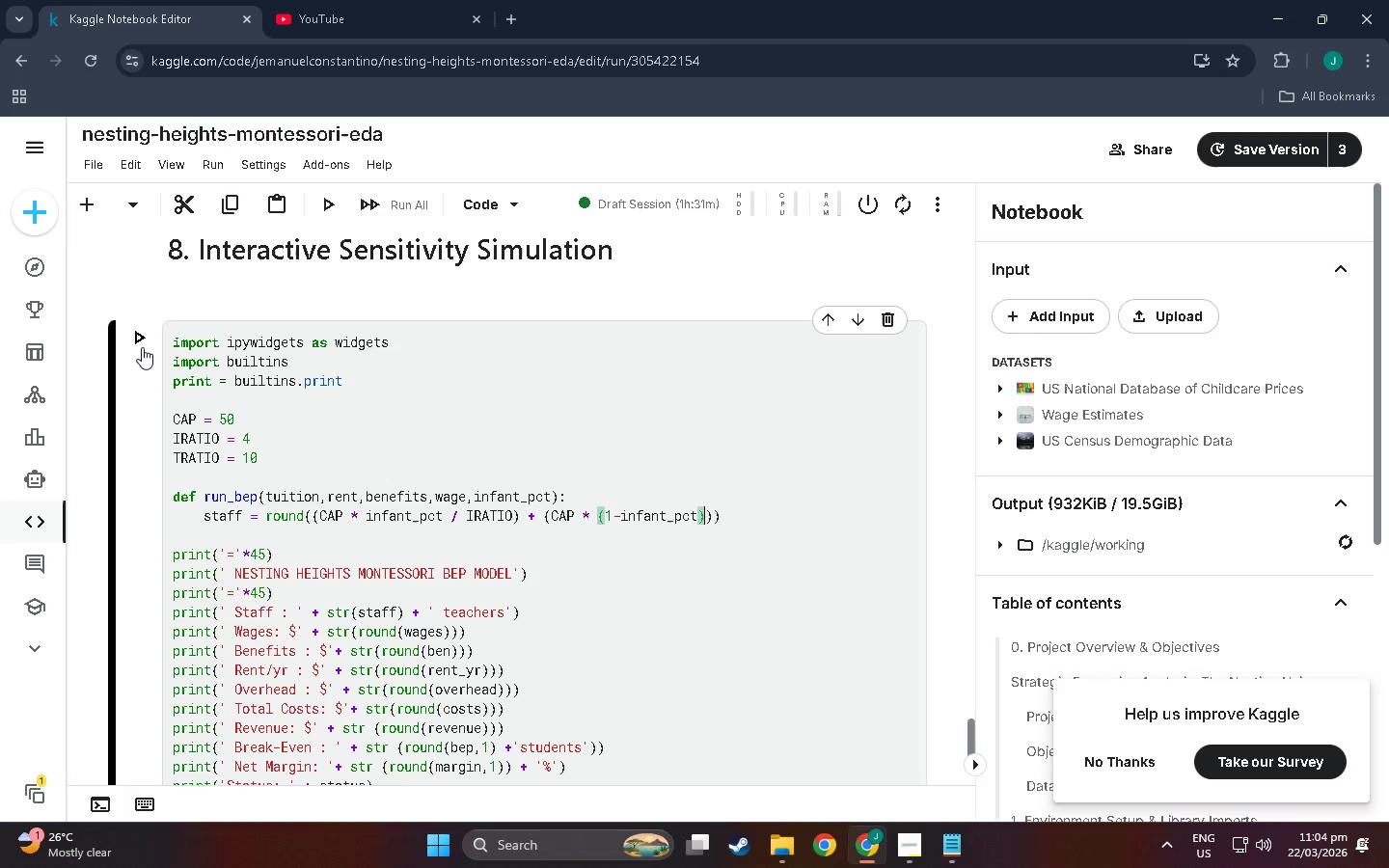 
type( / TRATIO)
 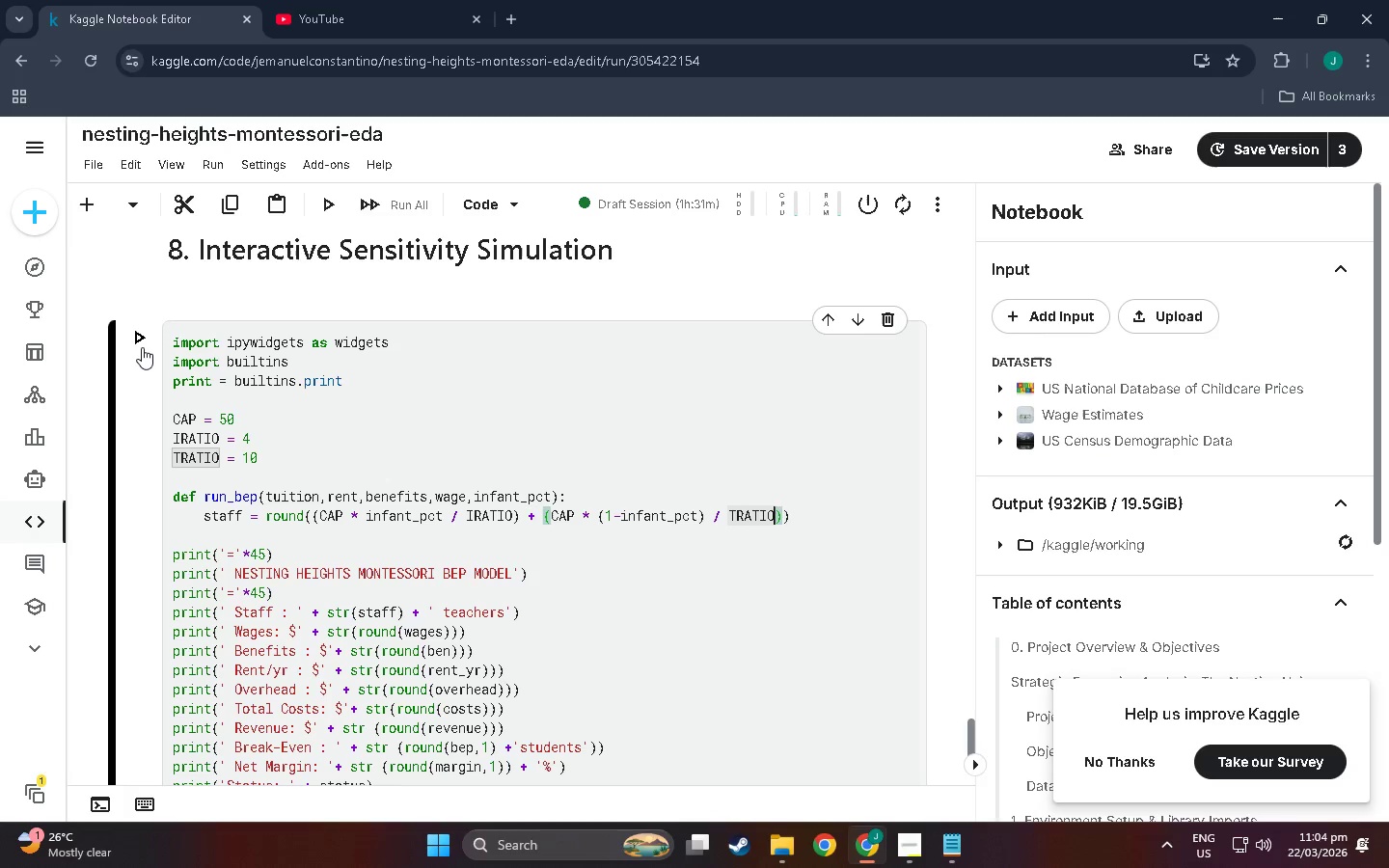 
key(ArrowRight)
 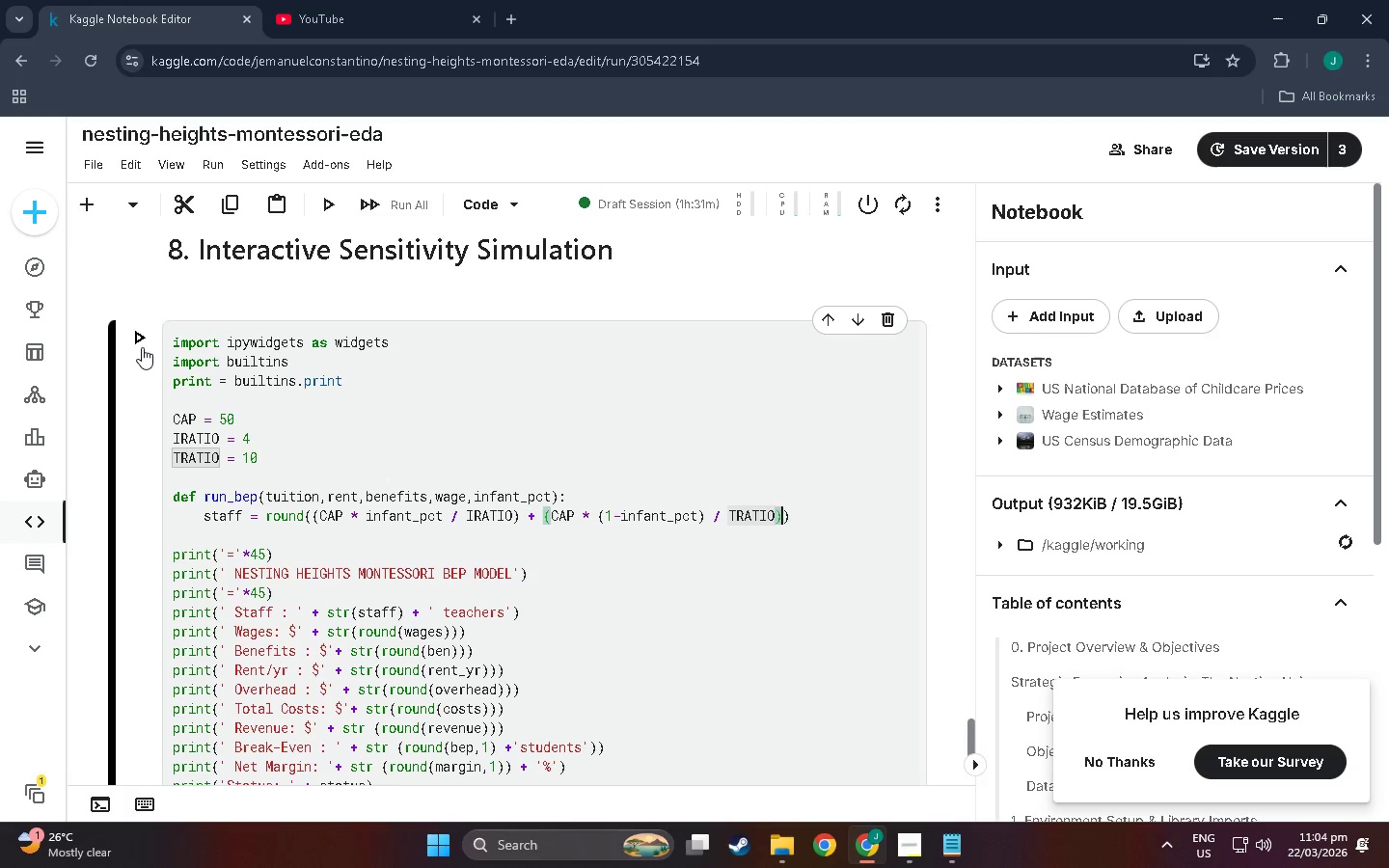 
key(ArrowRight)
 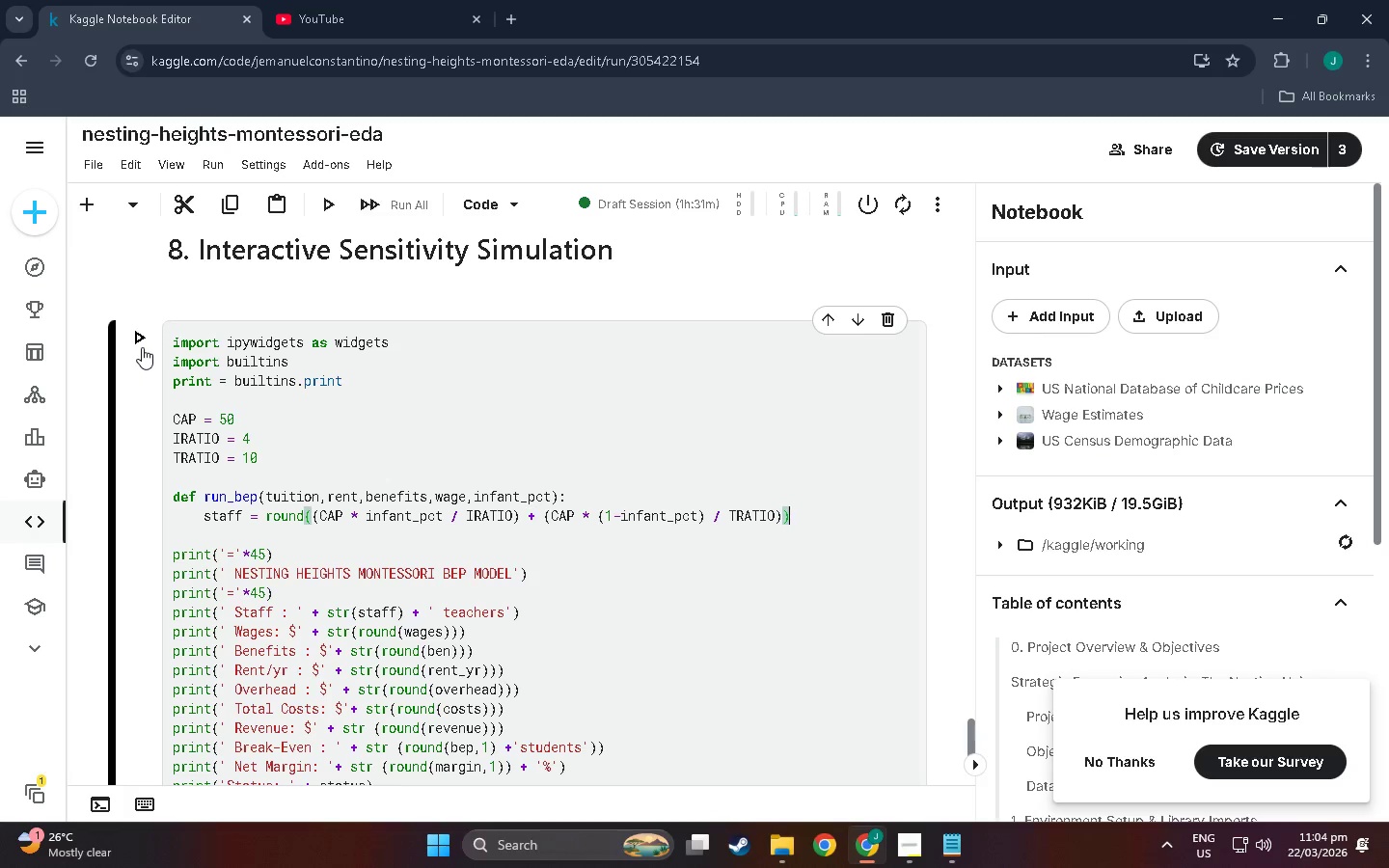 
key(Enter)
 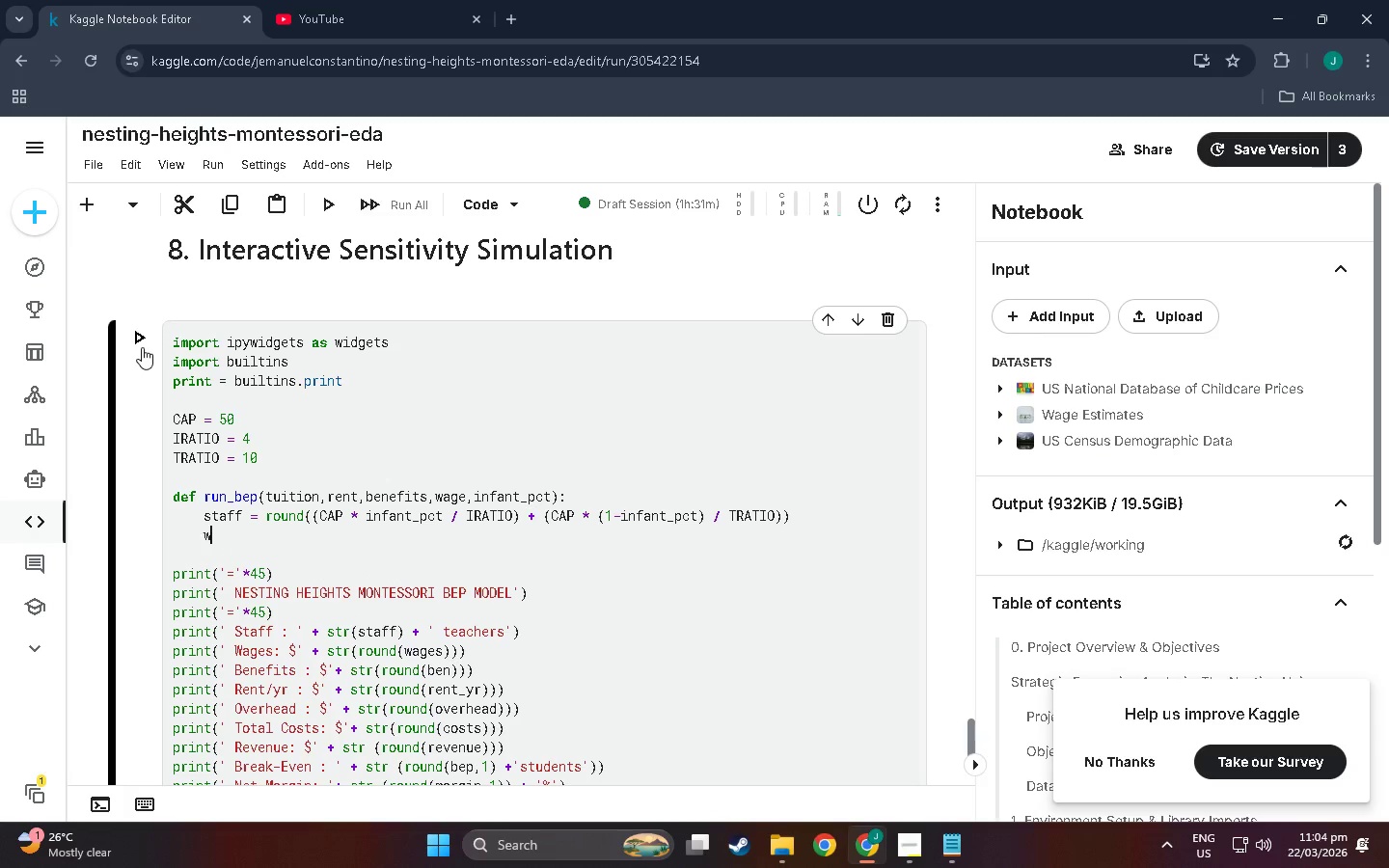 
type(wages= staff)
 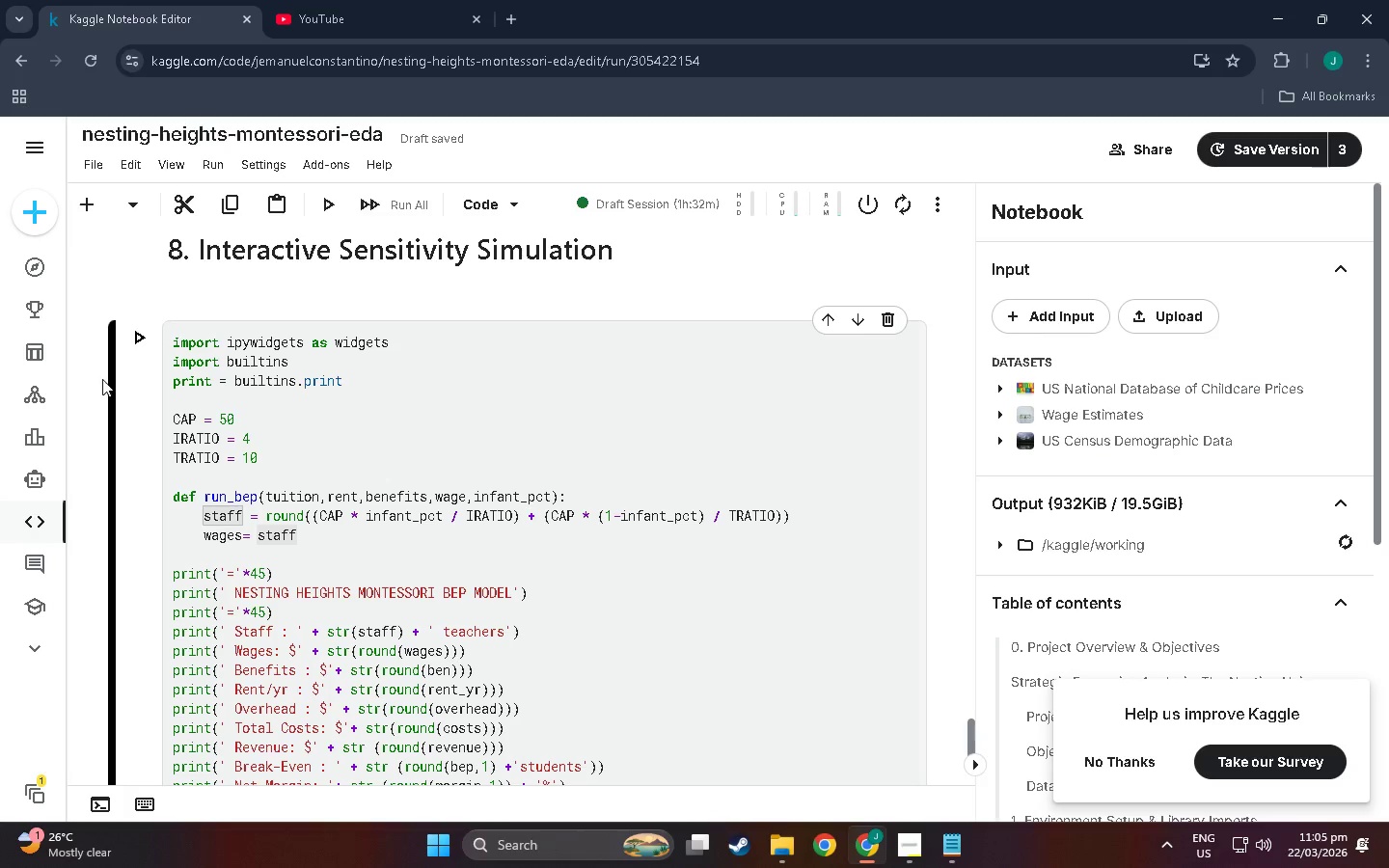 
left_click([236, 533])
 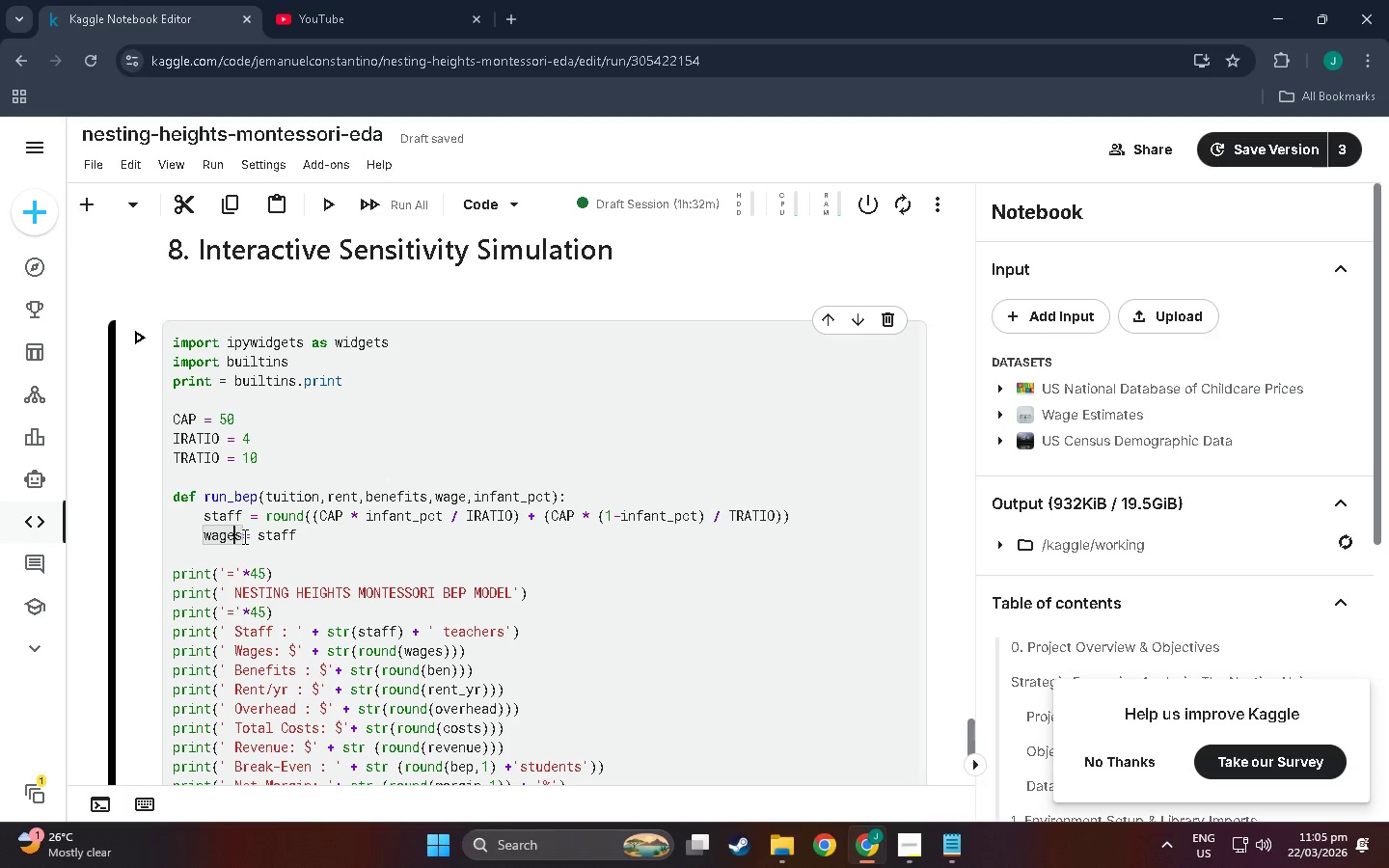 
left_click([243, 536])
 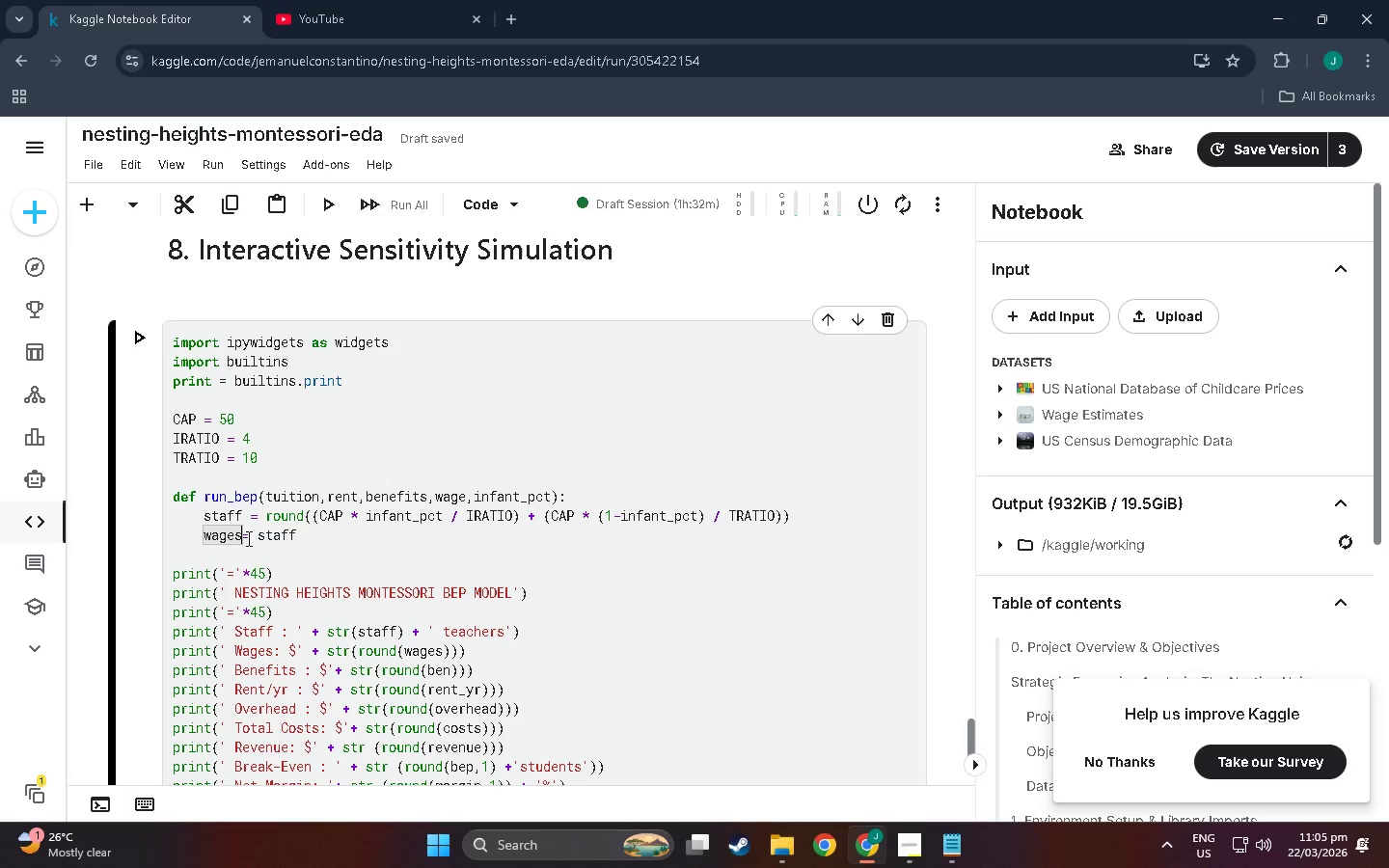 
key(Space)
 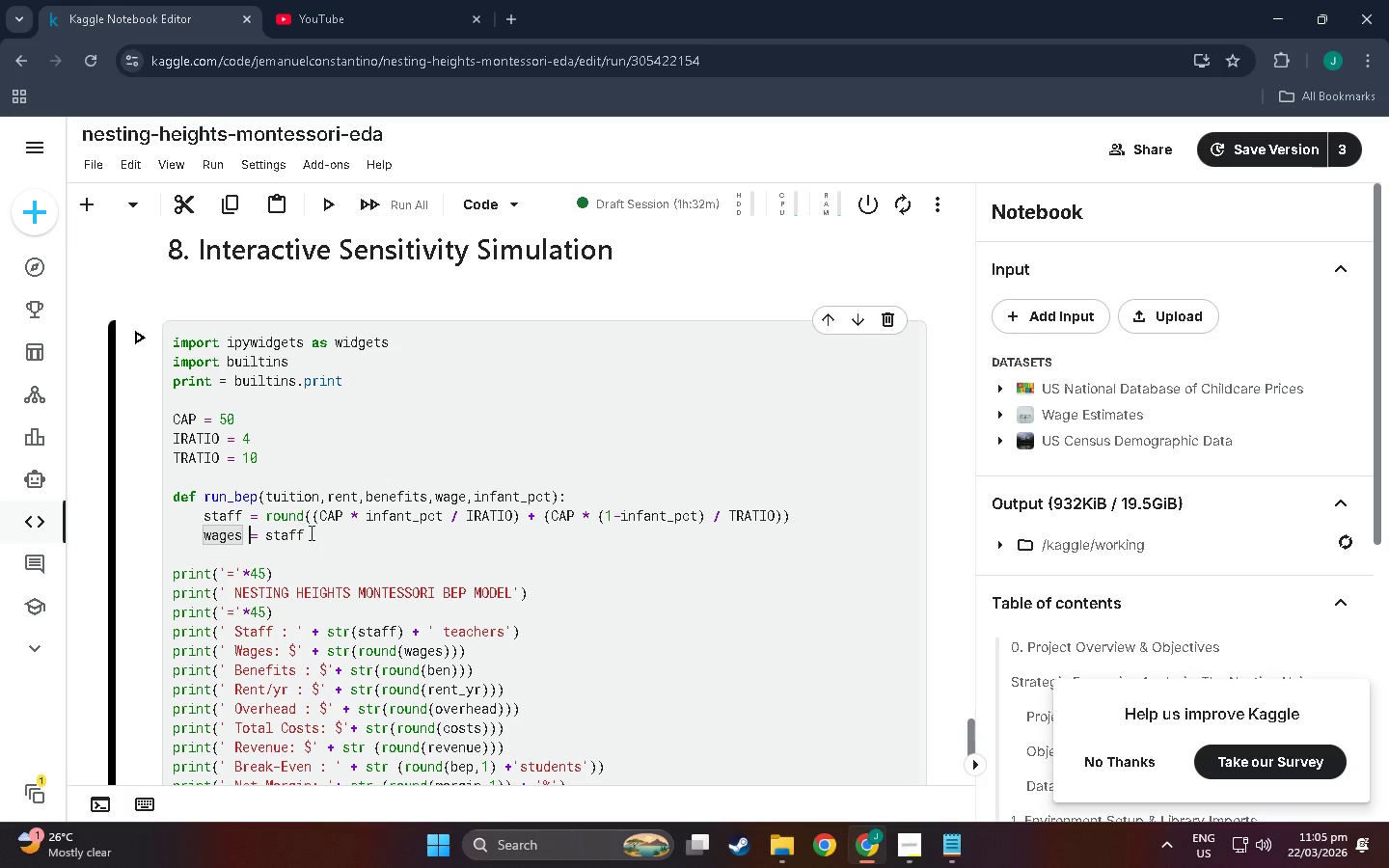 
left_click([310, 532])
 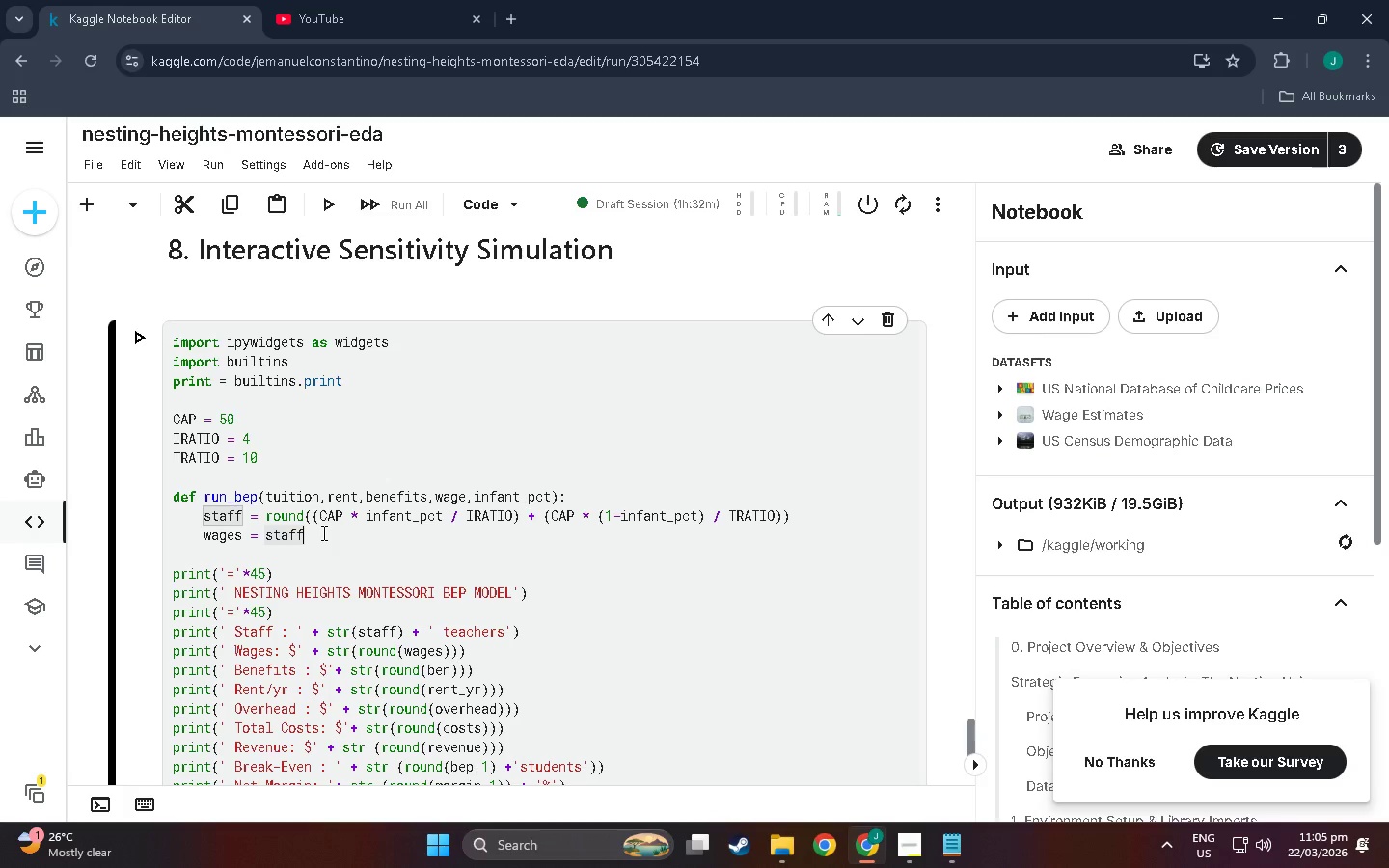 
type( * wage)
 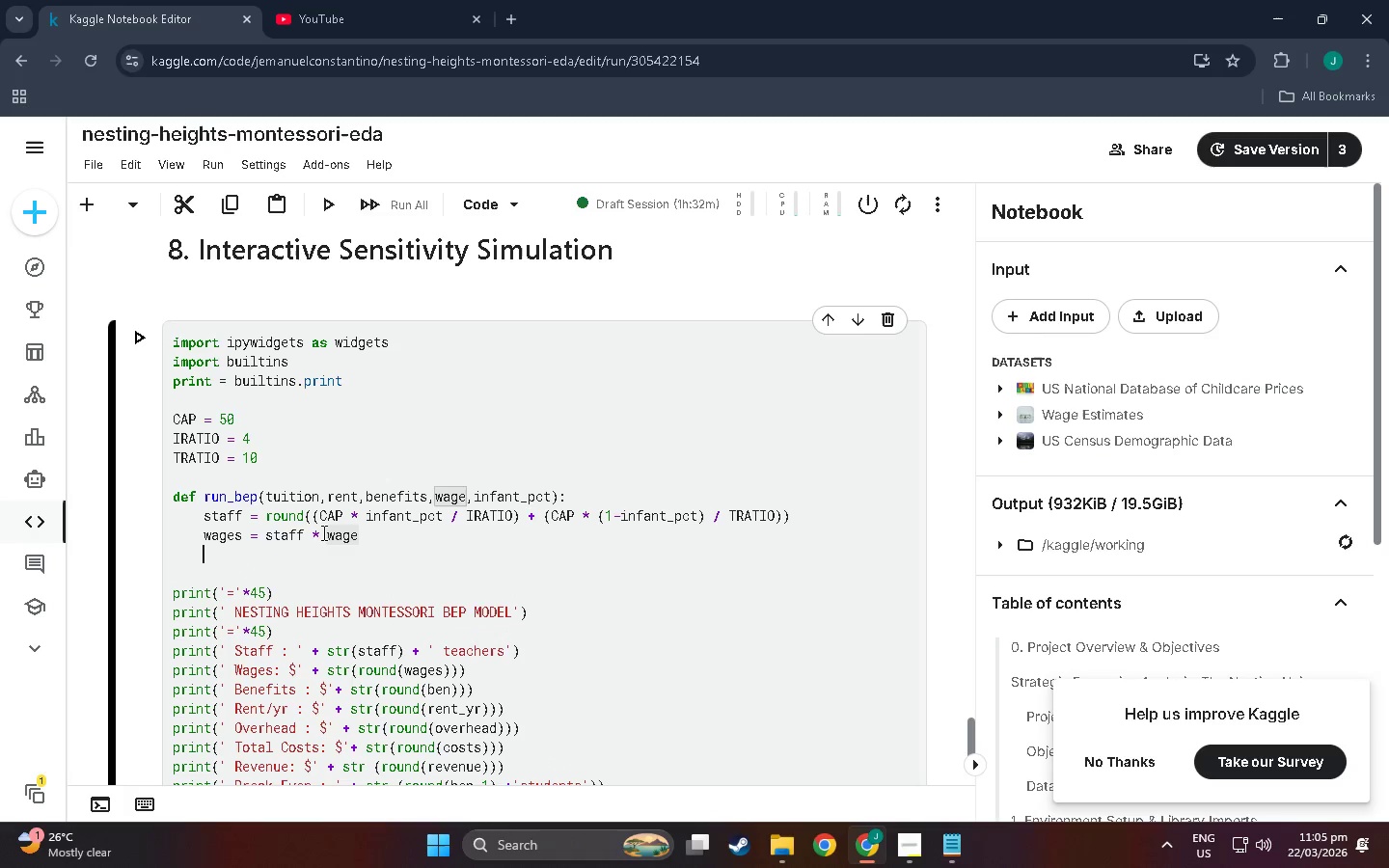 
 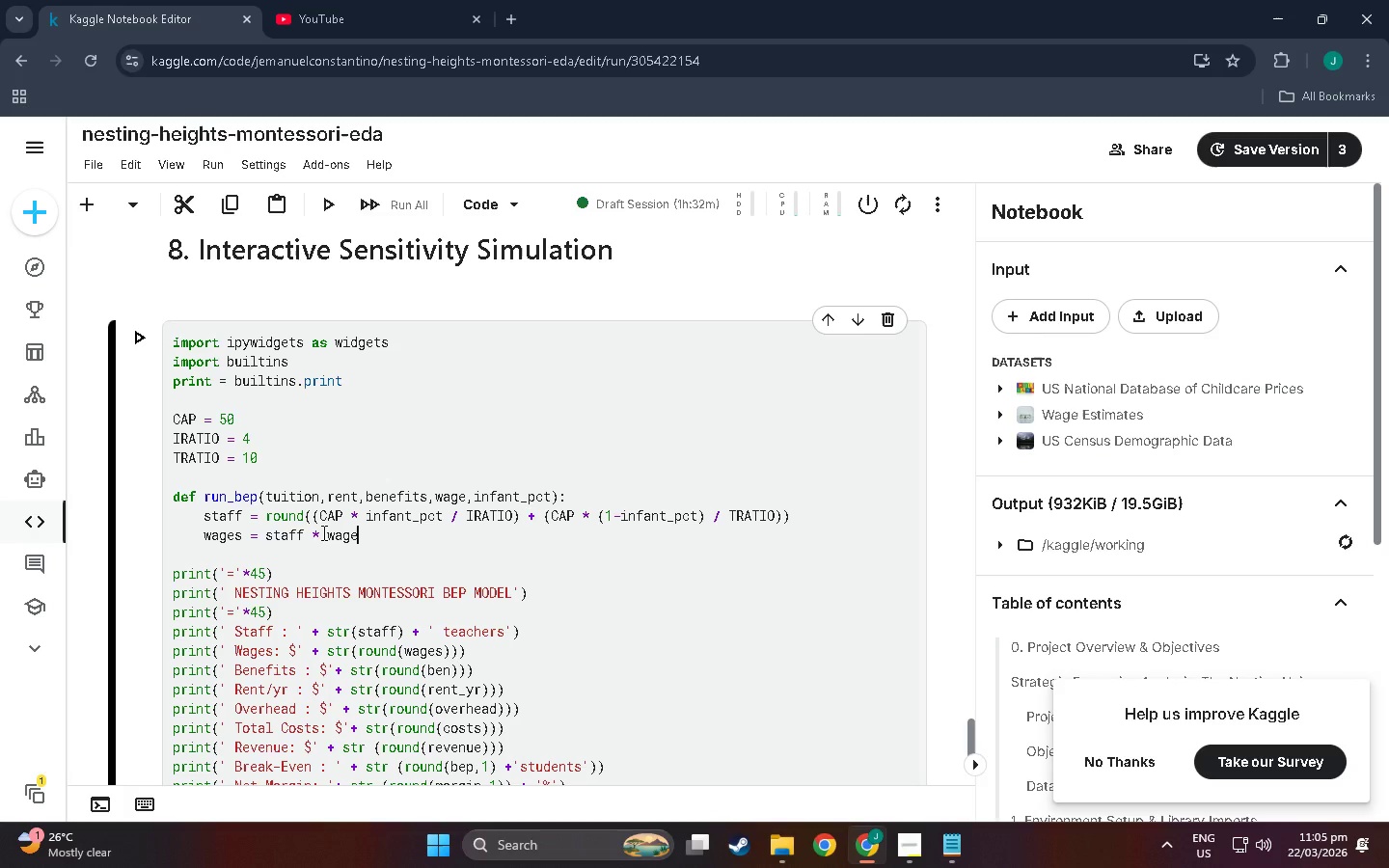 
key(Enter)
 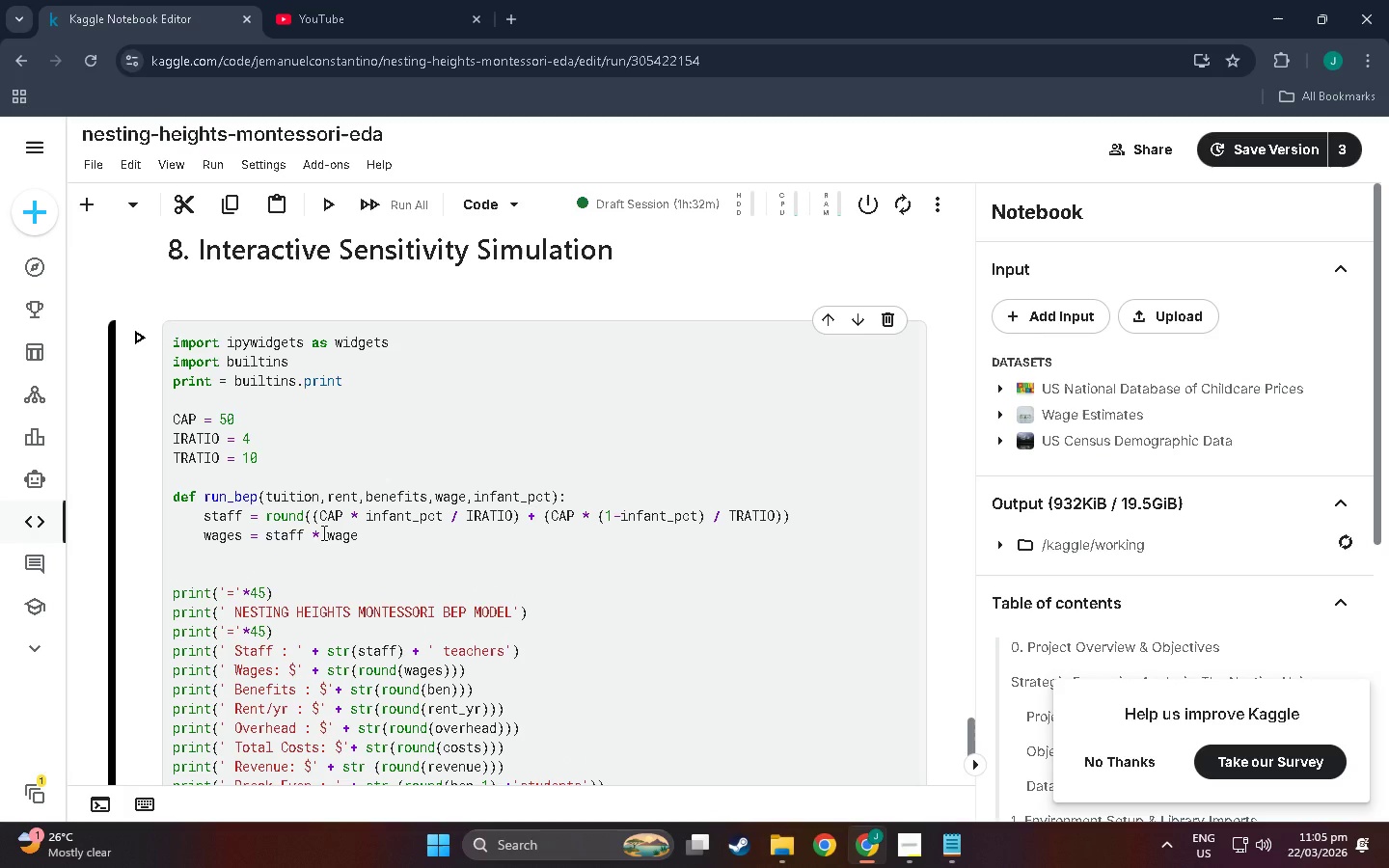 
key(Equal)
 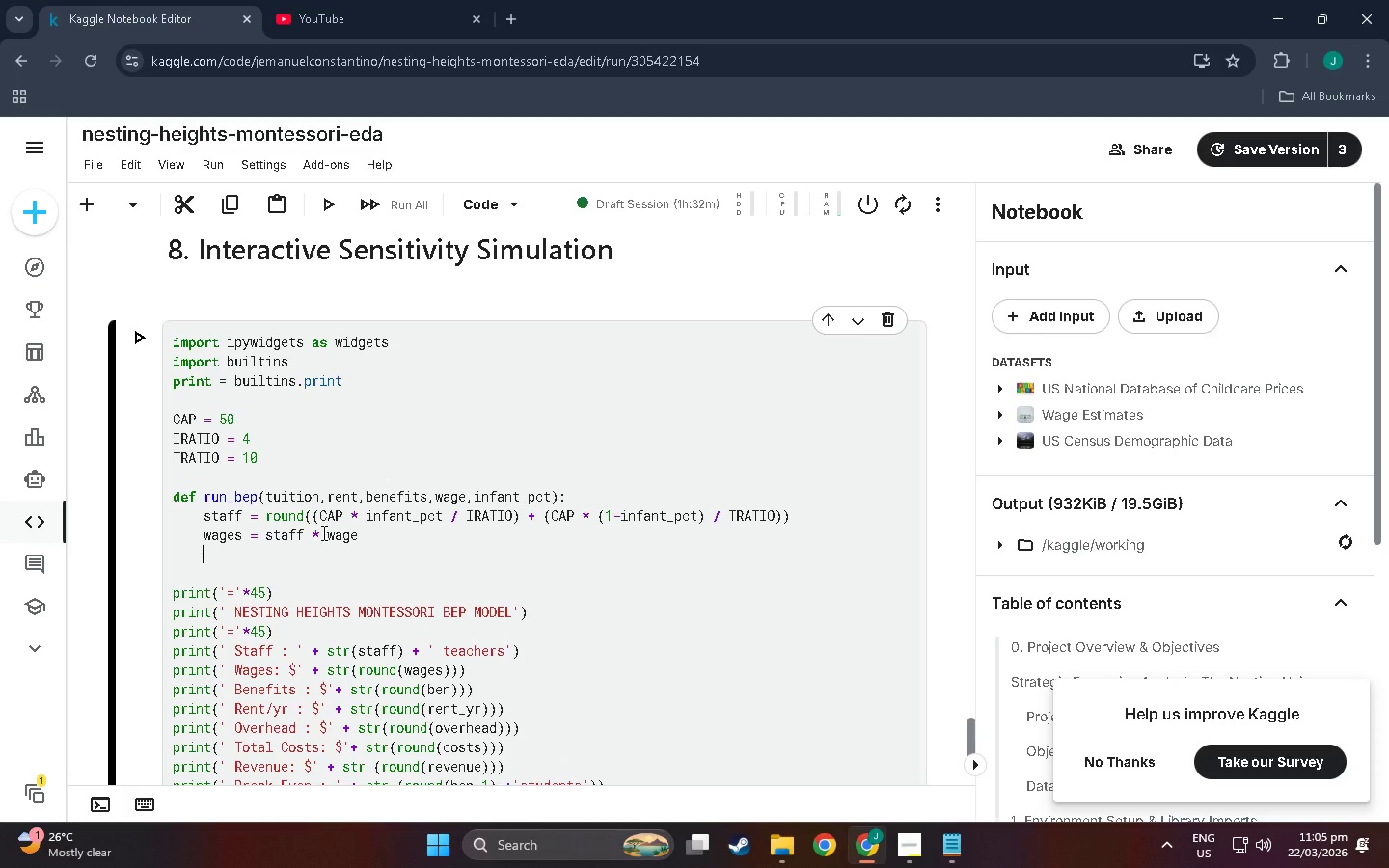 
key(Backspace)
 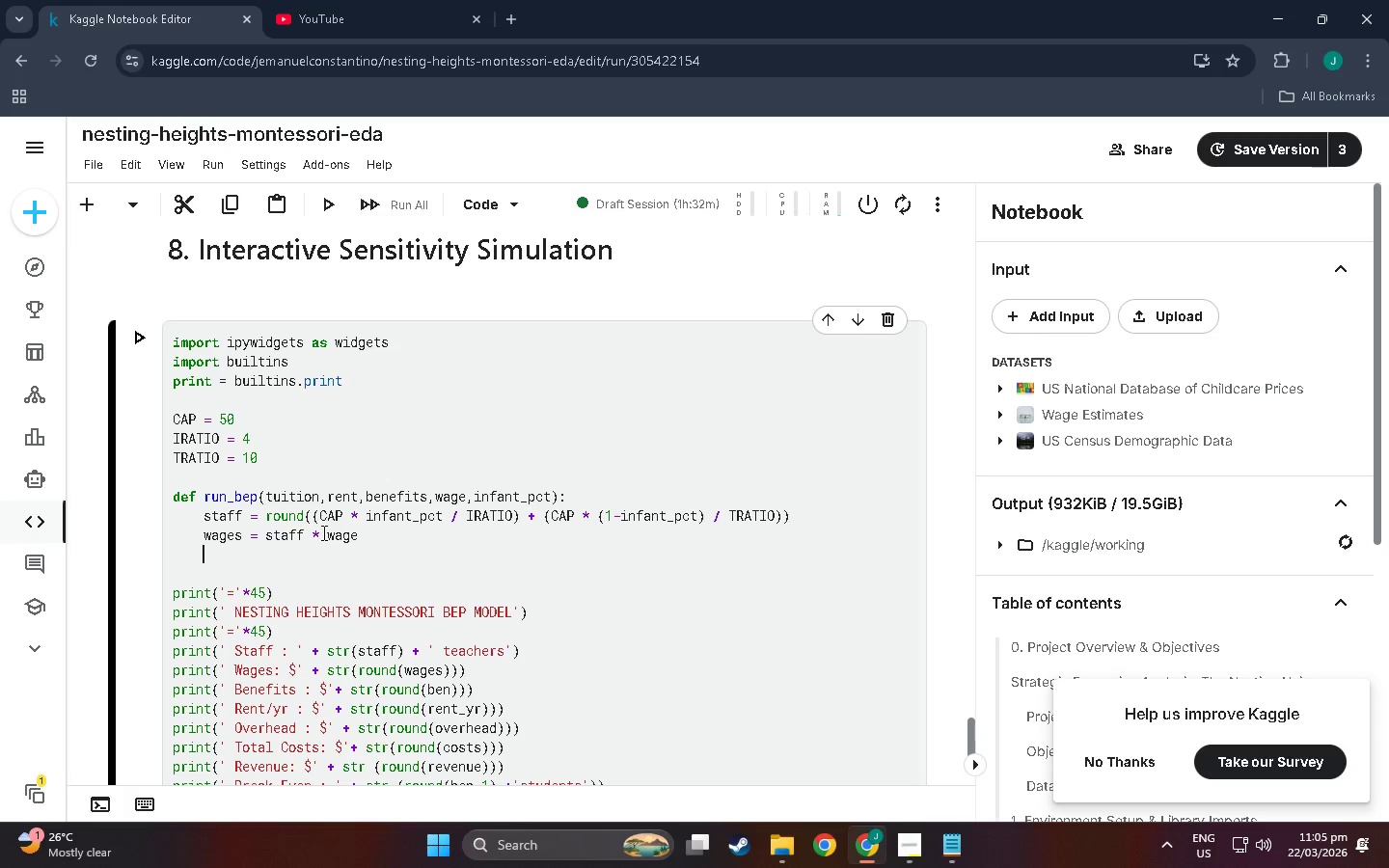 
type(ben = wages *)
 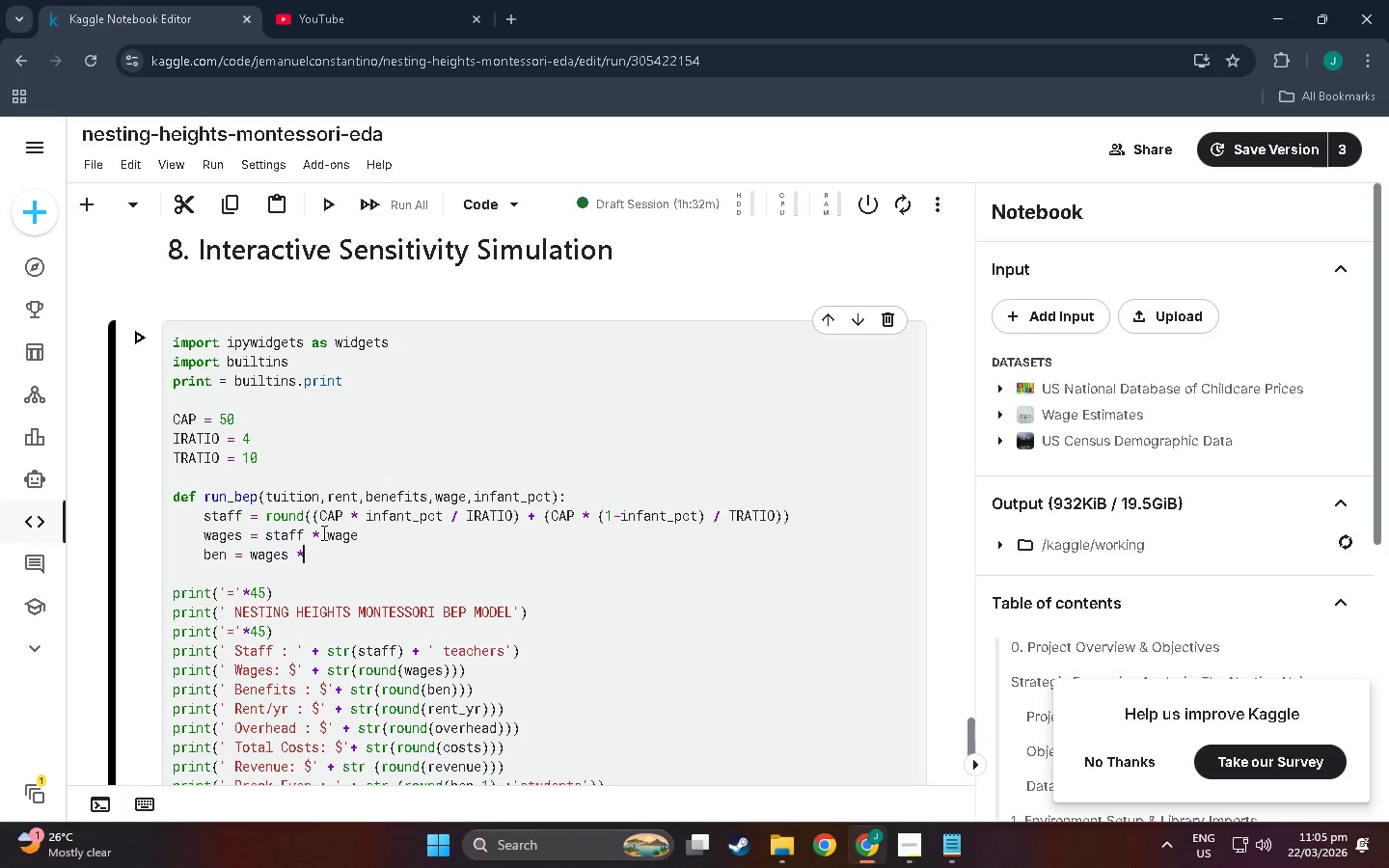 
type( wage)
key(Backspace)
key(Backspace)
key(Backspace)
key(Backspace)
type(benefits / 100)
 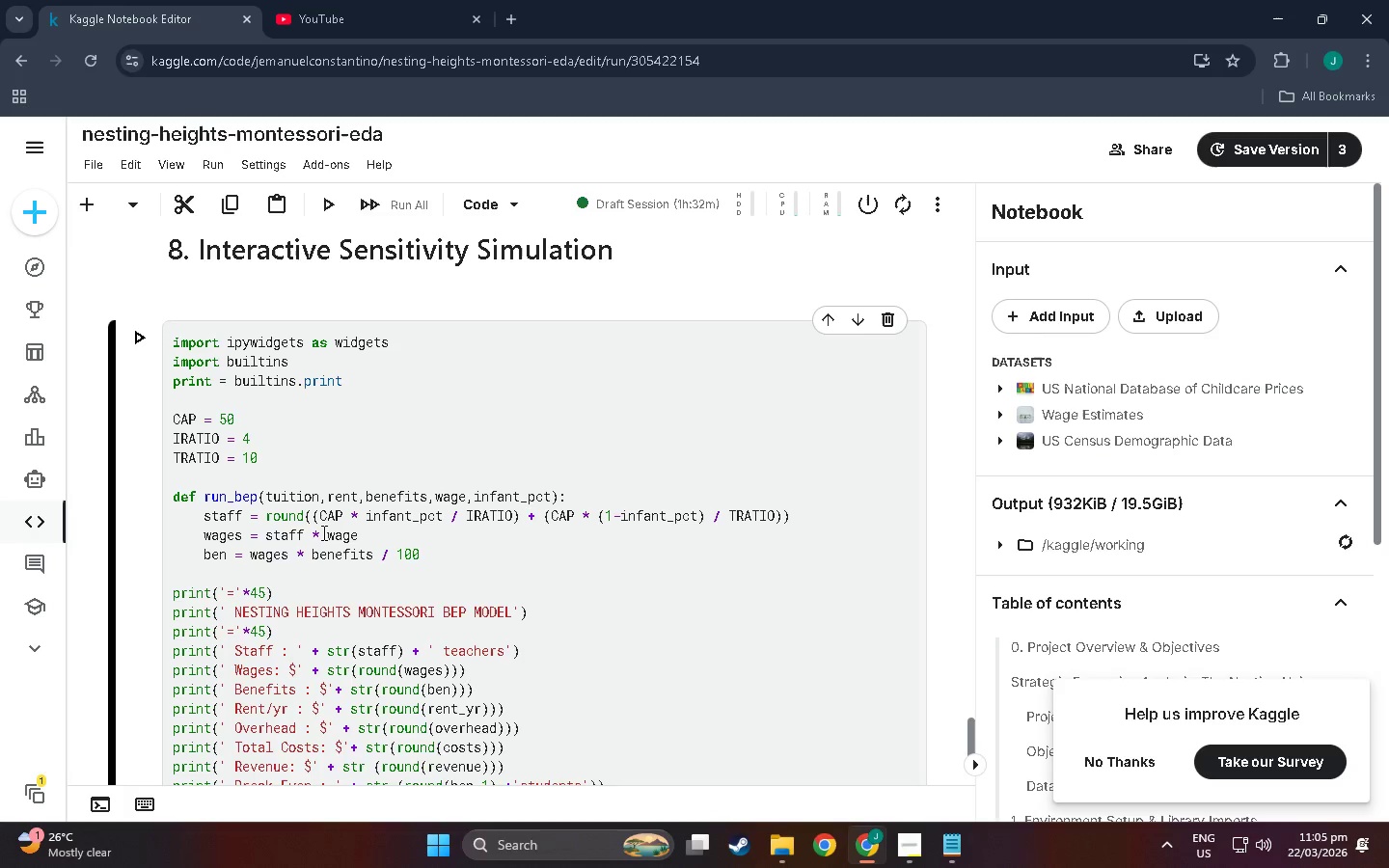 
key(Enter)
 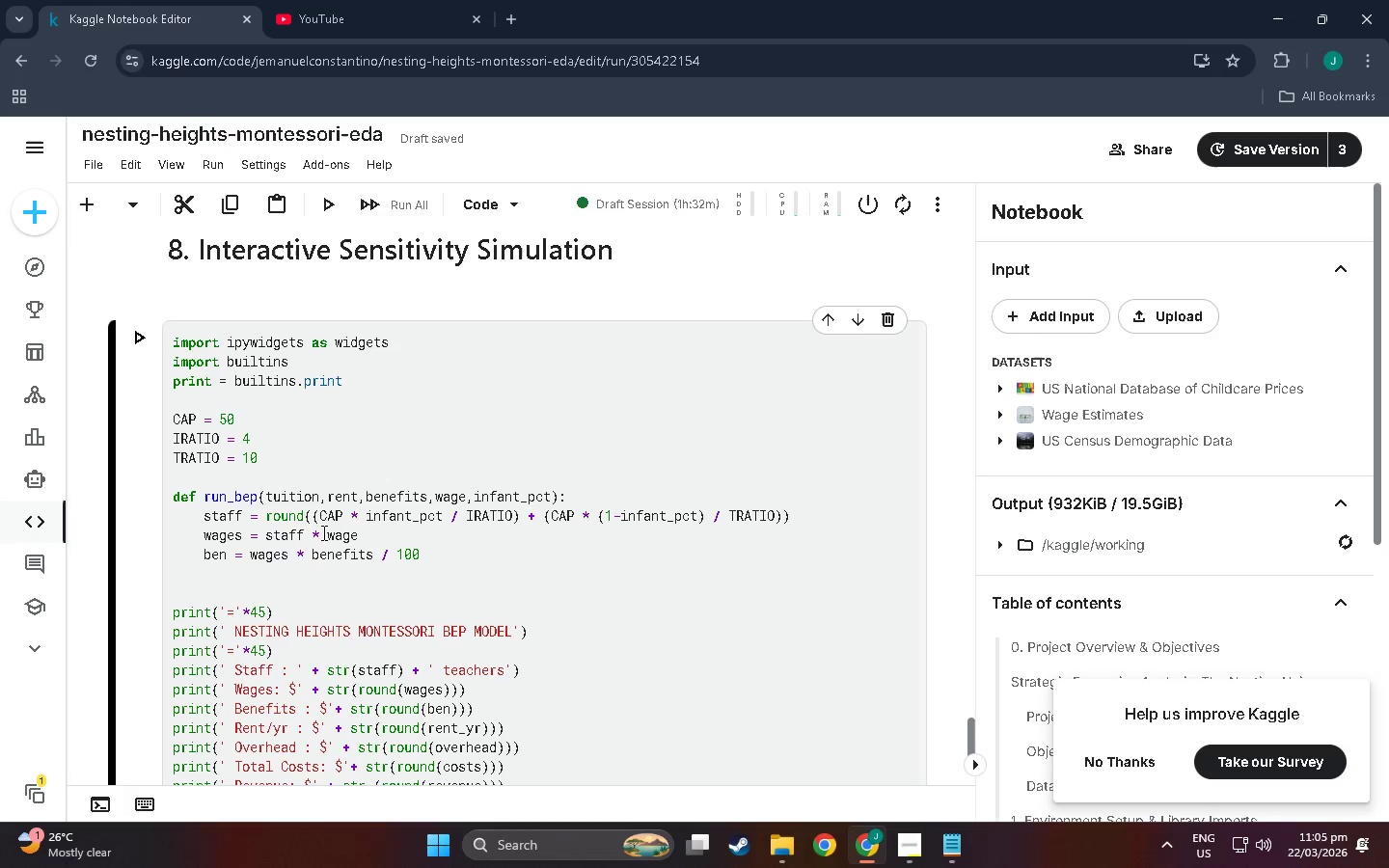 
type(rent_tr)
key(Backspace)
key(Backspace)
type(yr/)
key(Backspace)
type(=)
key(Backspace)
type( = rent * 3000 * 12)
 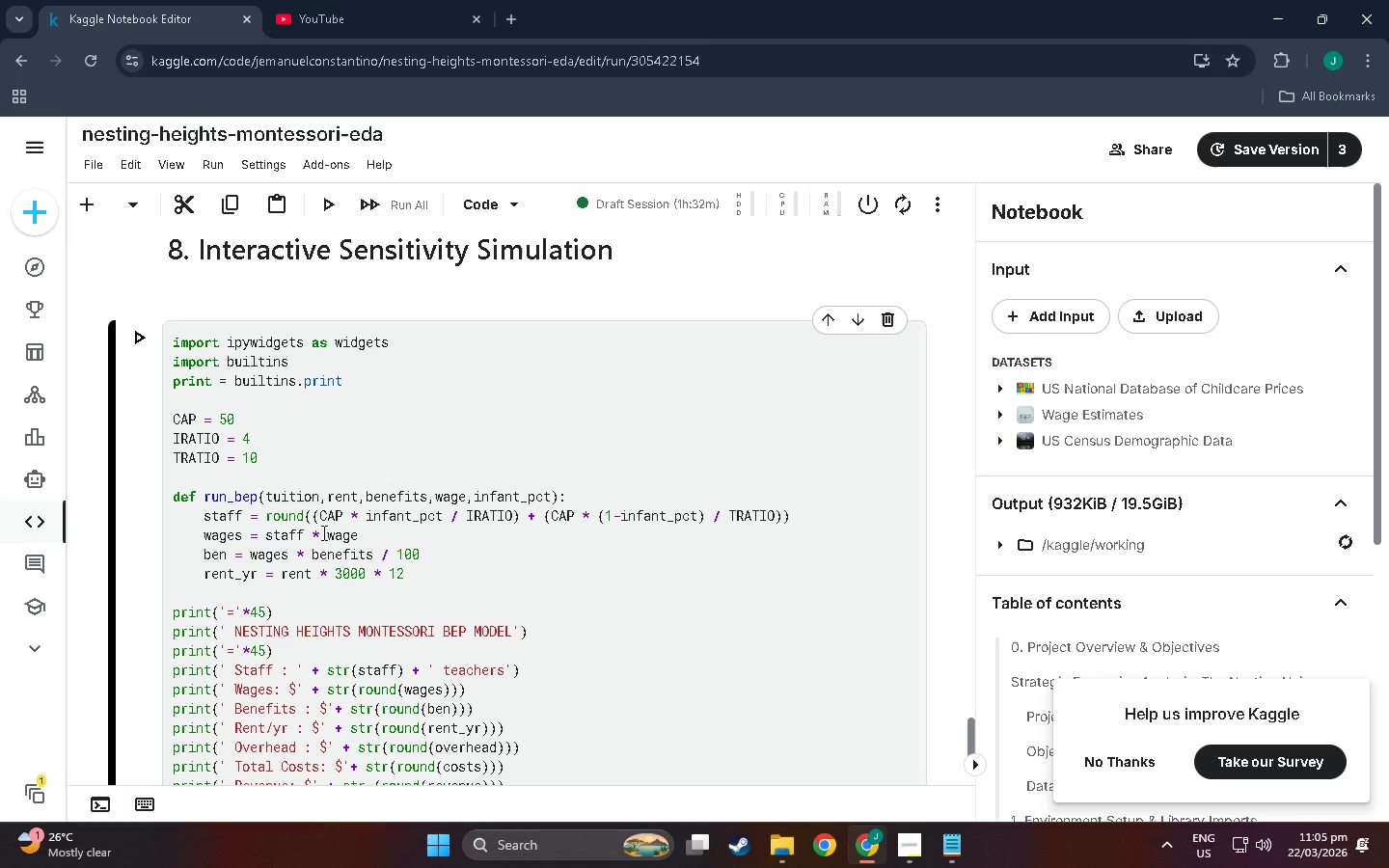 
key(Enter)
 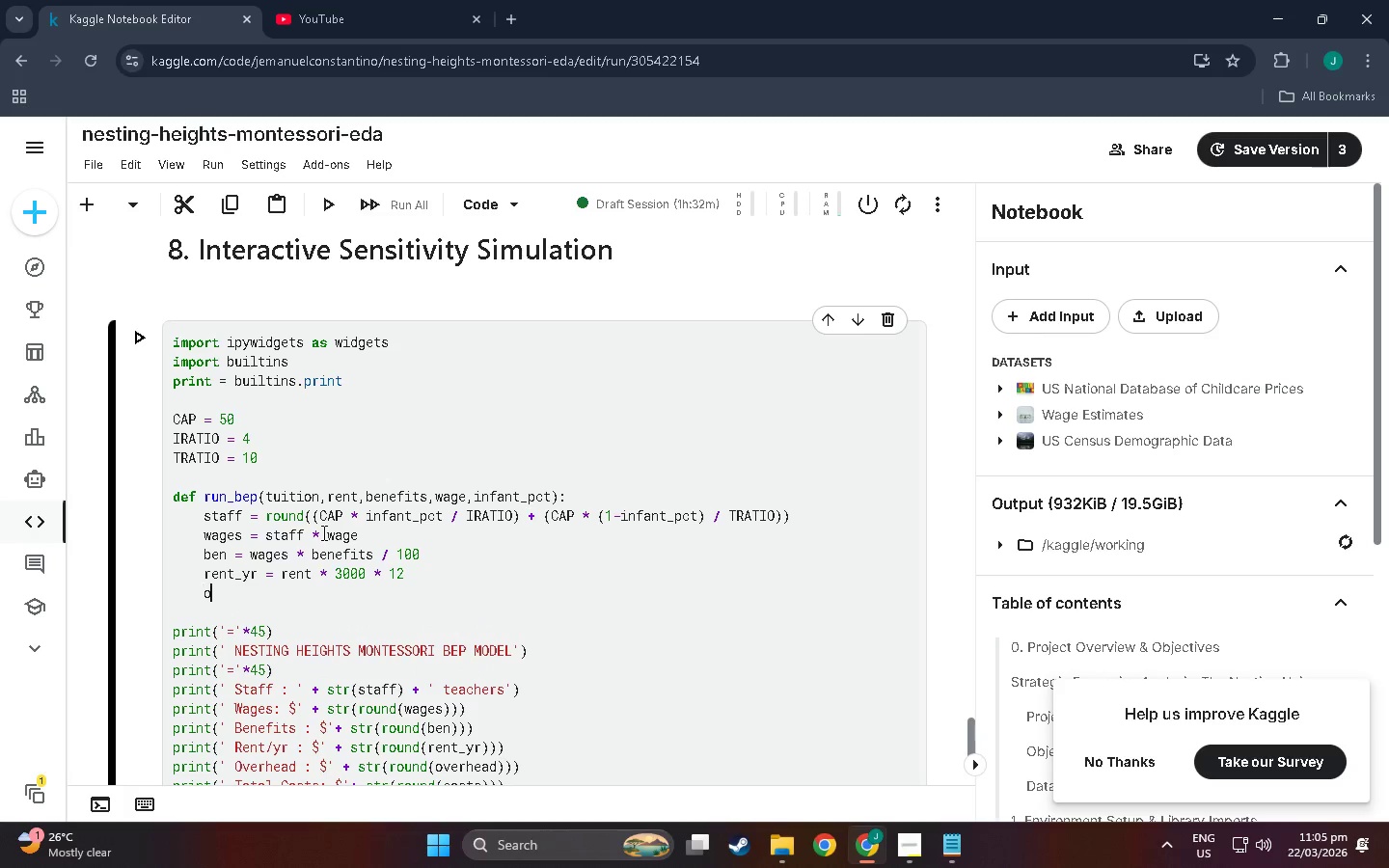 
type(overhead = (wages =)
key(Backspace)
type(+ rent_yr)
 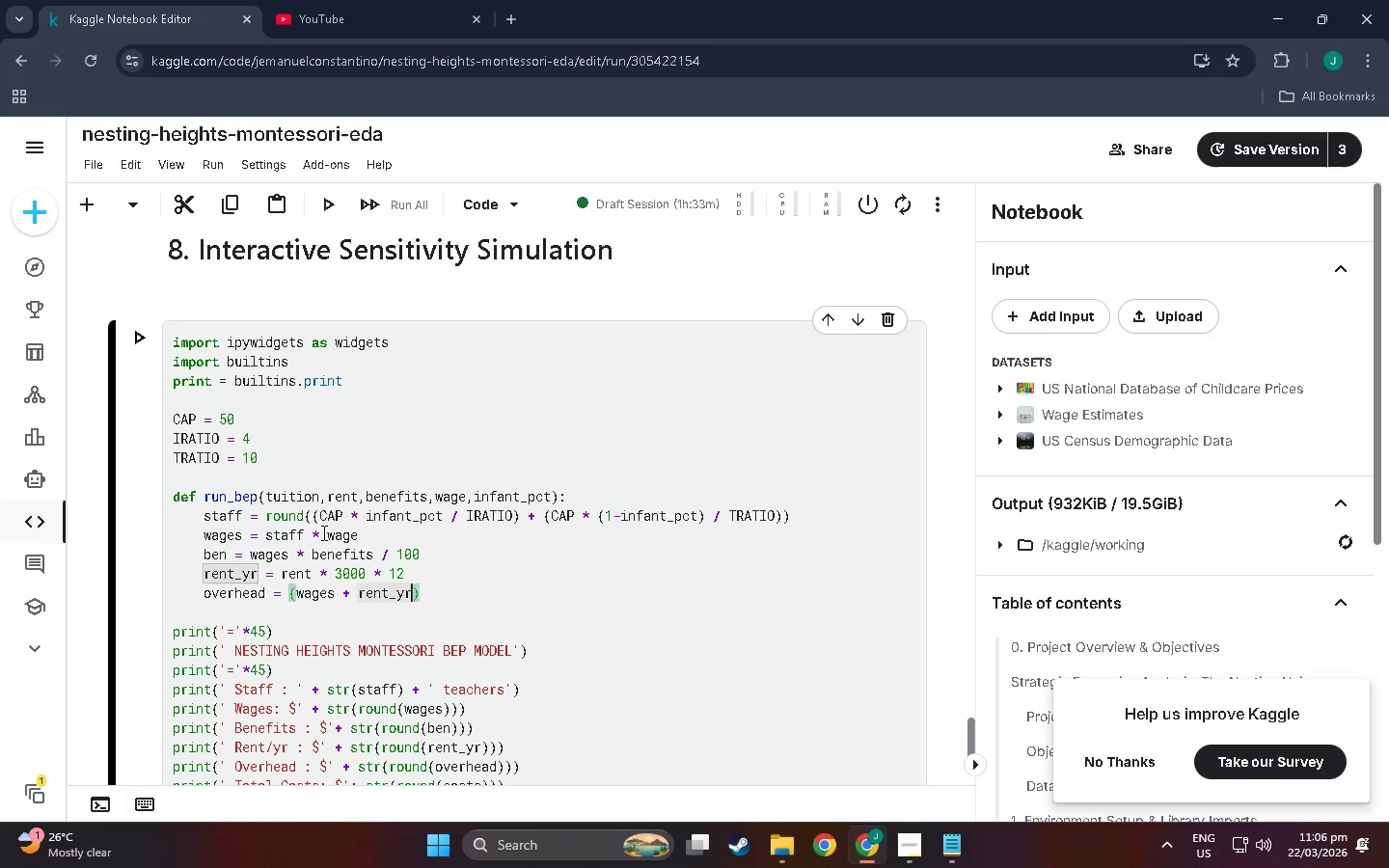 
key(ArrowRight)
 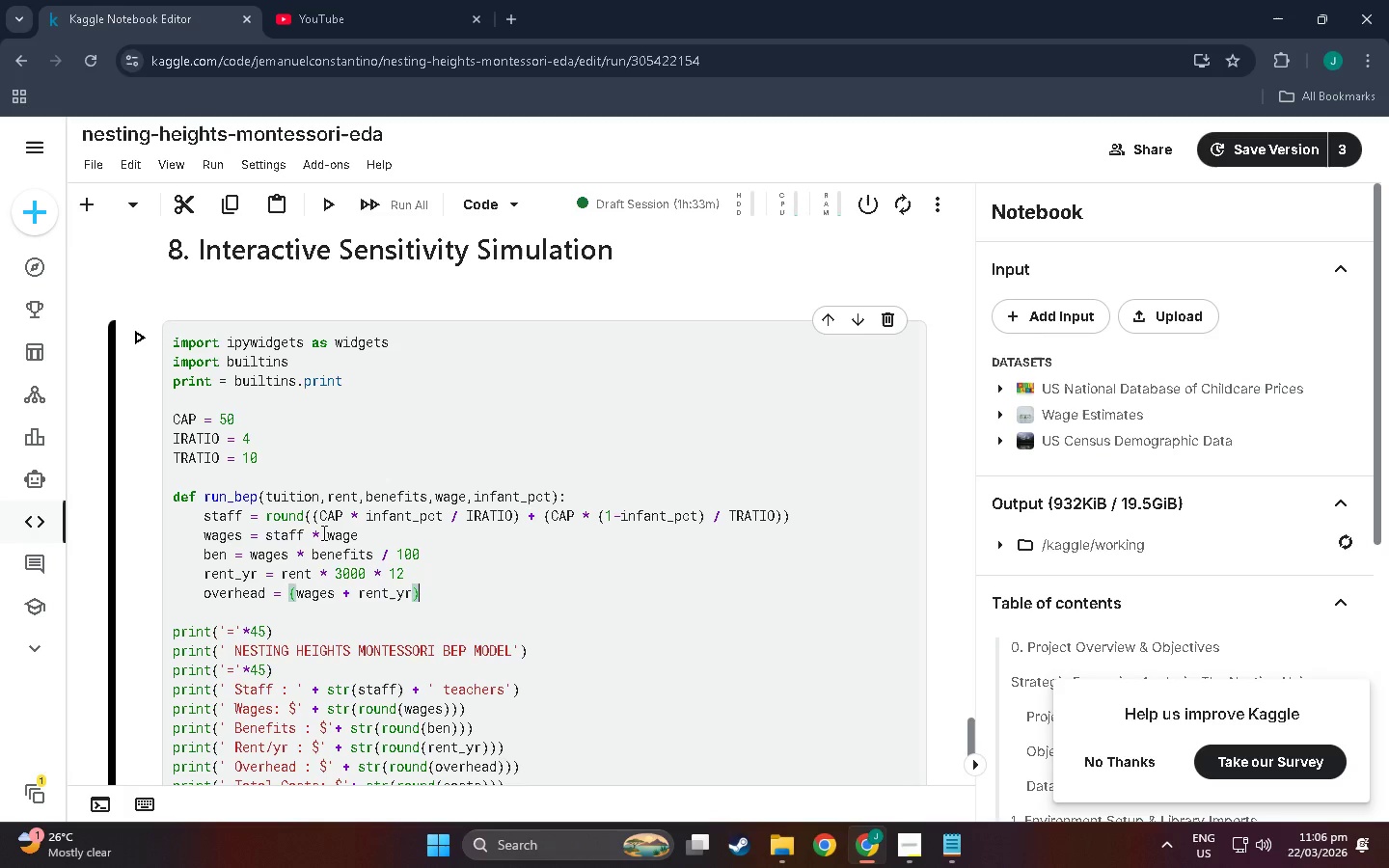 
type( * 0.15)
 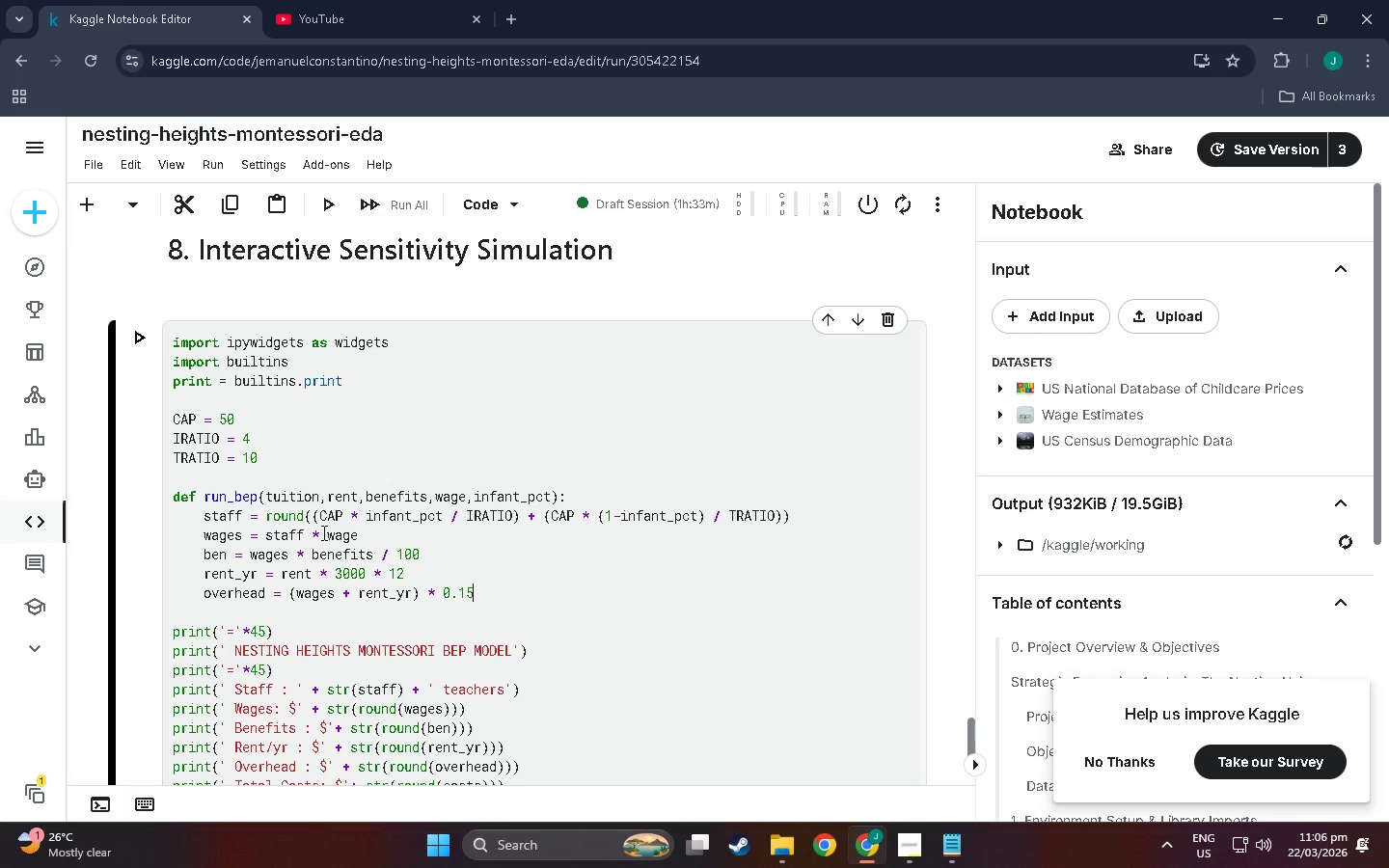 
key(Enter)
 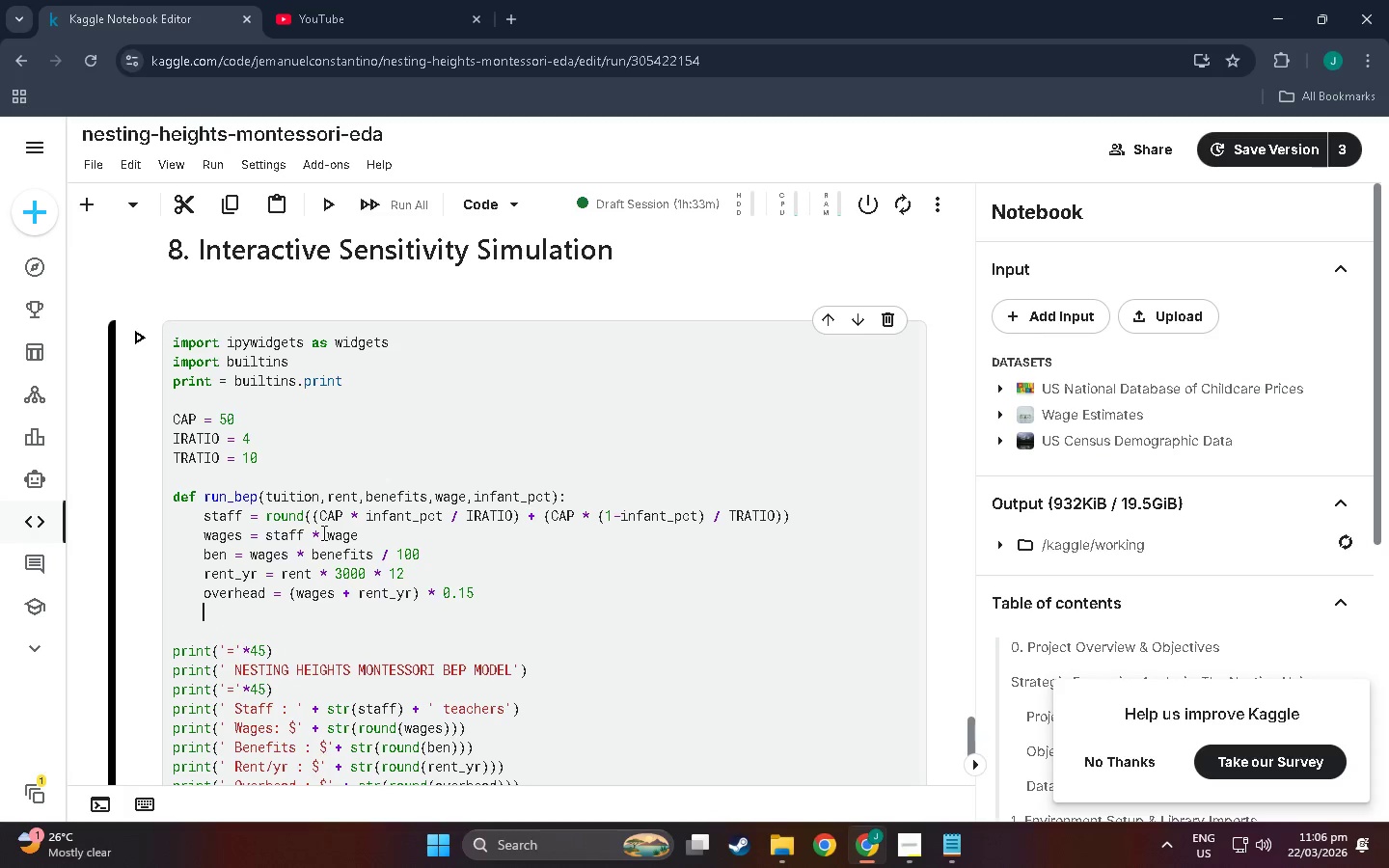 
type(costs = wages + ben+{)
key(Backspace)
 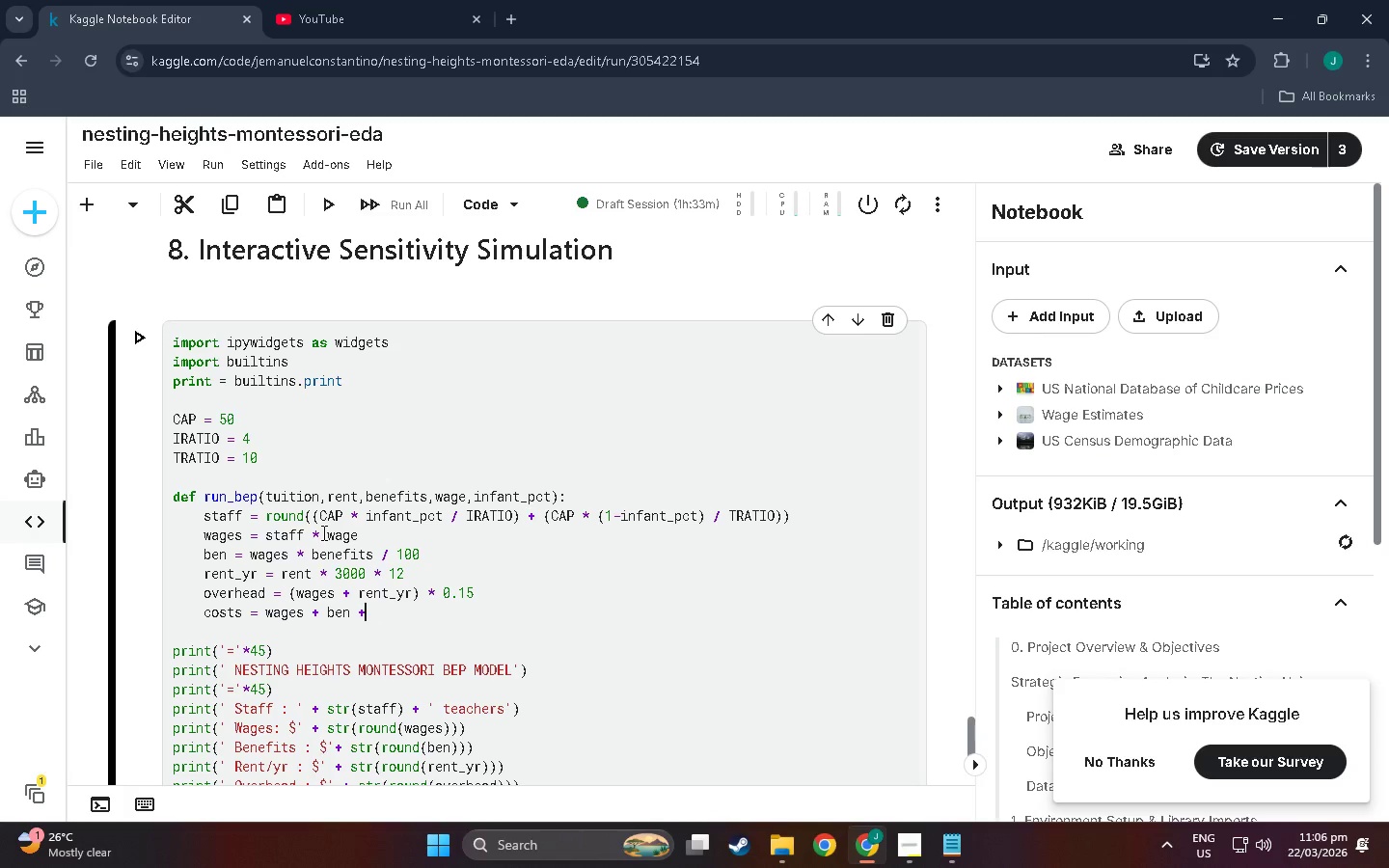 
 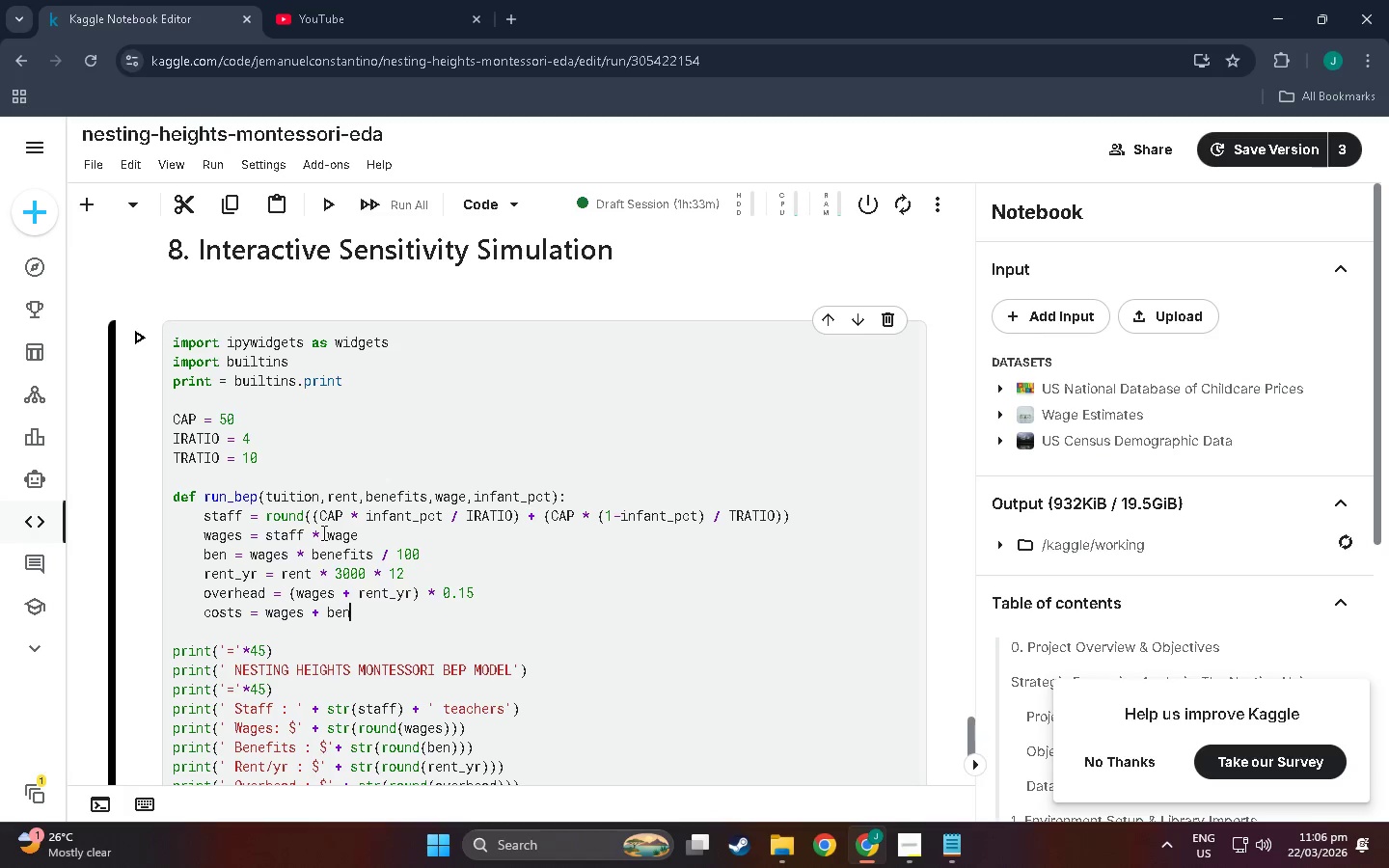 
hold_key(key=Space, duration=4.7)
 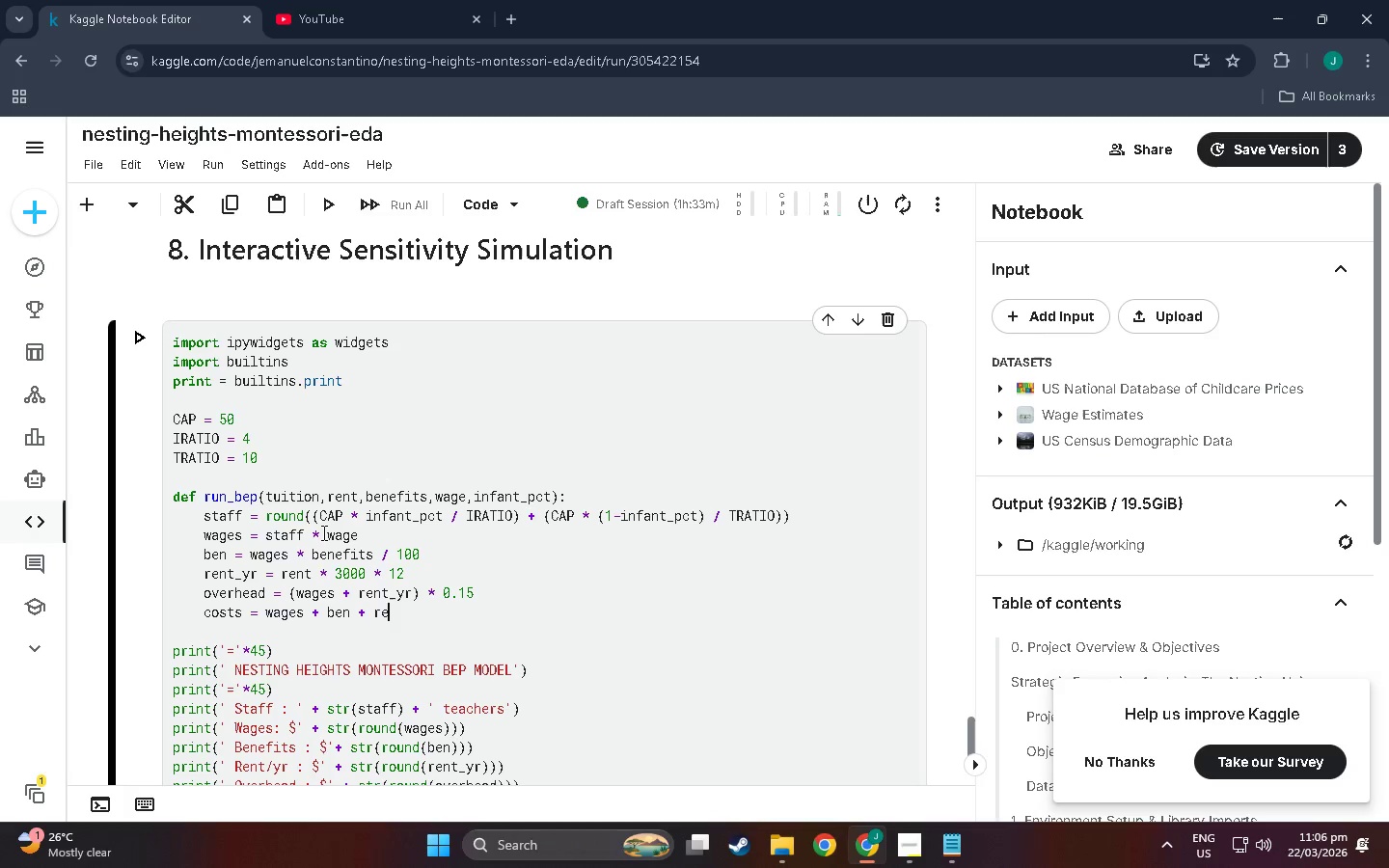 
type(rent_yr + overhead)
 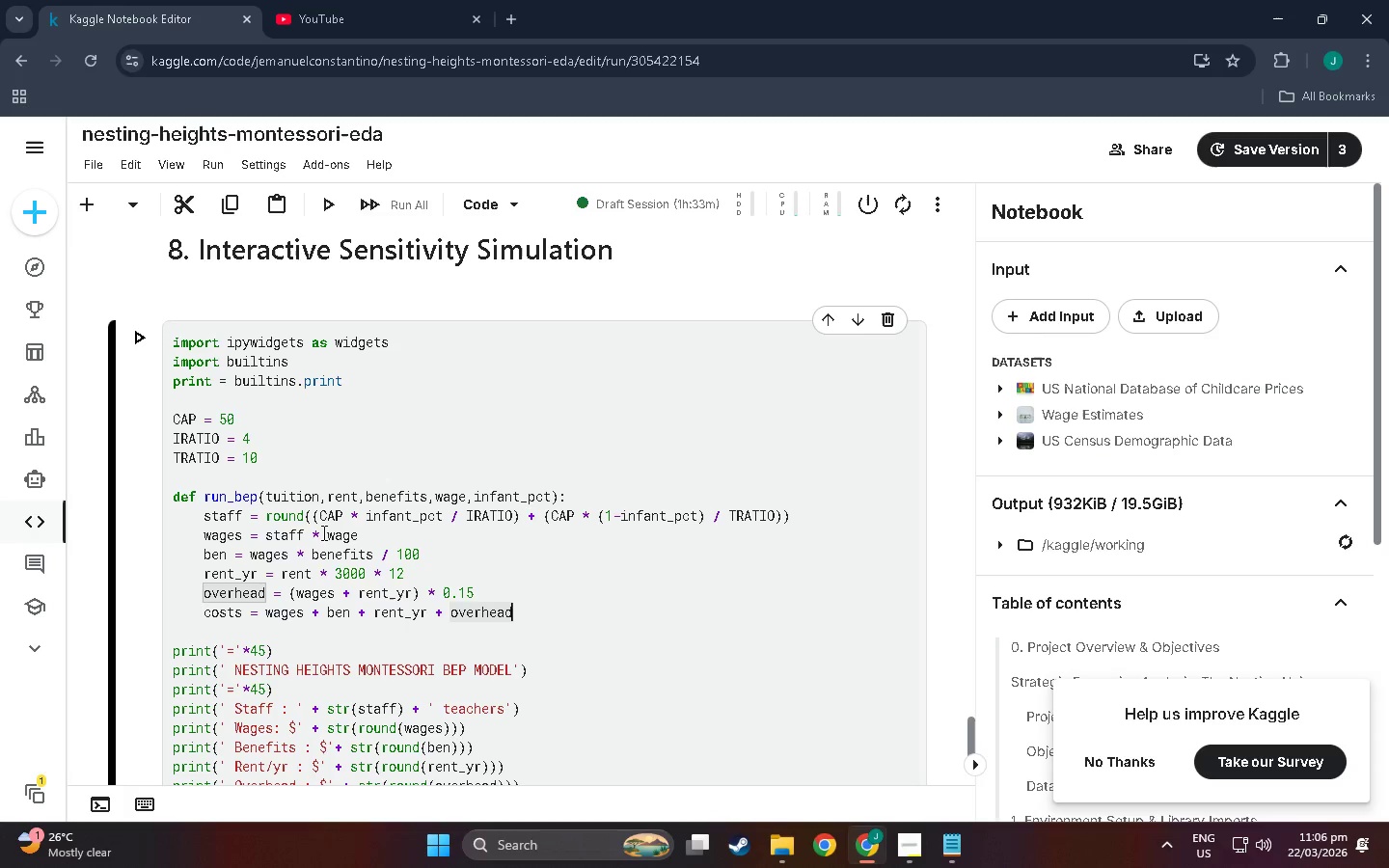 
key(Enter)
 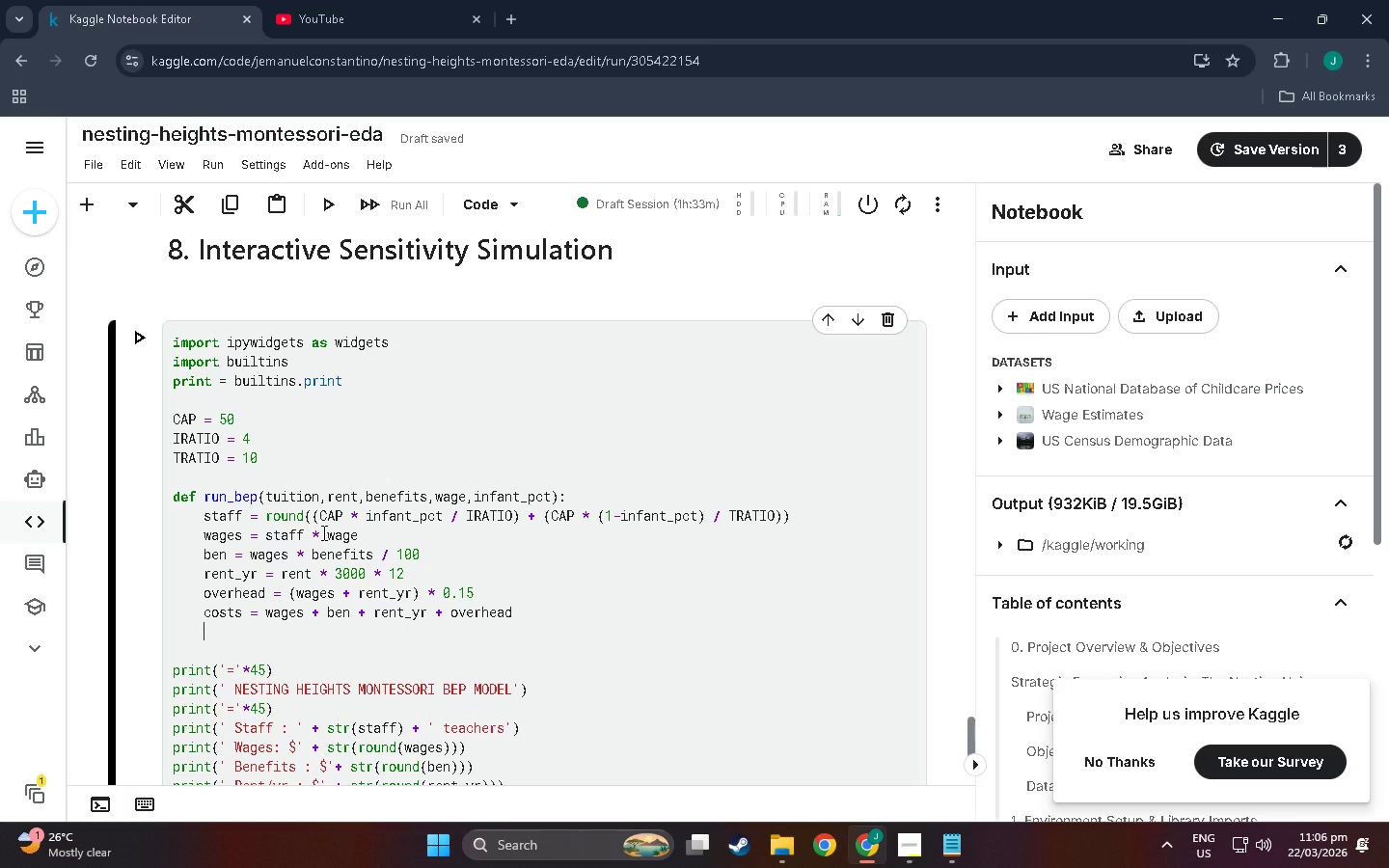 
type(revenue = tuition * 12 * CAP)
 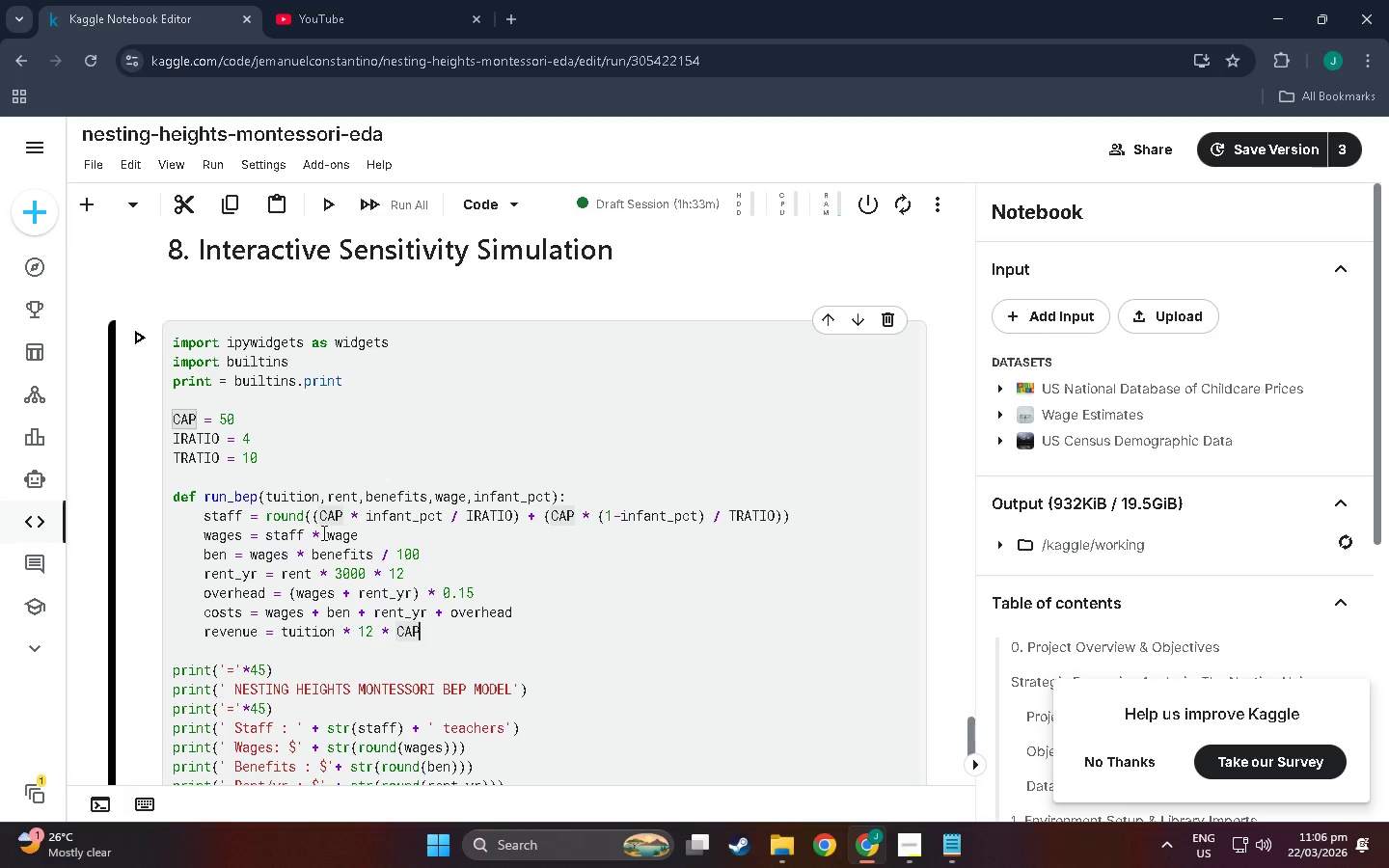 
key(Enter)
 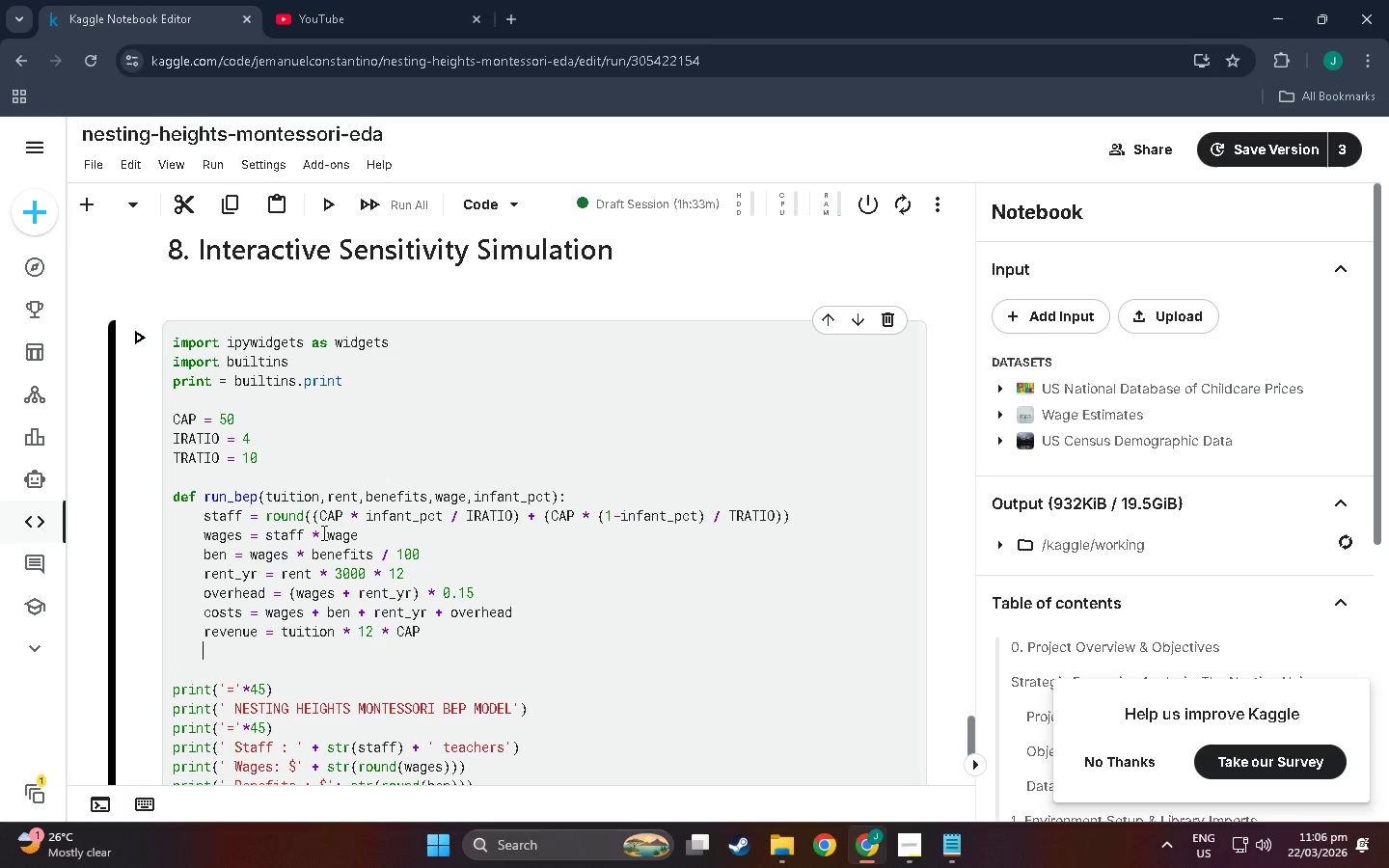 
wait(5.2)
 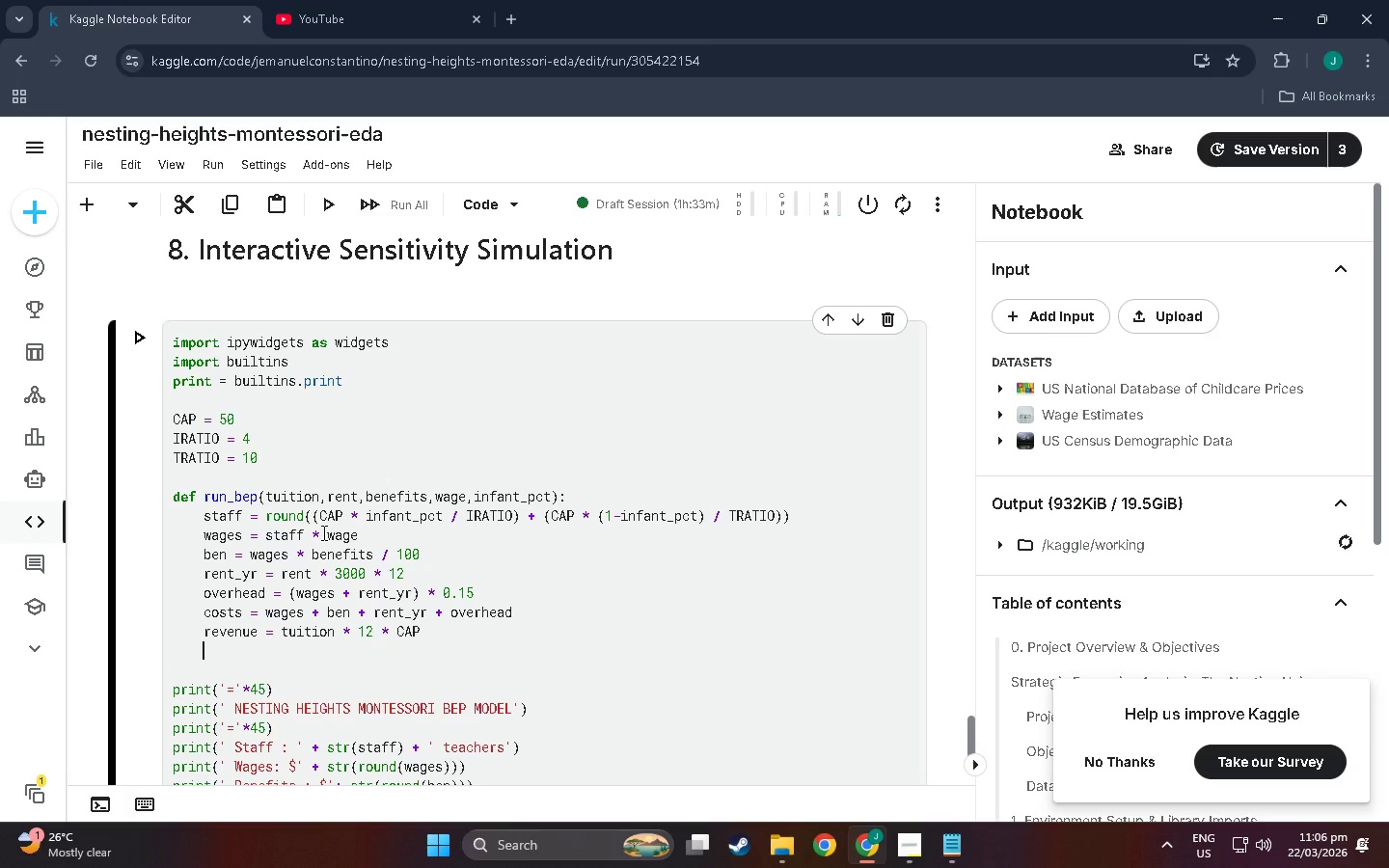 
type(margh)
key(Backspace)
type(in=)
key(Backspace)
type( = (revenue =)
key(Backspace)
type(- cot)
key(Backspace)
type(sts)
 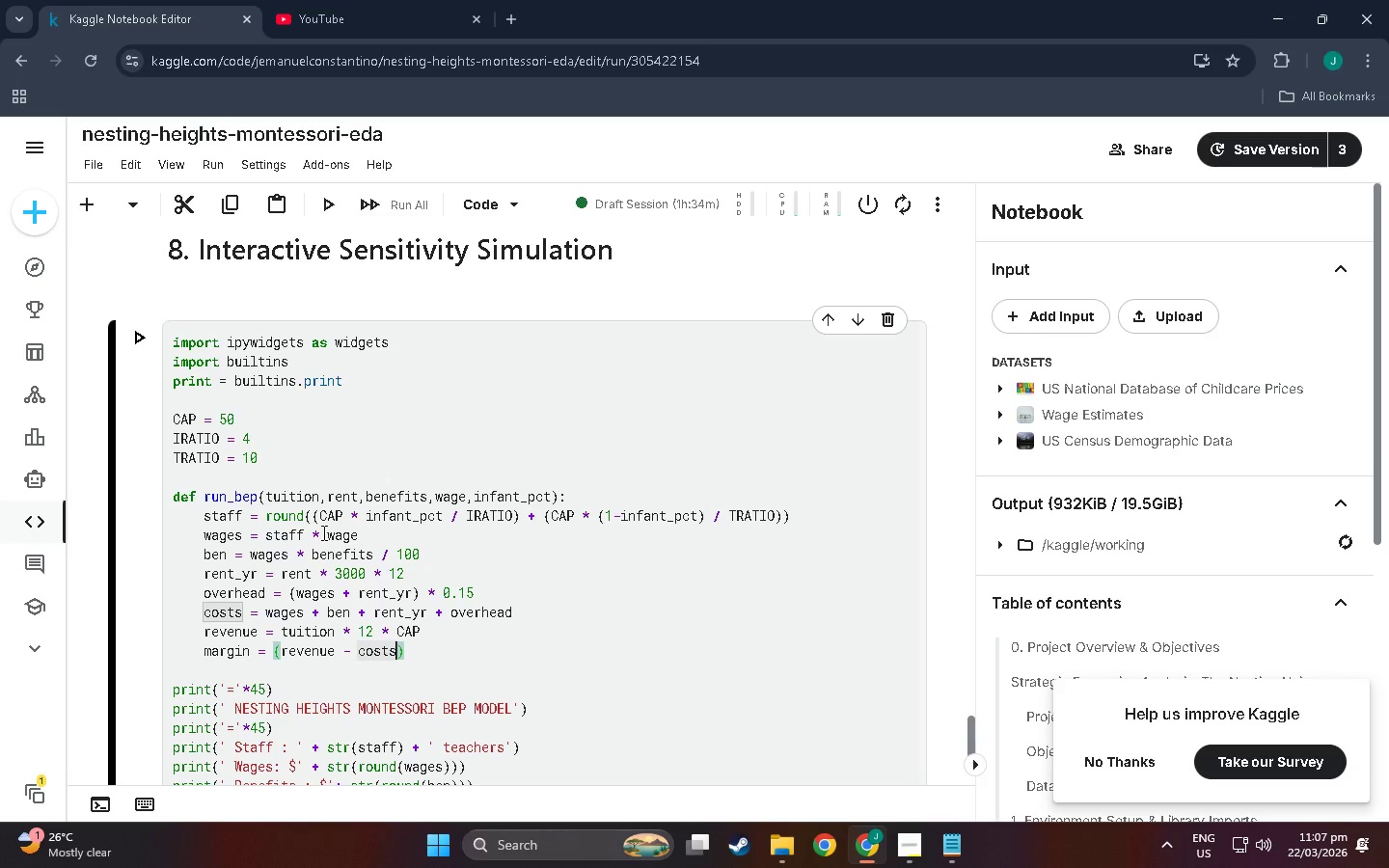 
key(ArrowRight)
 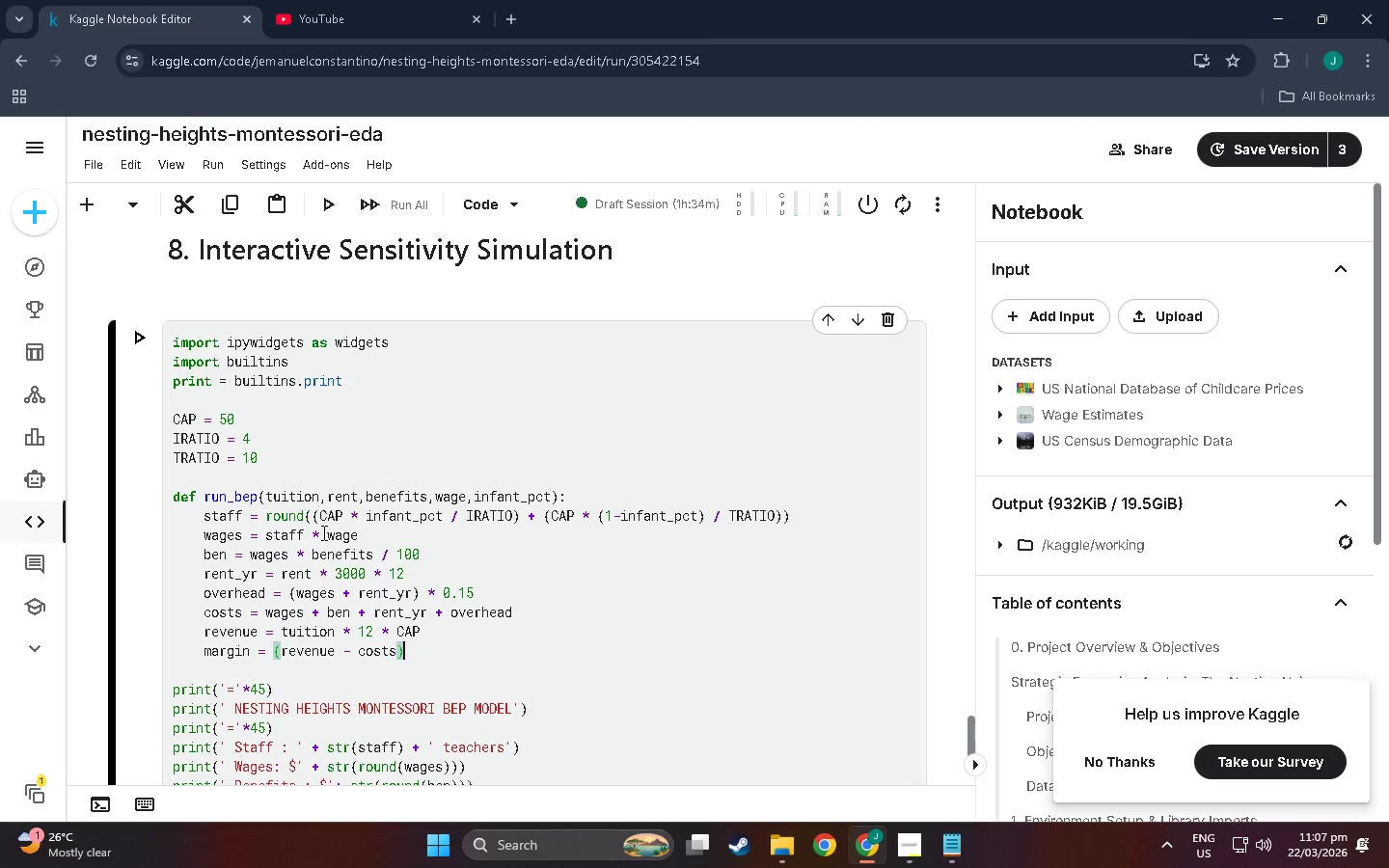 
type( / revi)
key(Backspace)
type(enue * 100)
 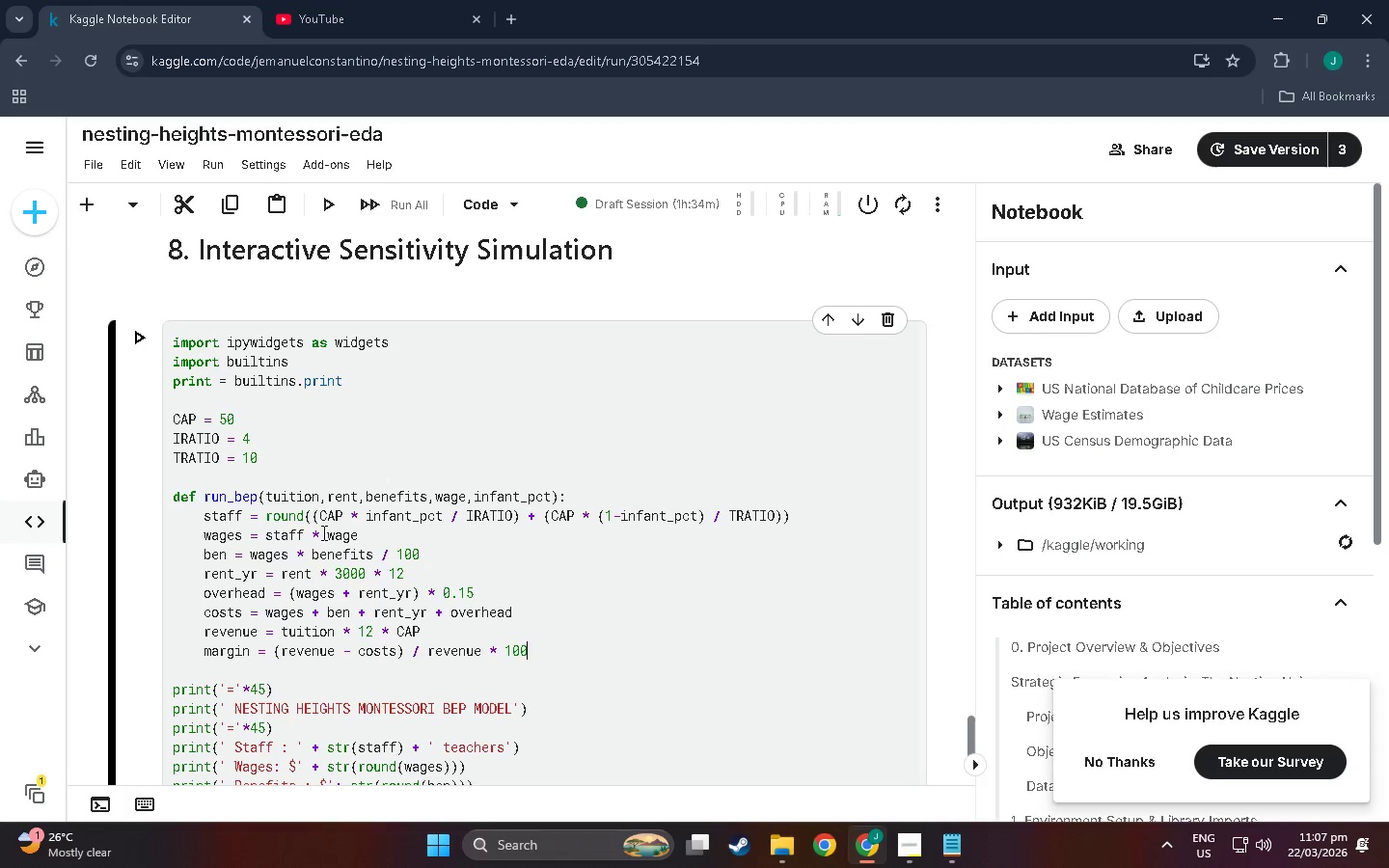 
key(Enter)
 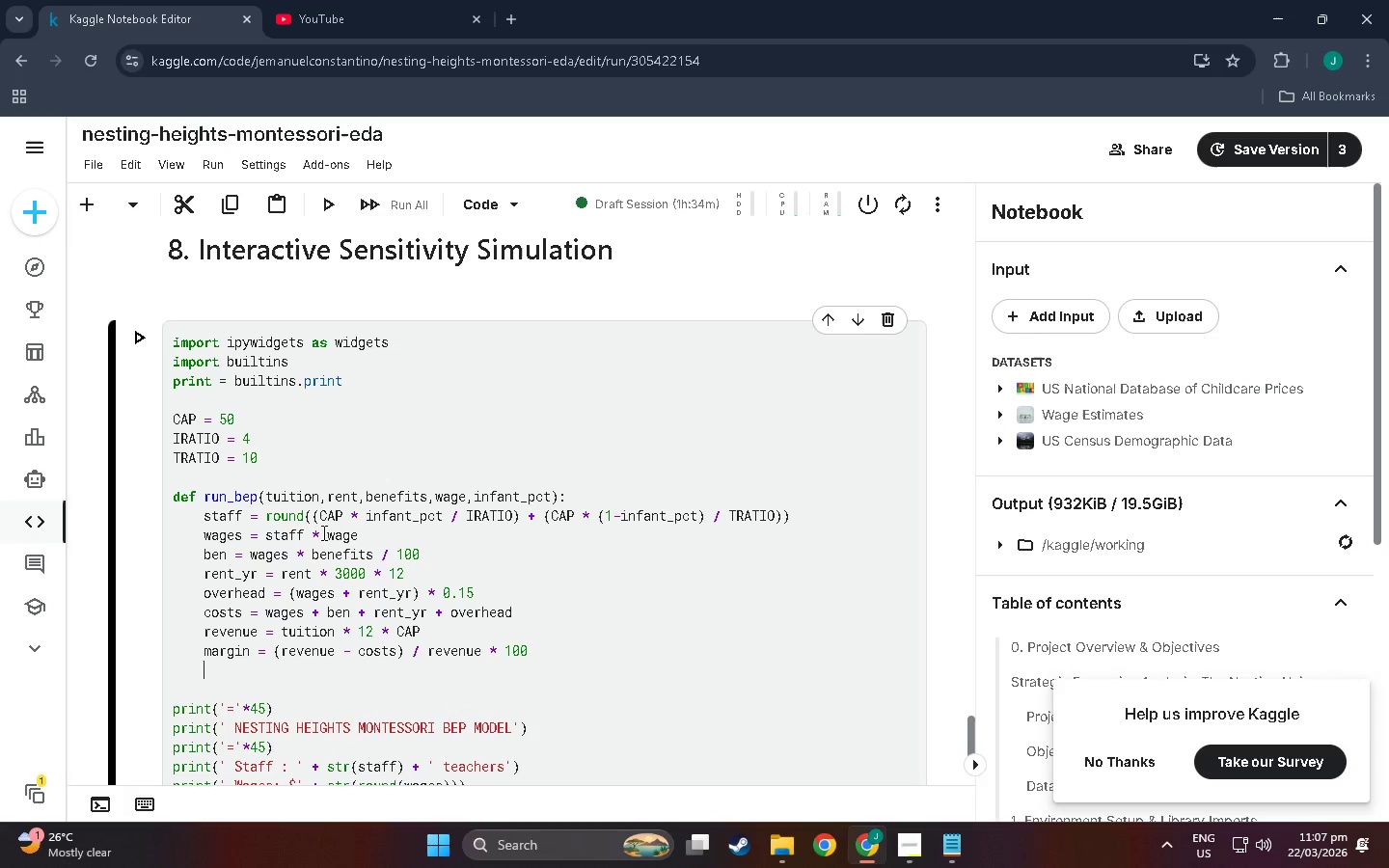 
type(bep=)
key(Backspace)
type( = costs / (tuition * 12)
 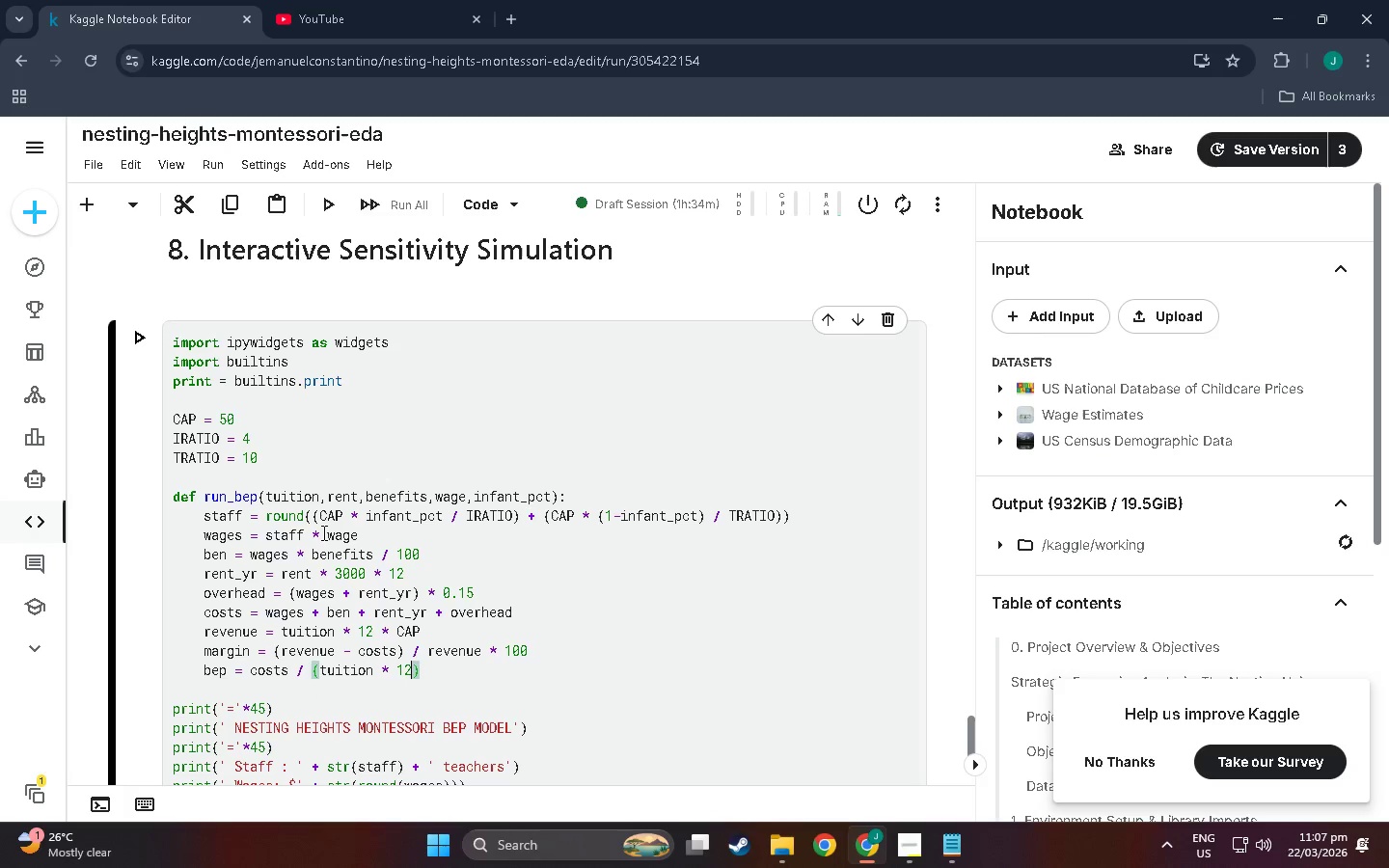 
key(ArrowRight)
 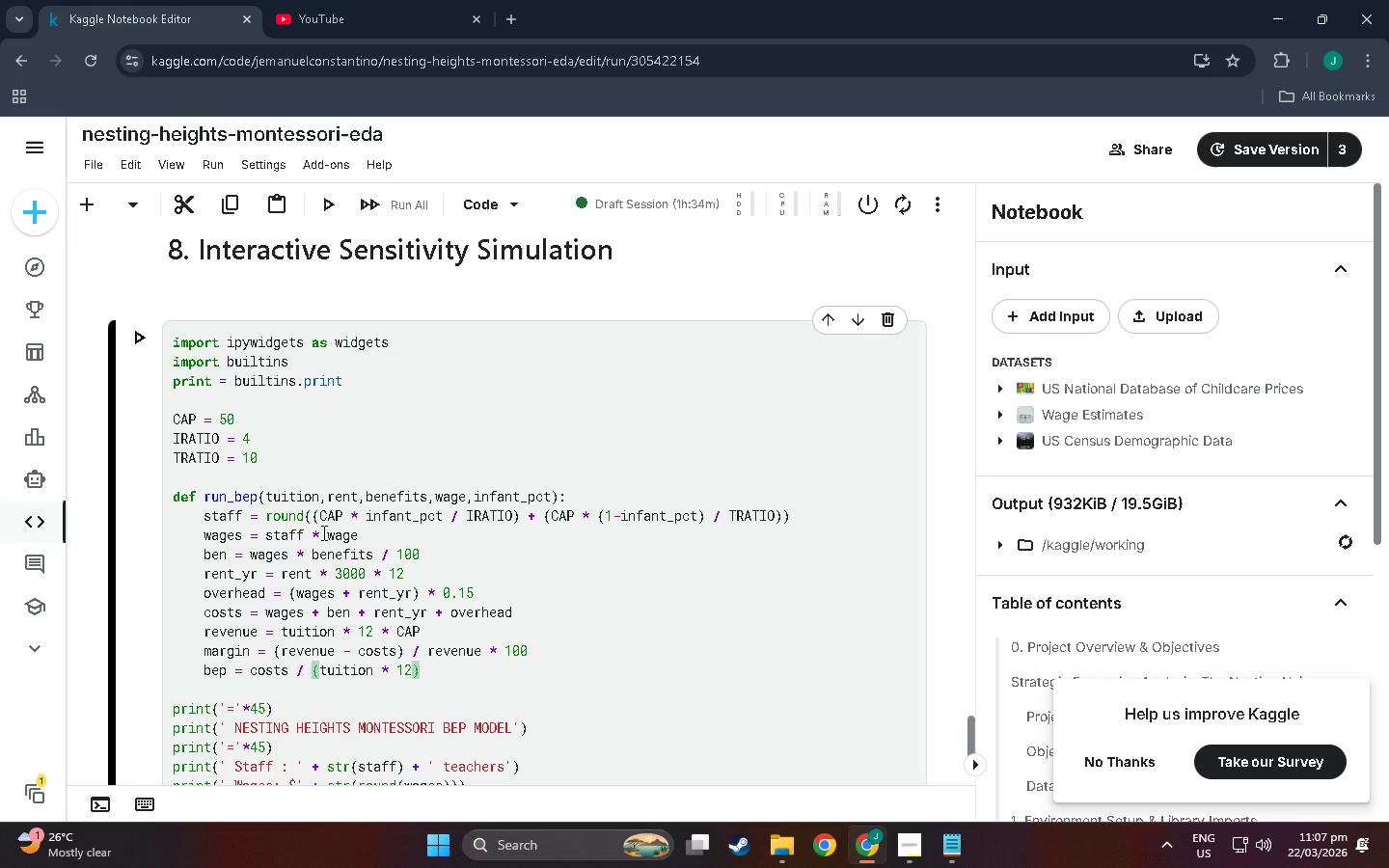 
key(Enter)
 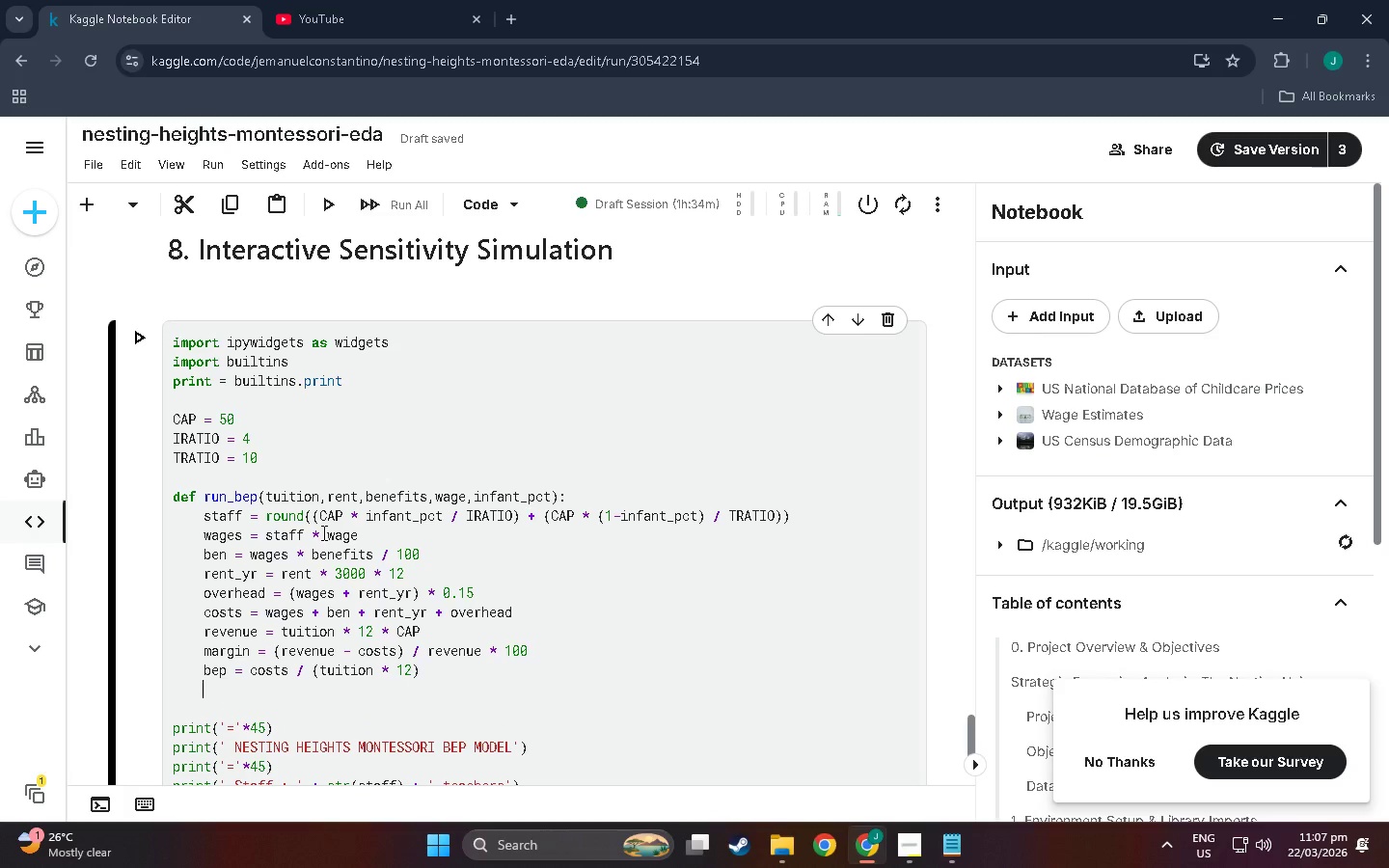 
type(if margin > 19)
key(Backspace)
type(-0)
key(Backspace)
type(:)
 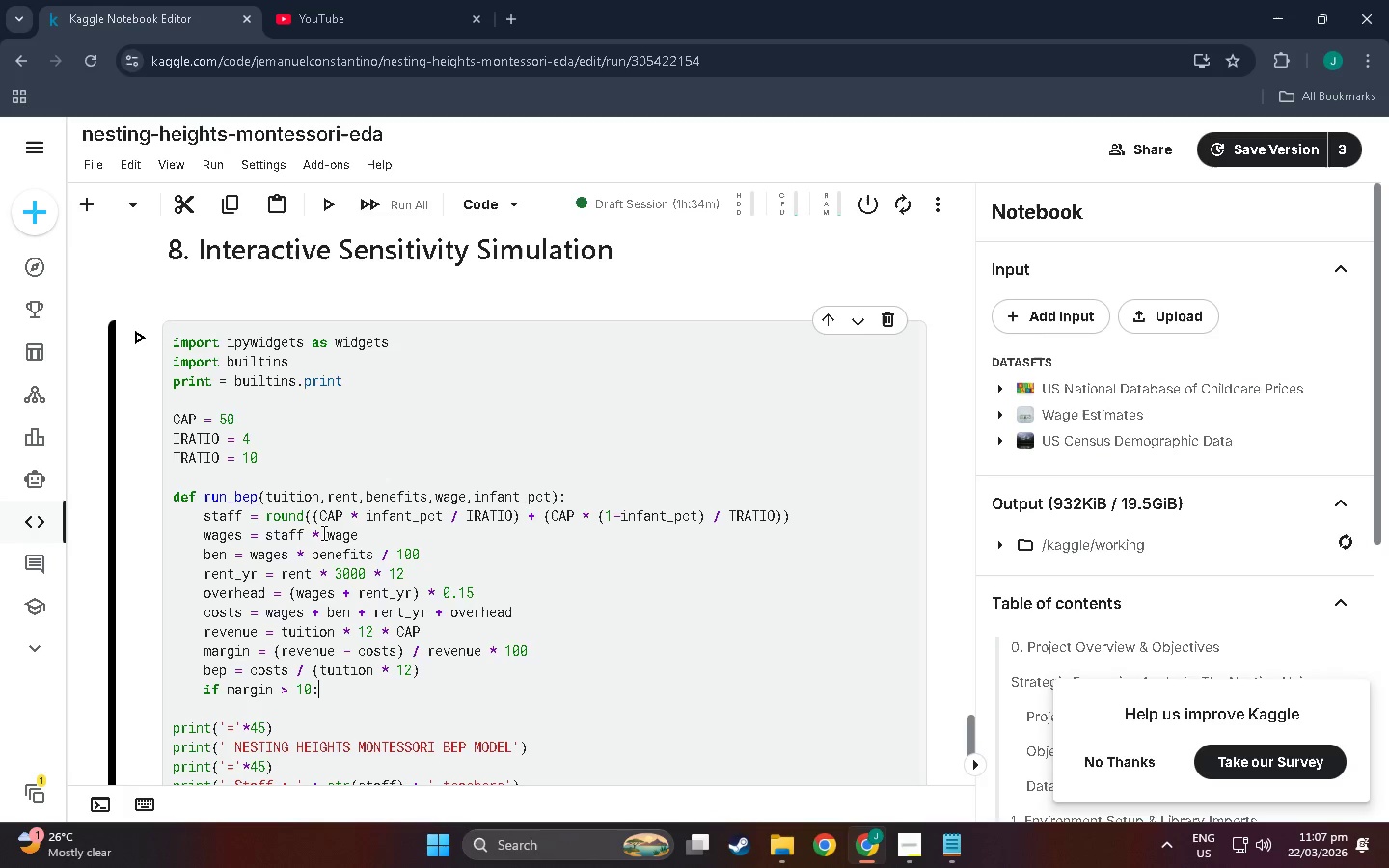 
key(Enter)
 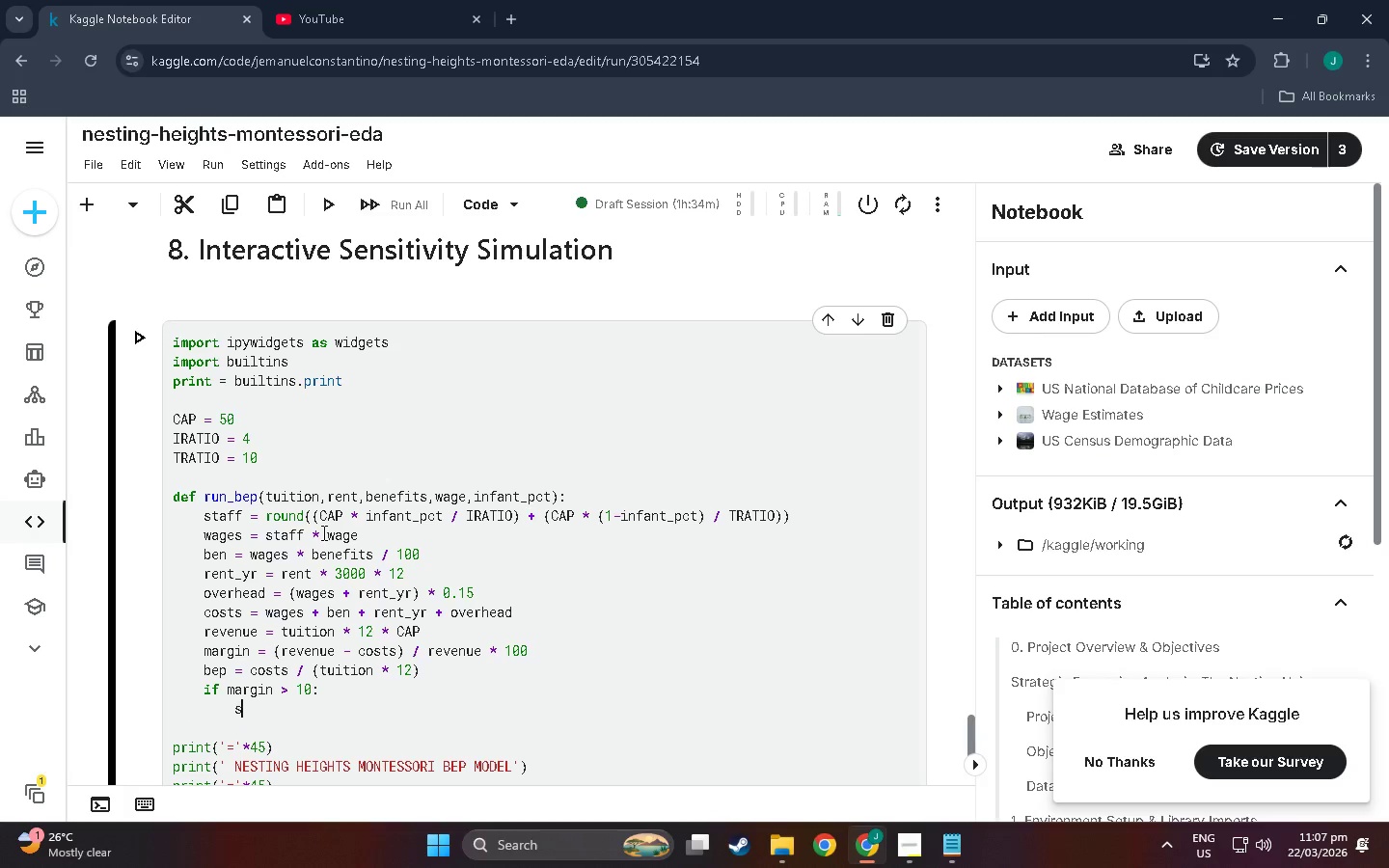 
type(status = 'VIABLE)
 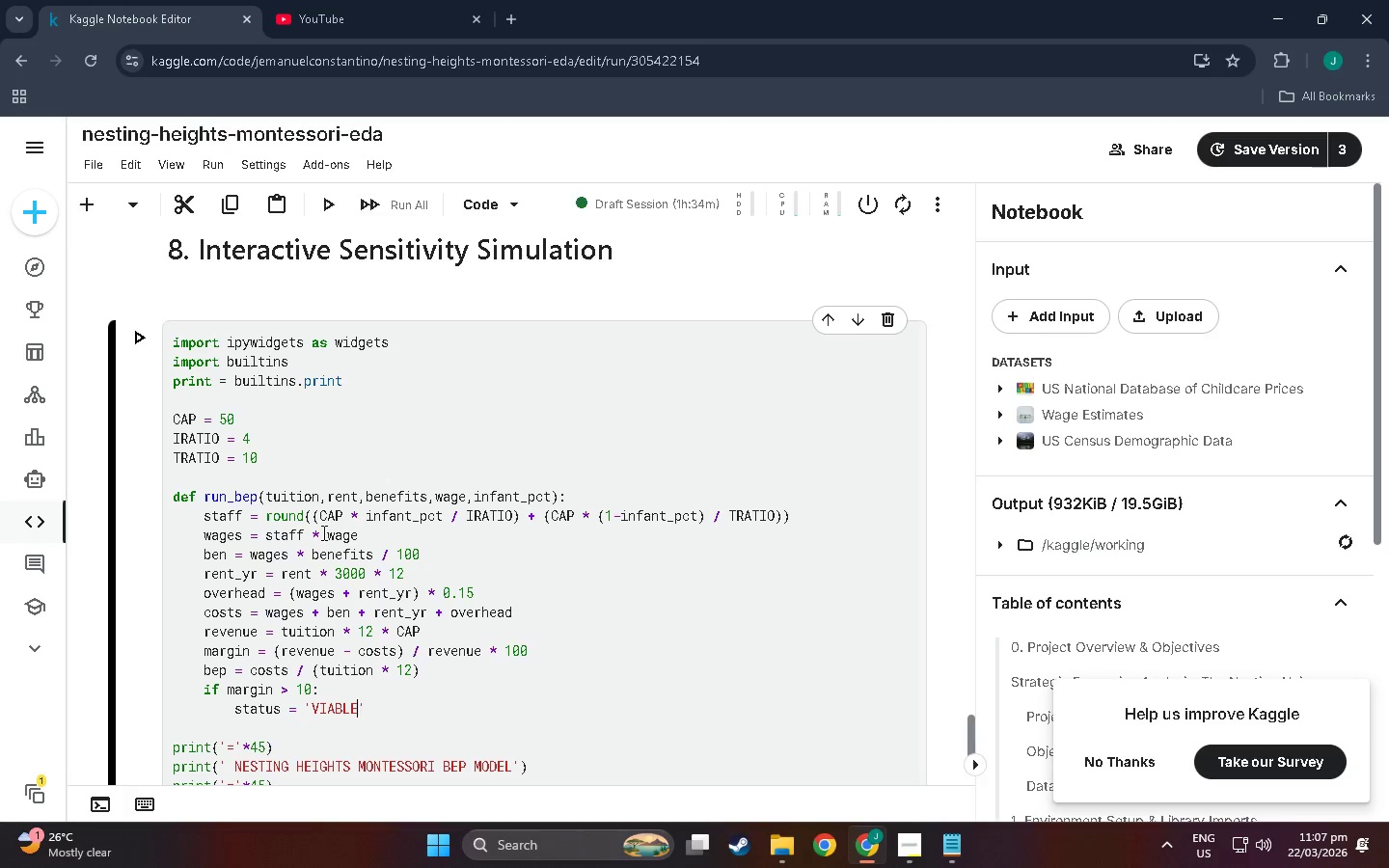 
 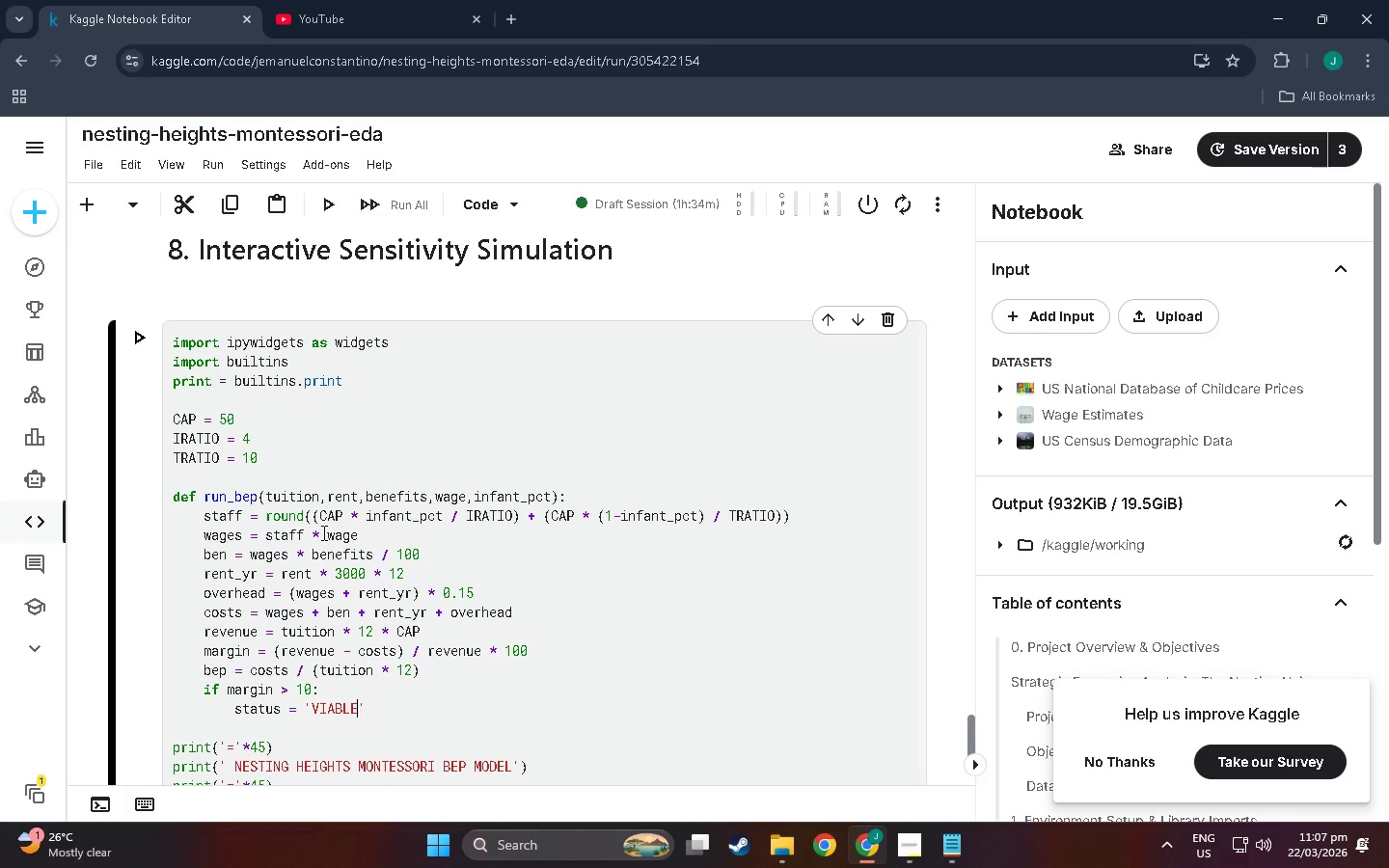 
key(ArrowRight)
 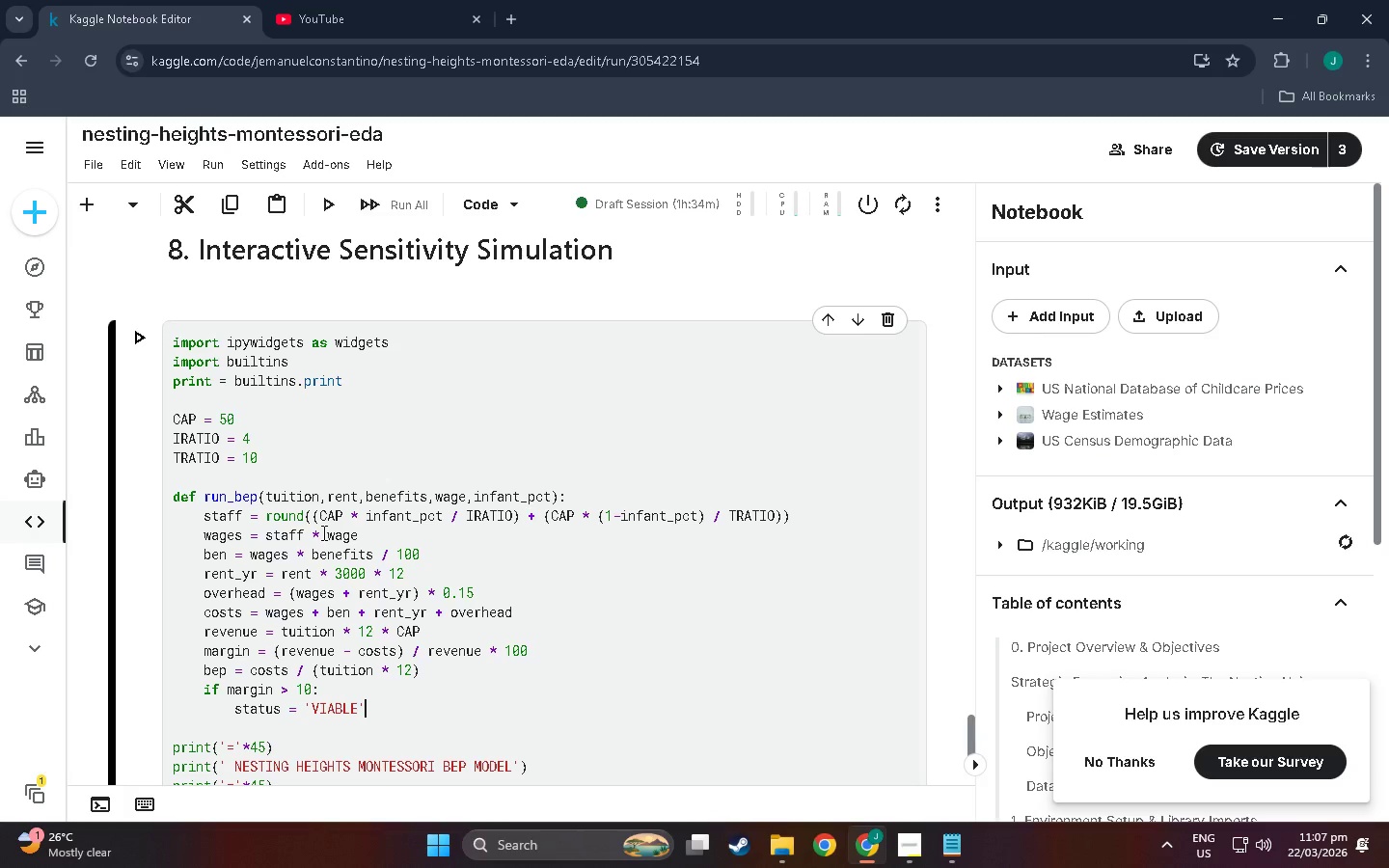 
key(Enter)
 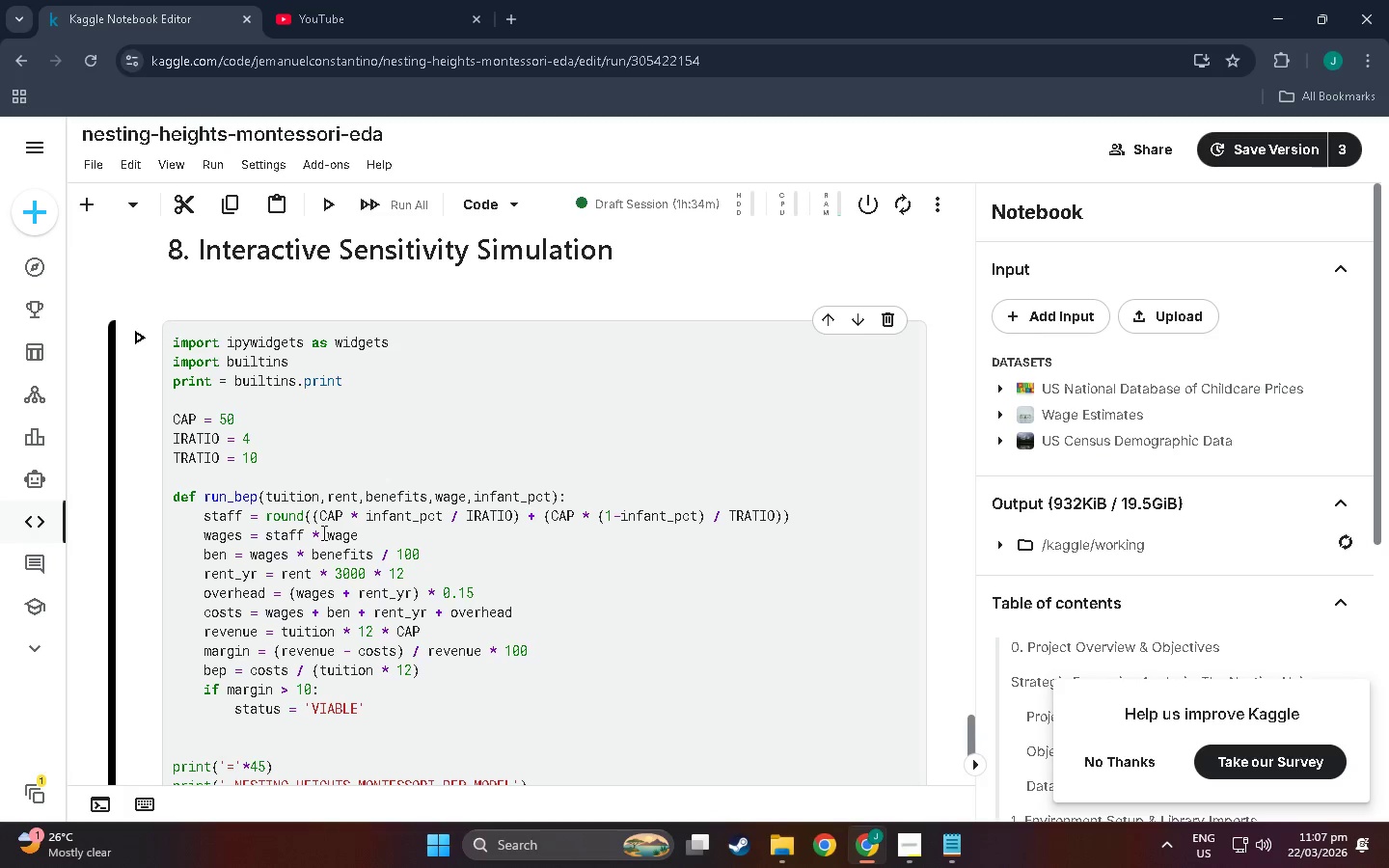 
type(e)
key(Backspace)
key(Backspace)
type(elif margin > 0L)
key(Backspace)
type(:)
 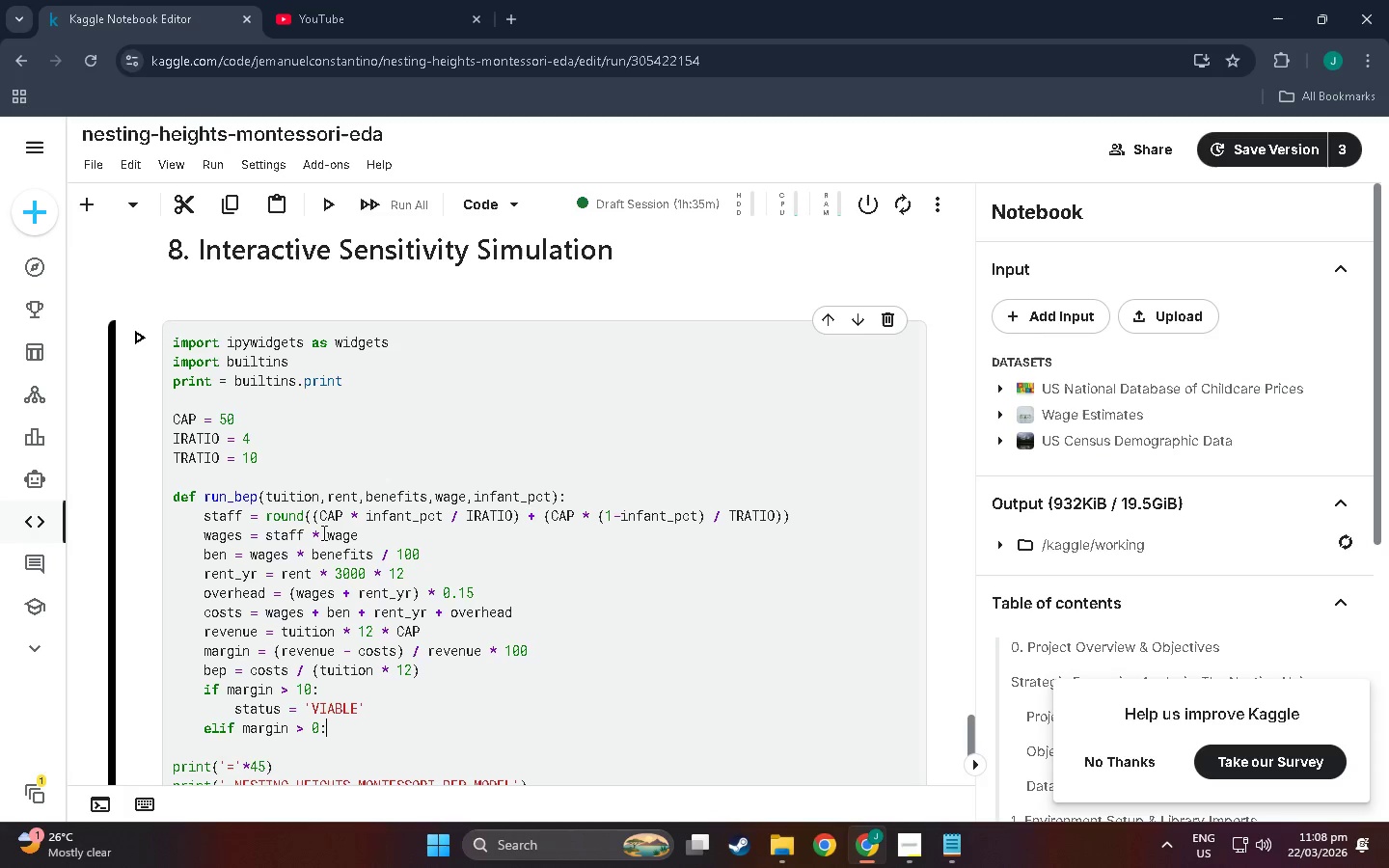 
key(Enter)
 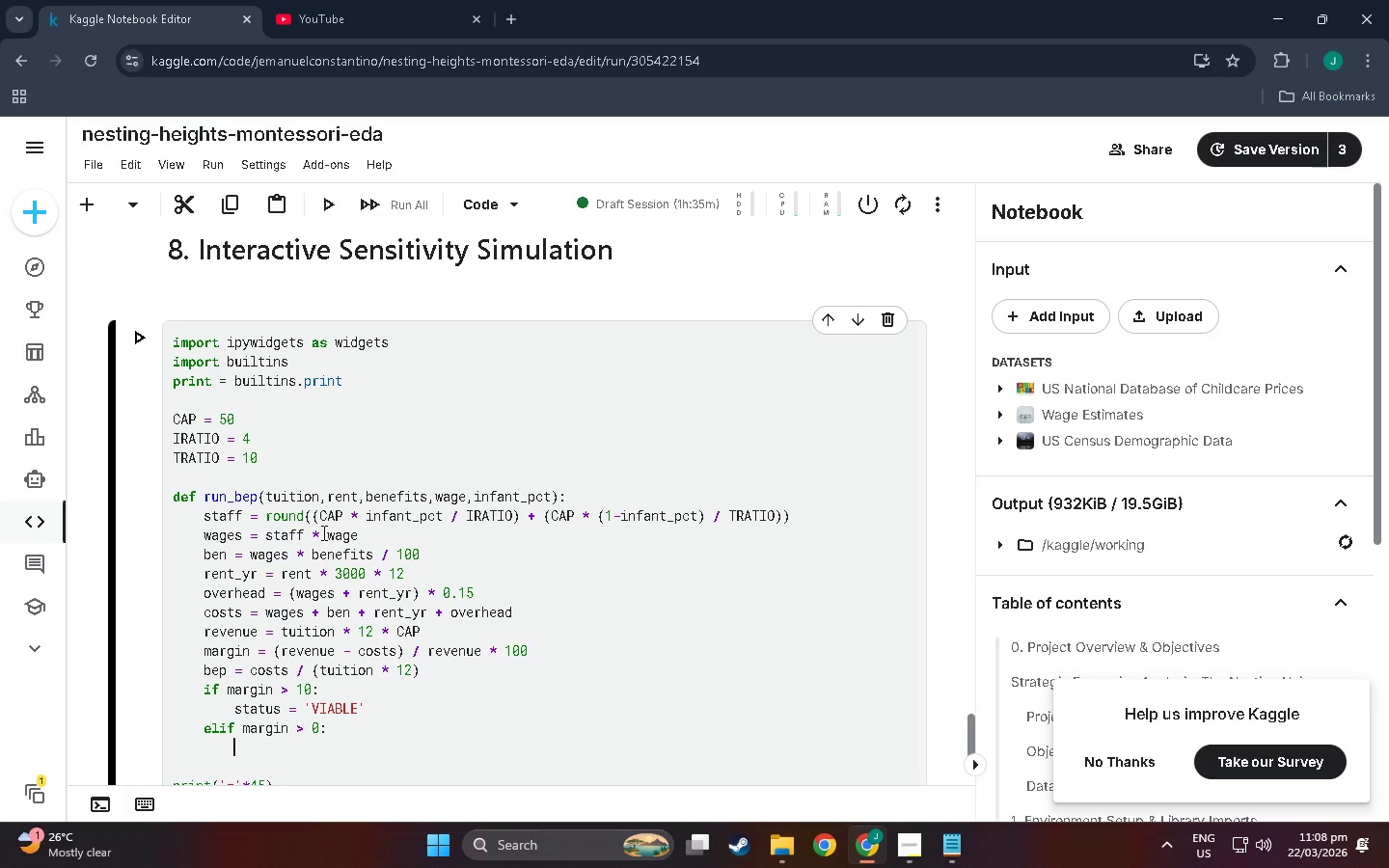 
type(statui)
key(Backspace)
type(s=)
key(Backspace)
type( = ;)
key(Backspace)
type(")
key(Backspace)
type('Mar)
key(Backspace)
key(Backspace)
type(ARGINAL)
 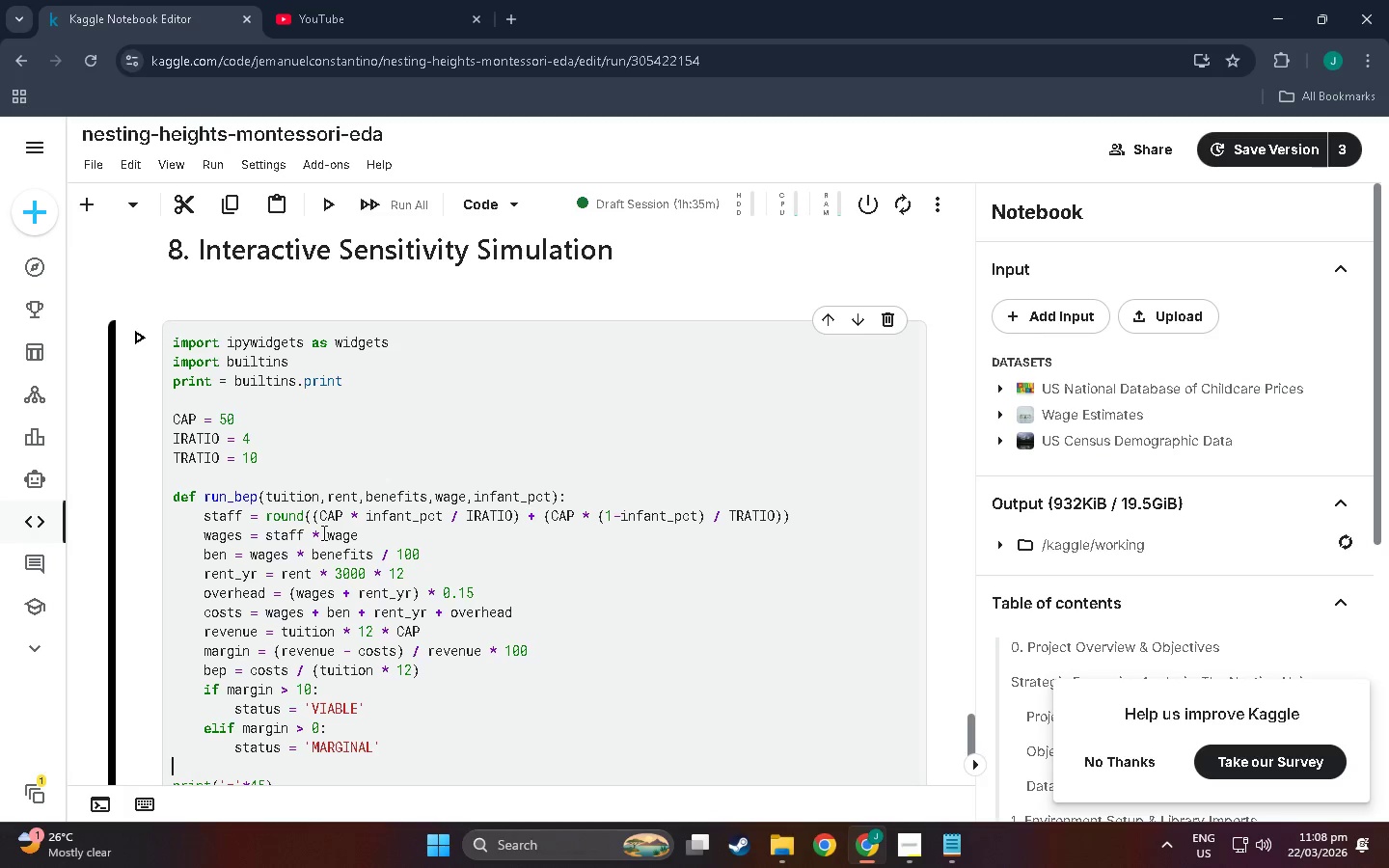 
 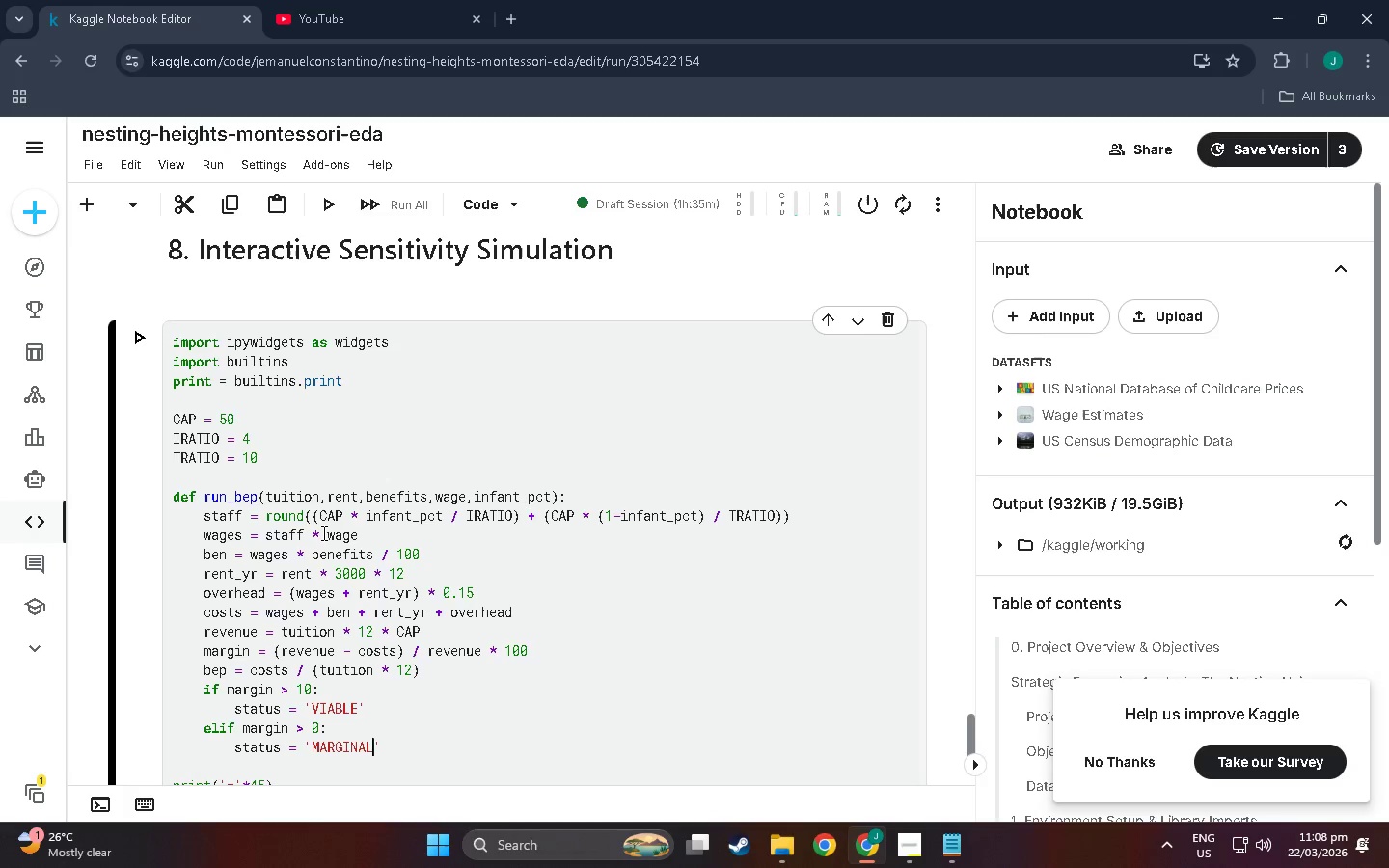 
key(ArrowDown)
 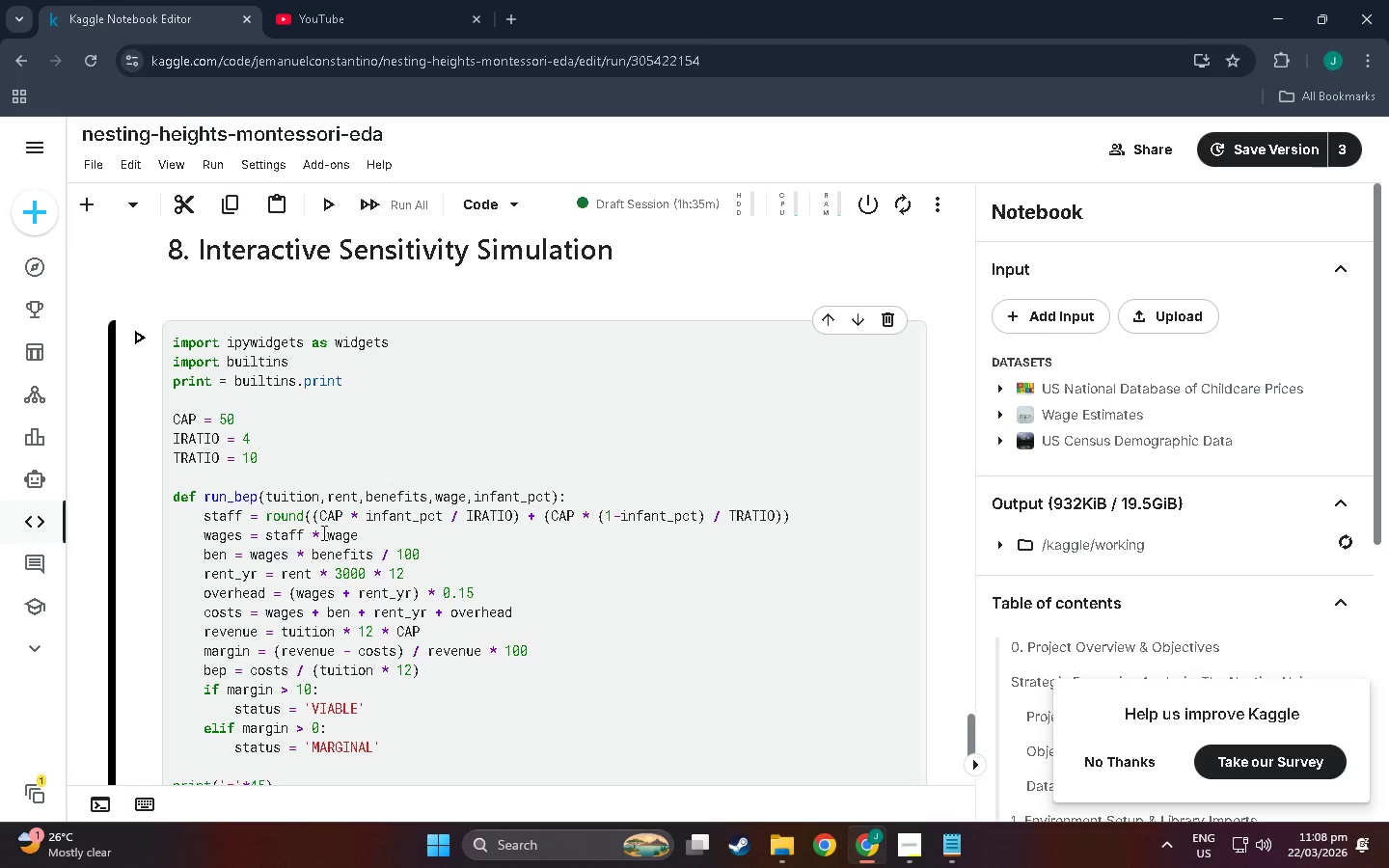 
key(ArrowUp)
 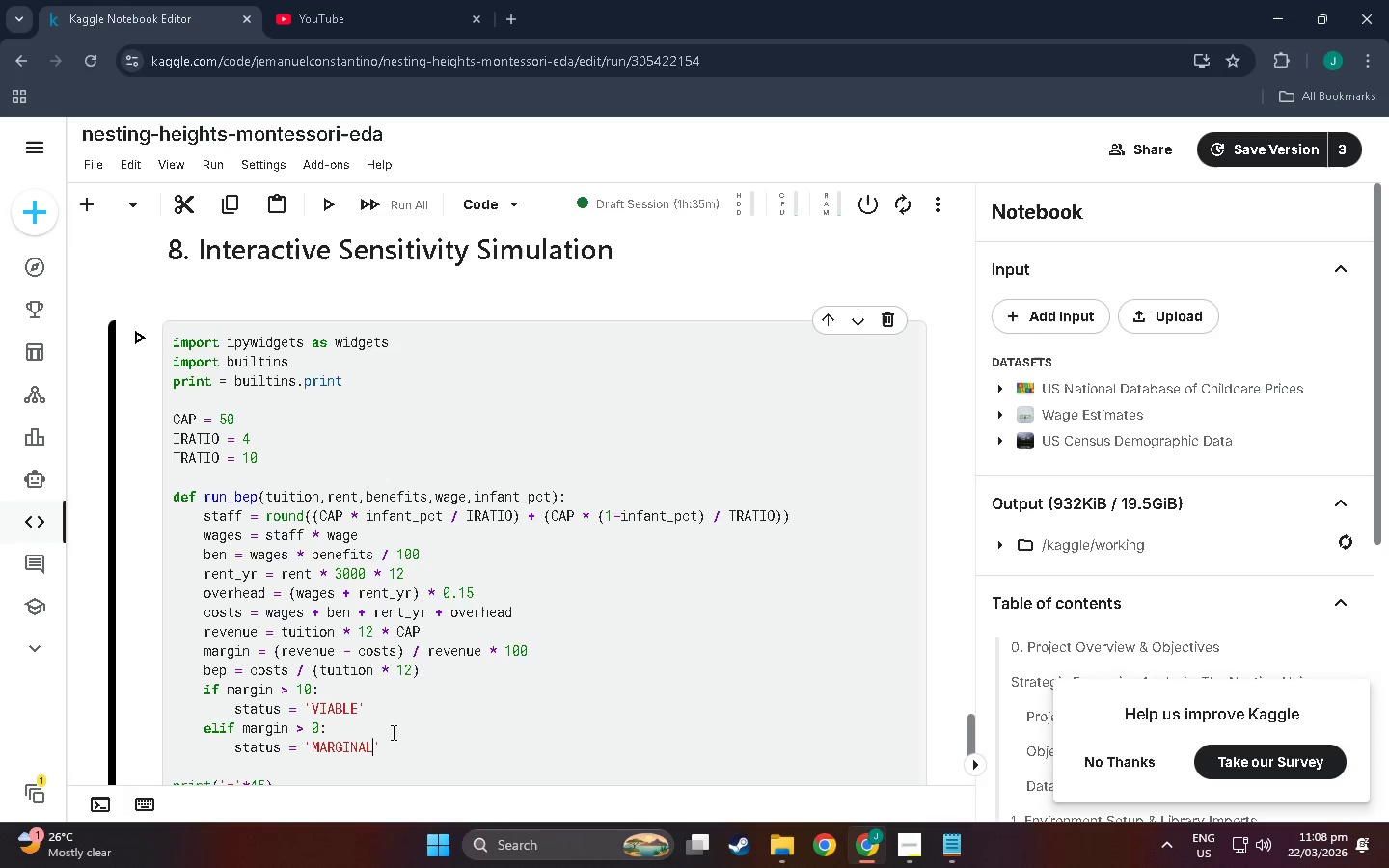 
double_click([379, 759])
 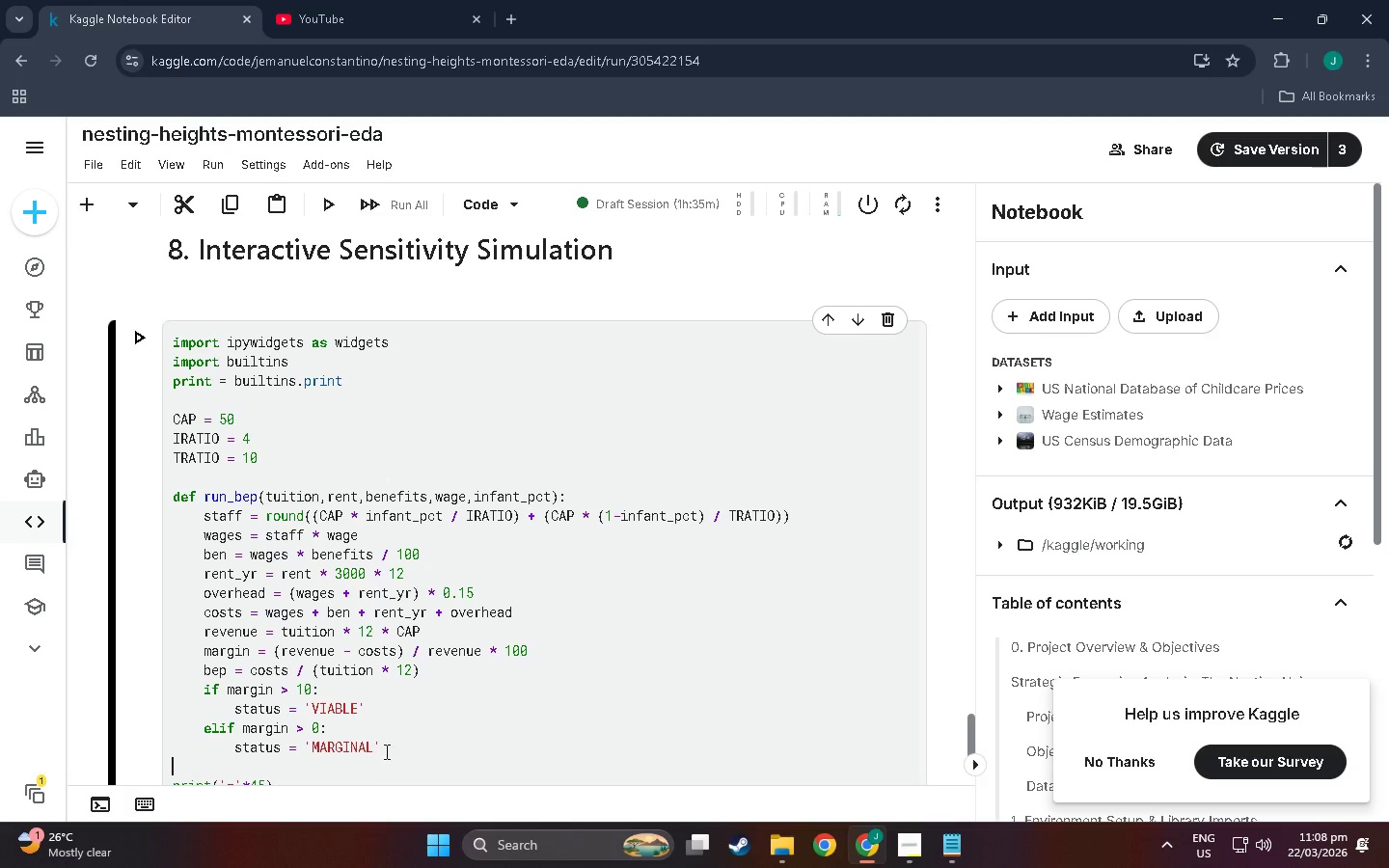 
triple_click([386, 747])
 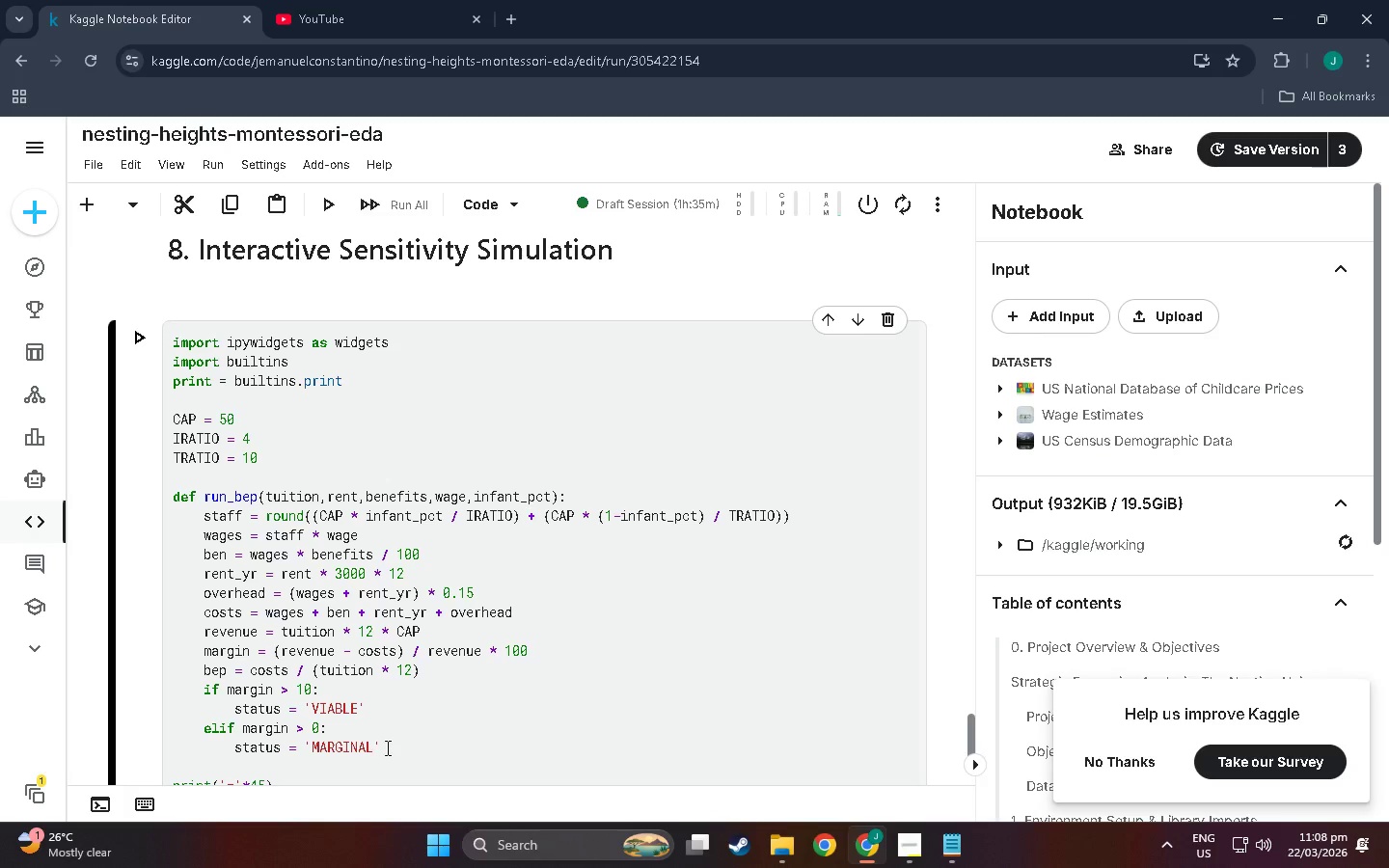 
key(Enter)
 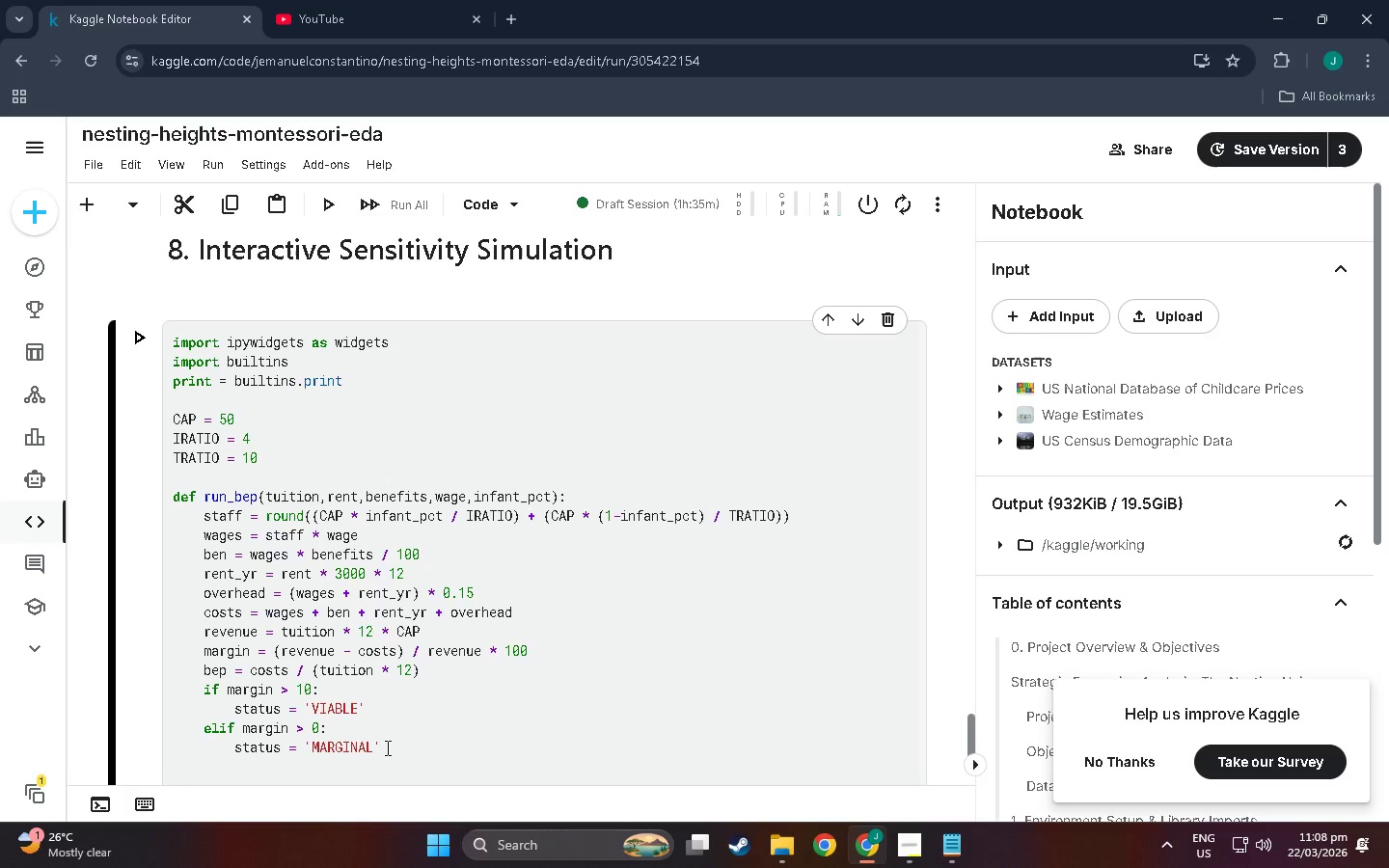 
key(Backspace)
type(else:)
 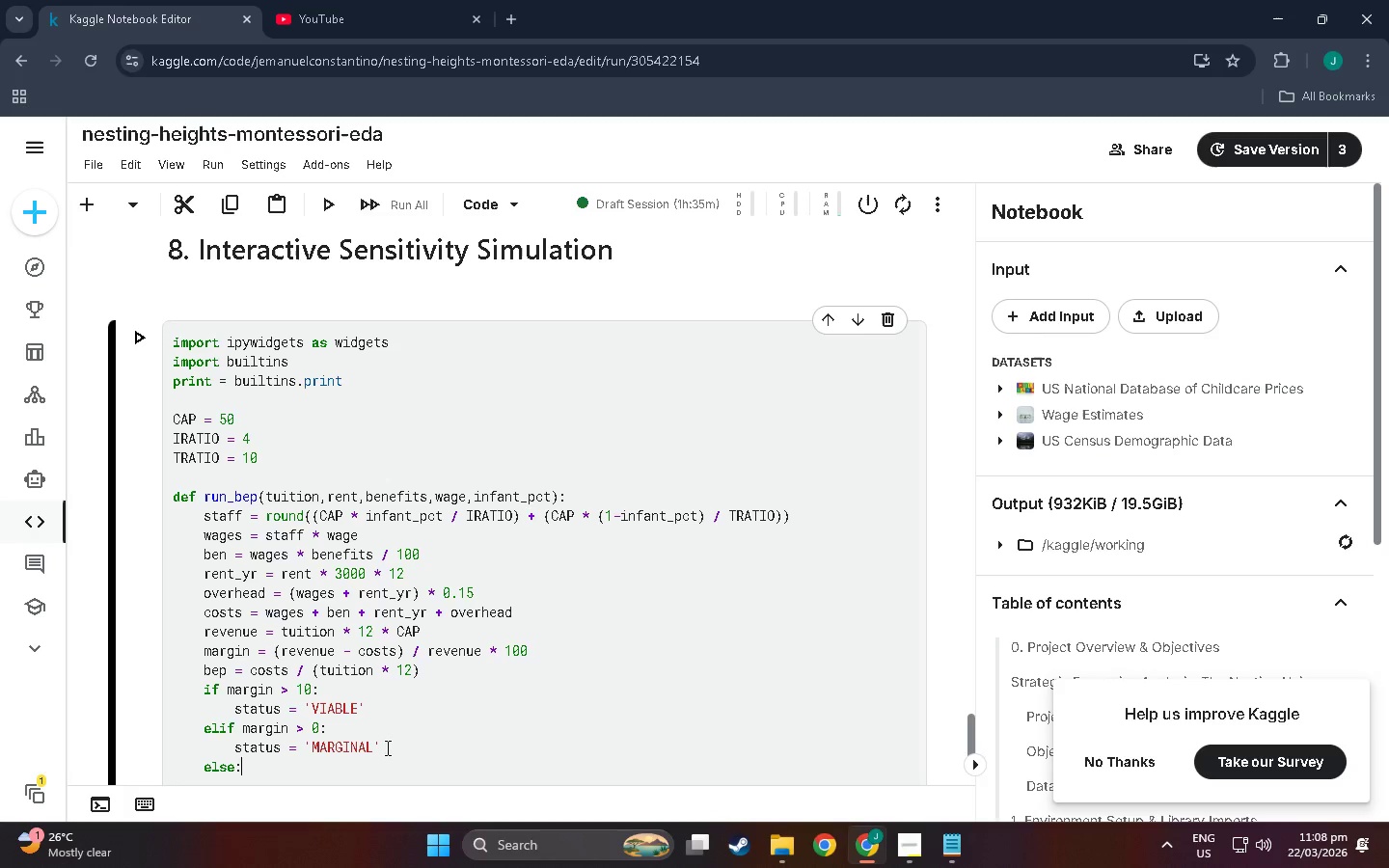 
key(Enter)
 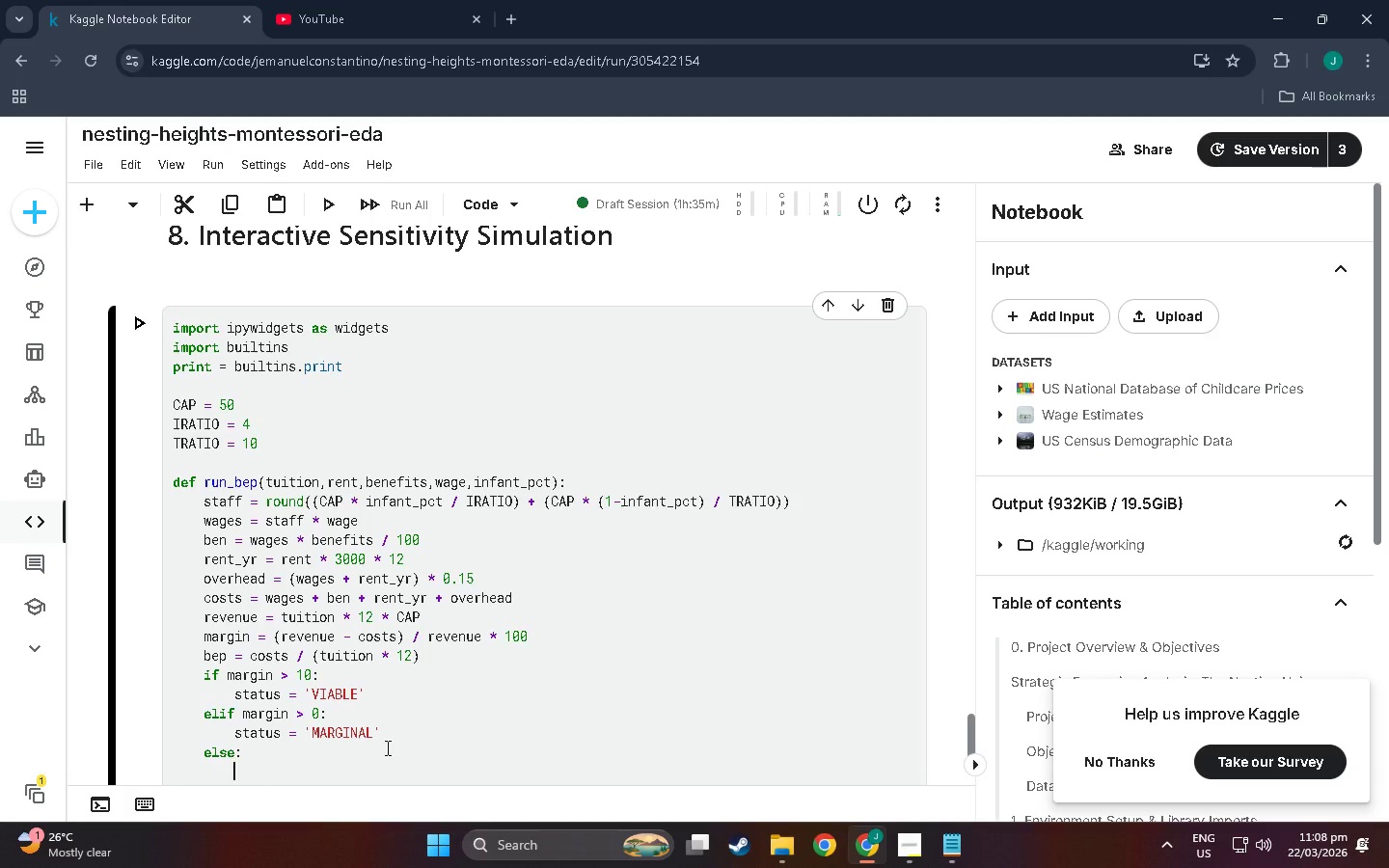 
type(statui)
key(Backspace)
type(s = 'NOP)
key(Backspace)
type(T VIABLE)
 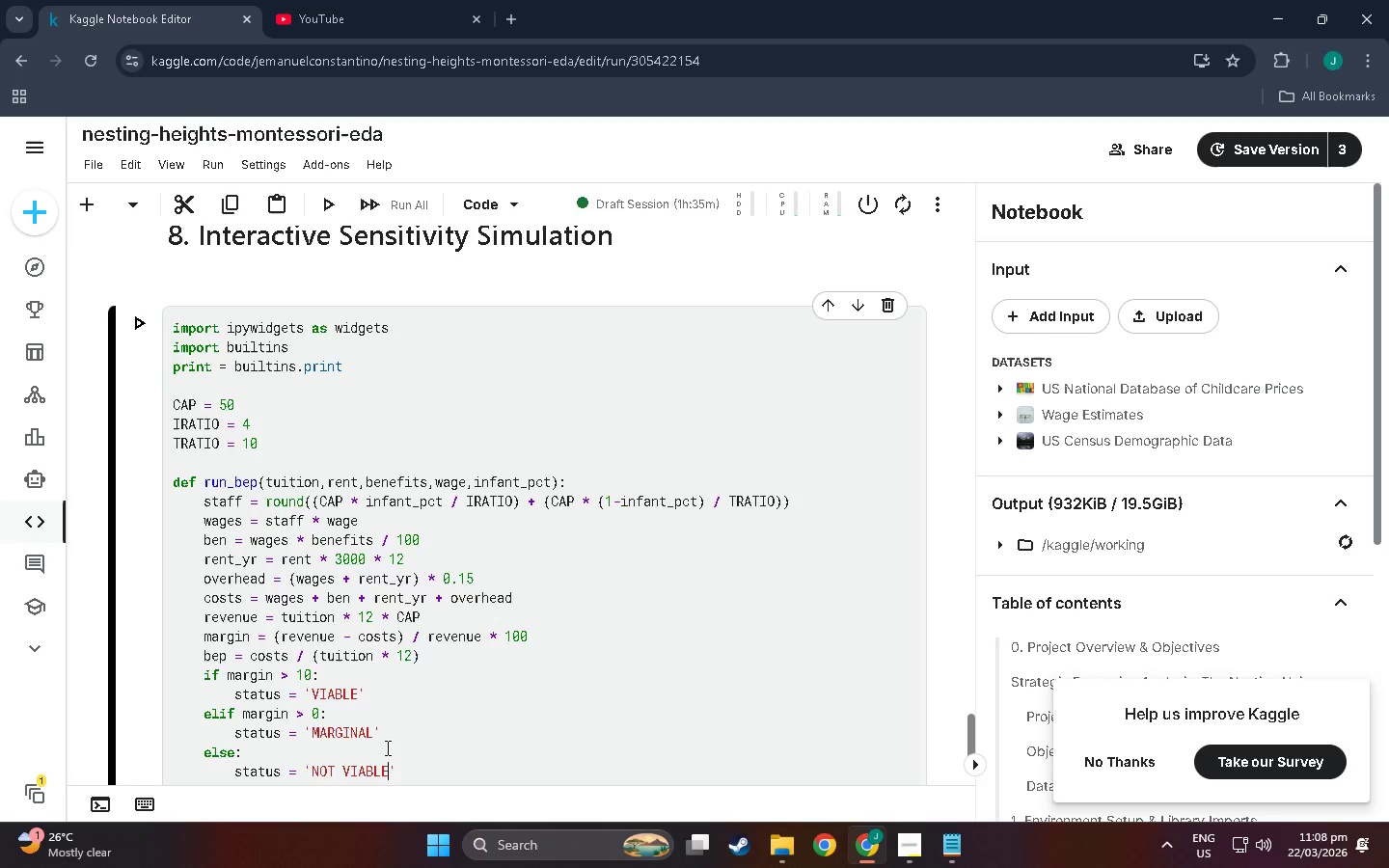 
scroll: coordinate [386, 747], scroll_direction: down, amount: 6.0
 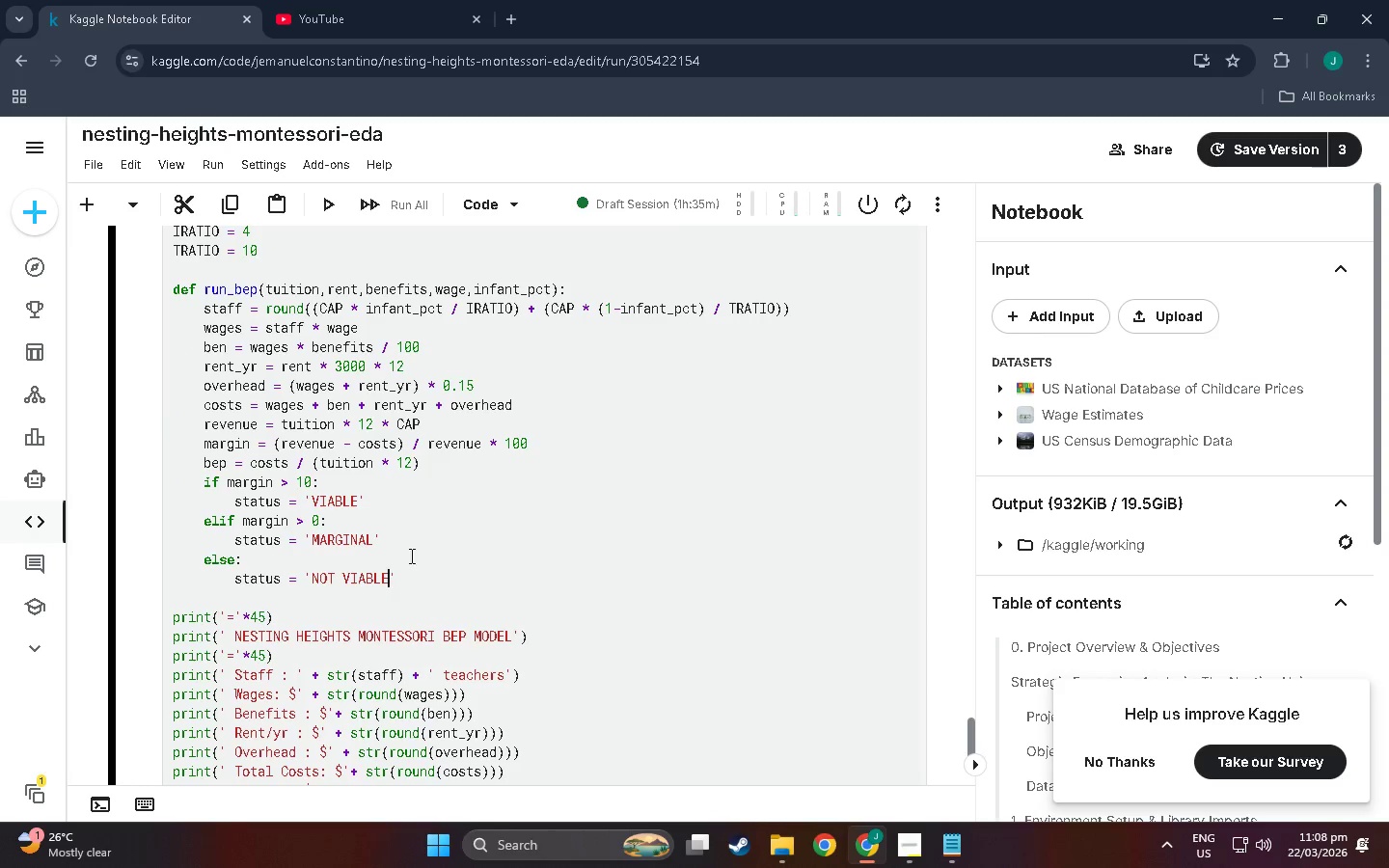 
left_click([418, 580])
 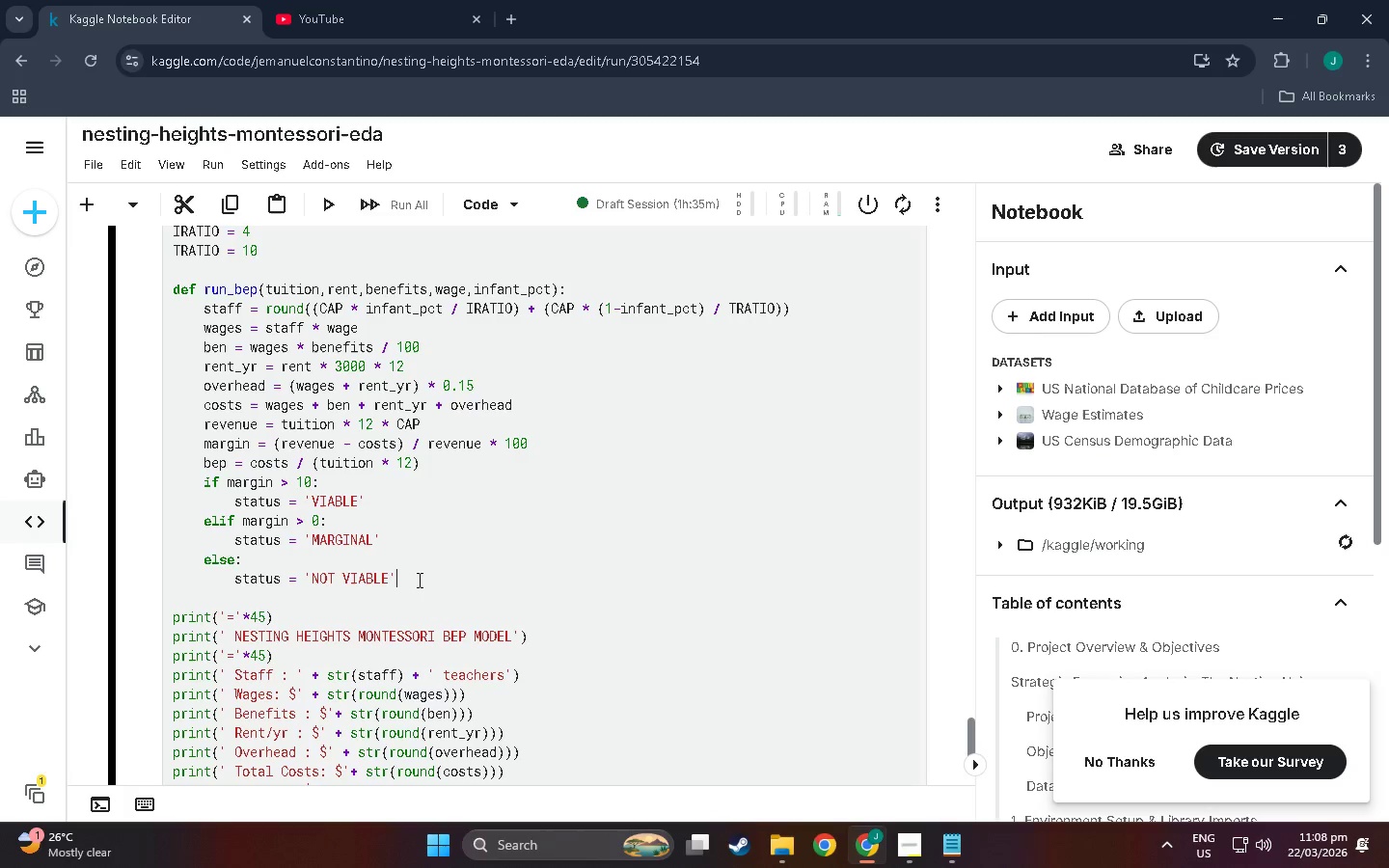 
scroll: coordinate [413, 586], scroll_direction: down, amount: 2.0
 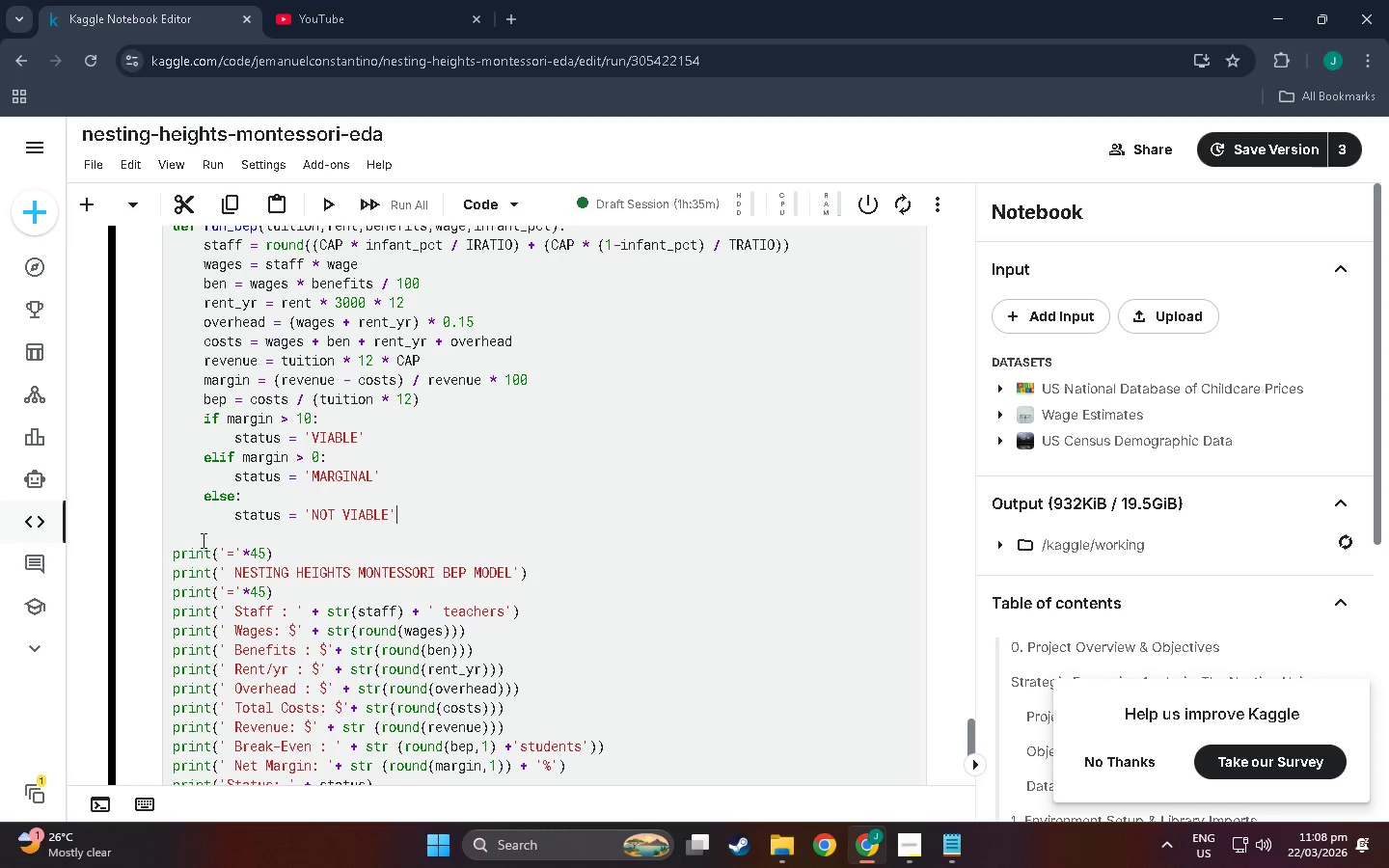 
left_click([194, 537])
 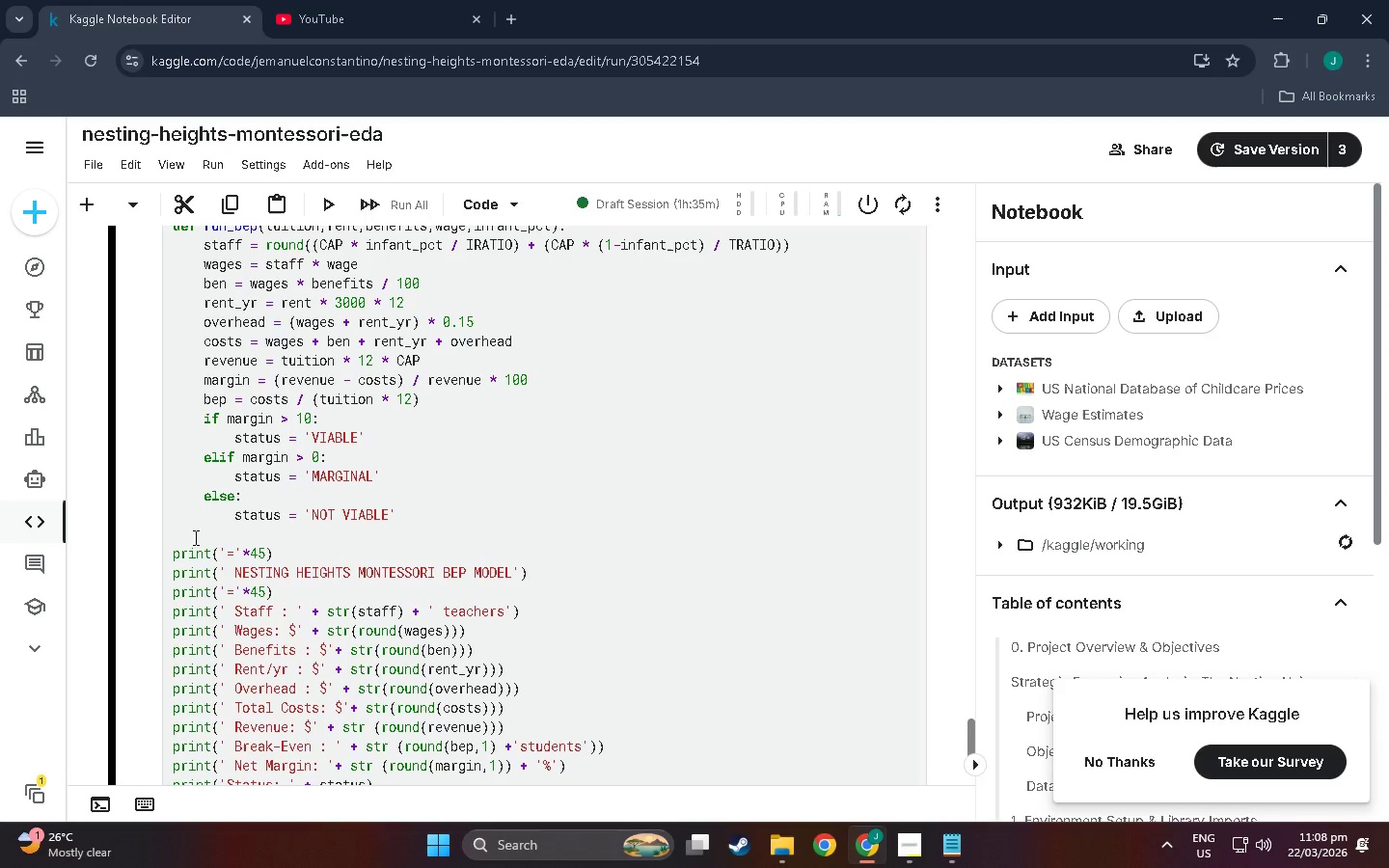 
key(Backspace)
 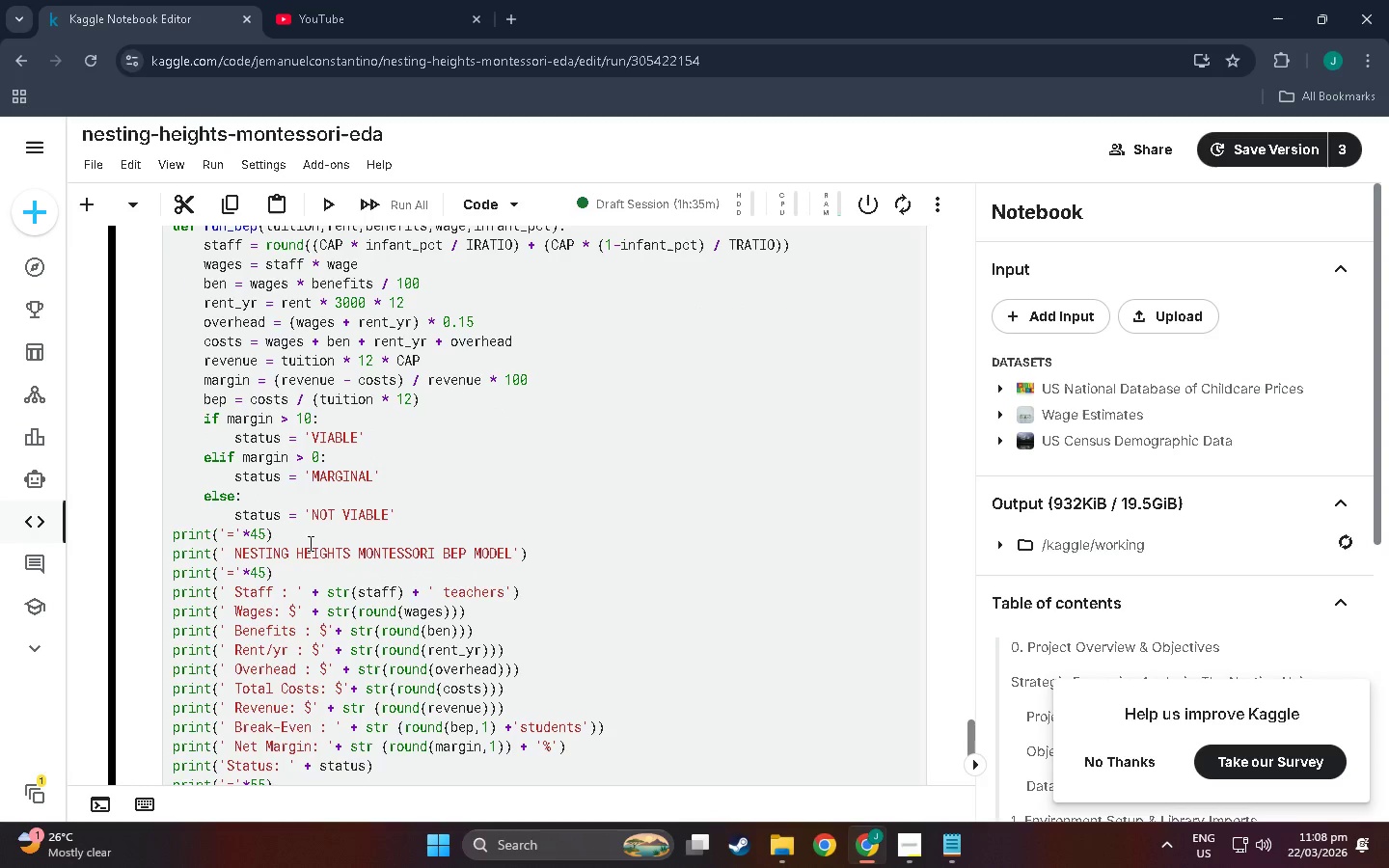 
key(Shift+Enter)
 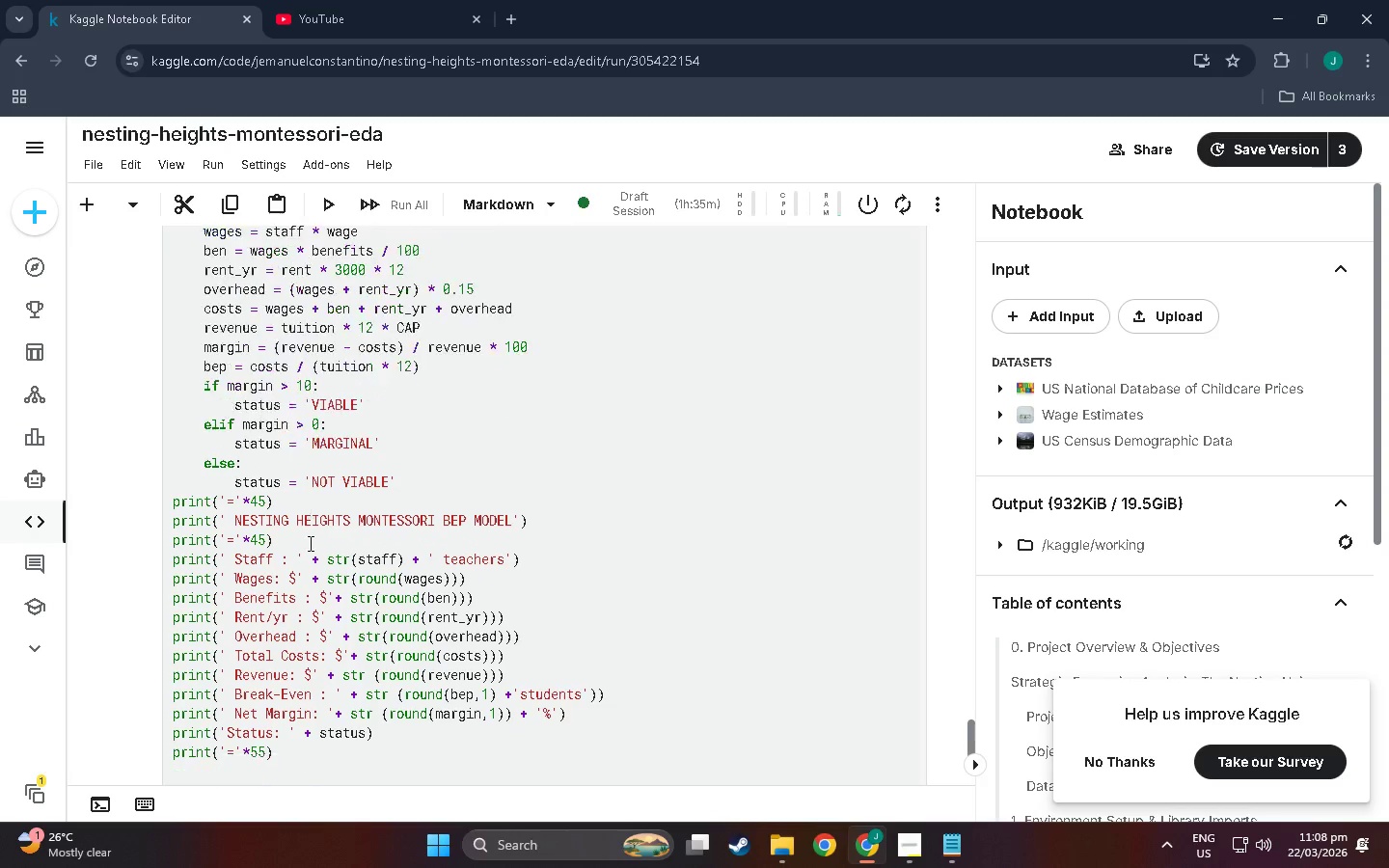 
scroll: coordinate [335, 539], scroll_direction: down, amount: 17.0
 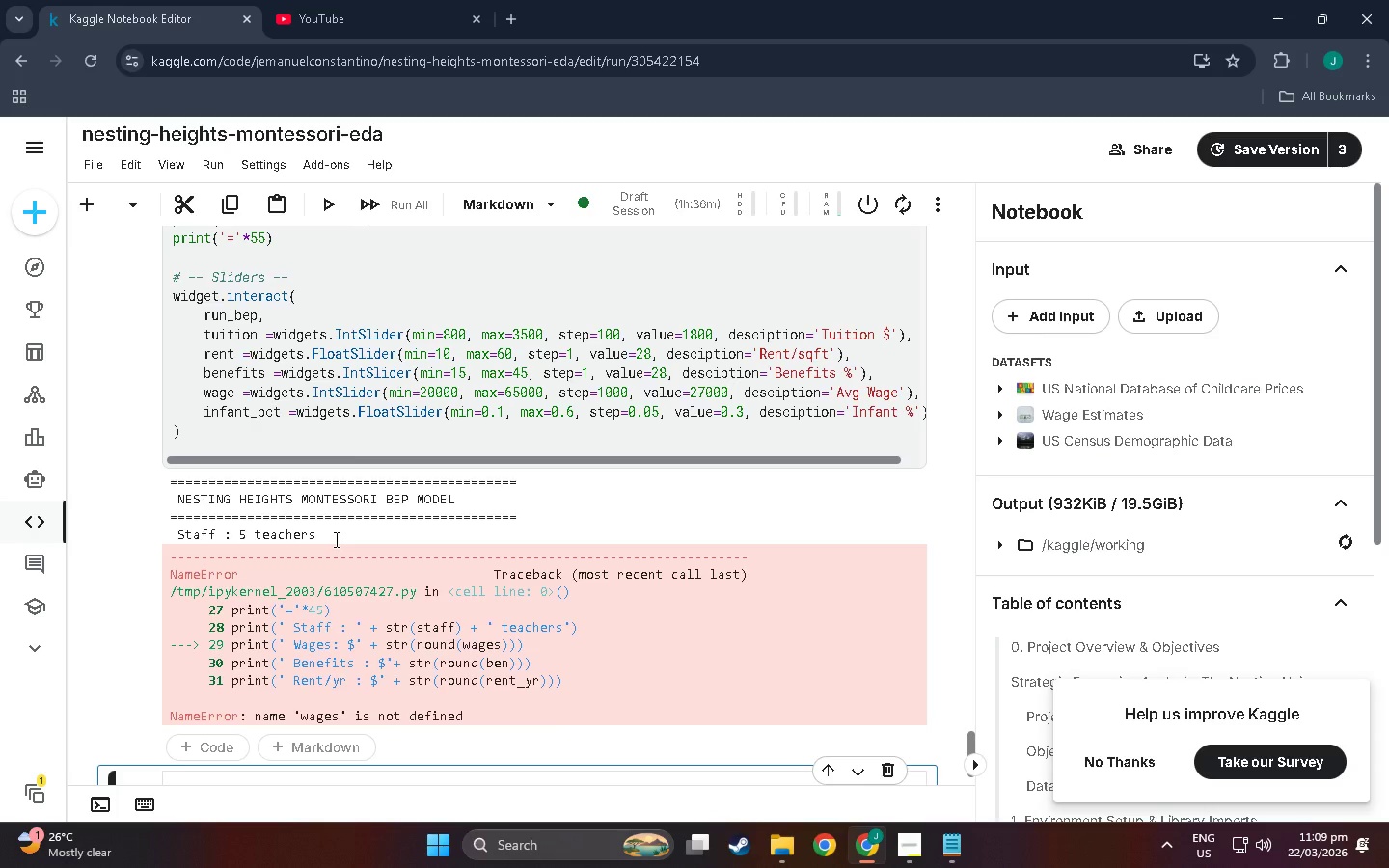 
wait(14.1)
 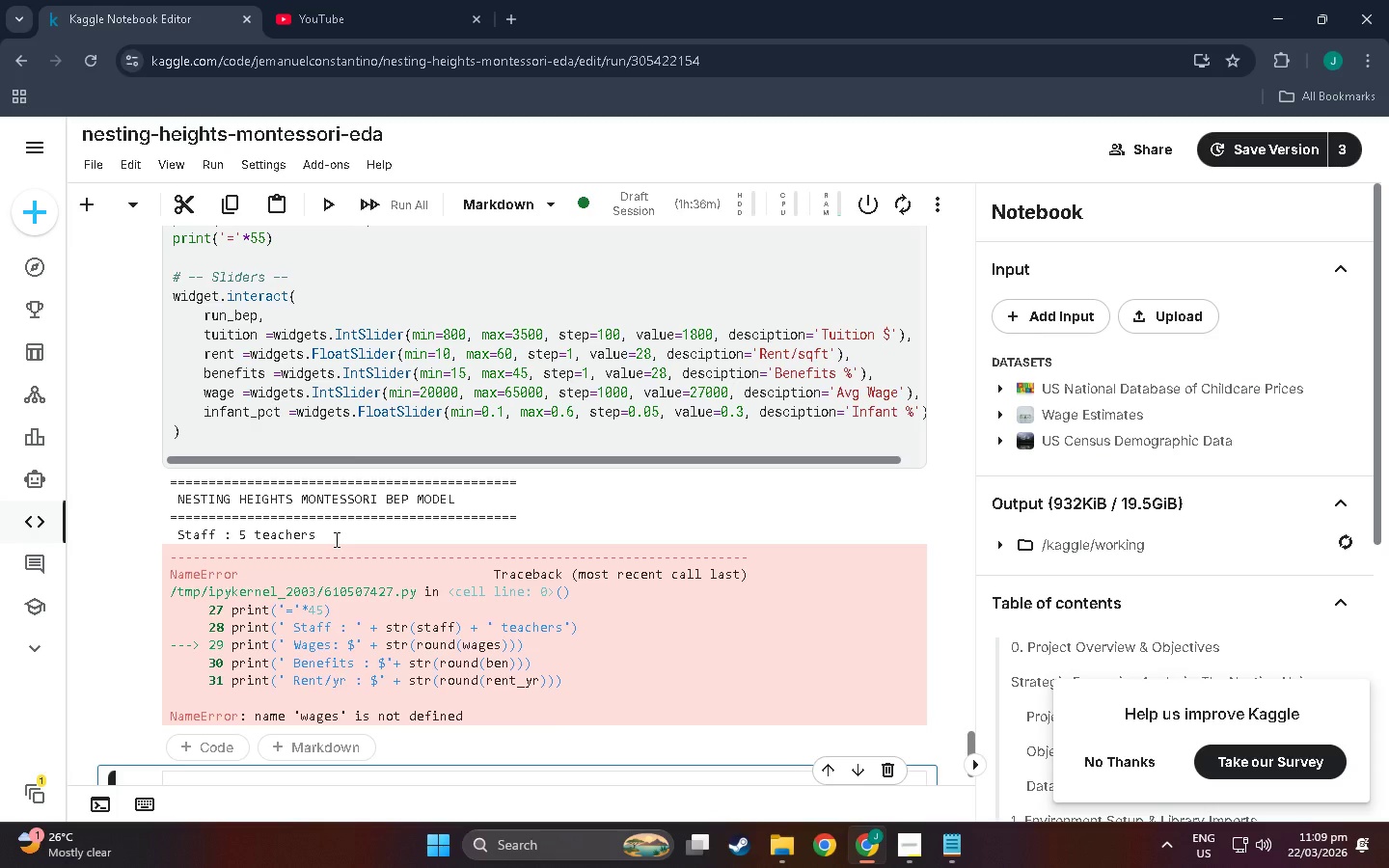 
scroll: coordinate [298, 647], scroll_direction: up, amount: 27.0
 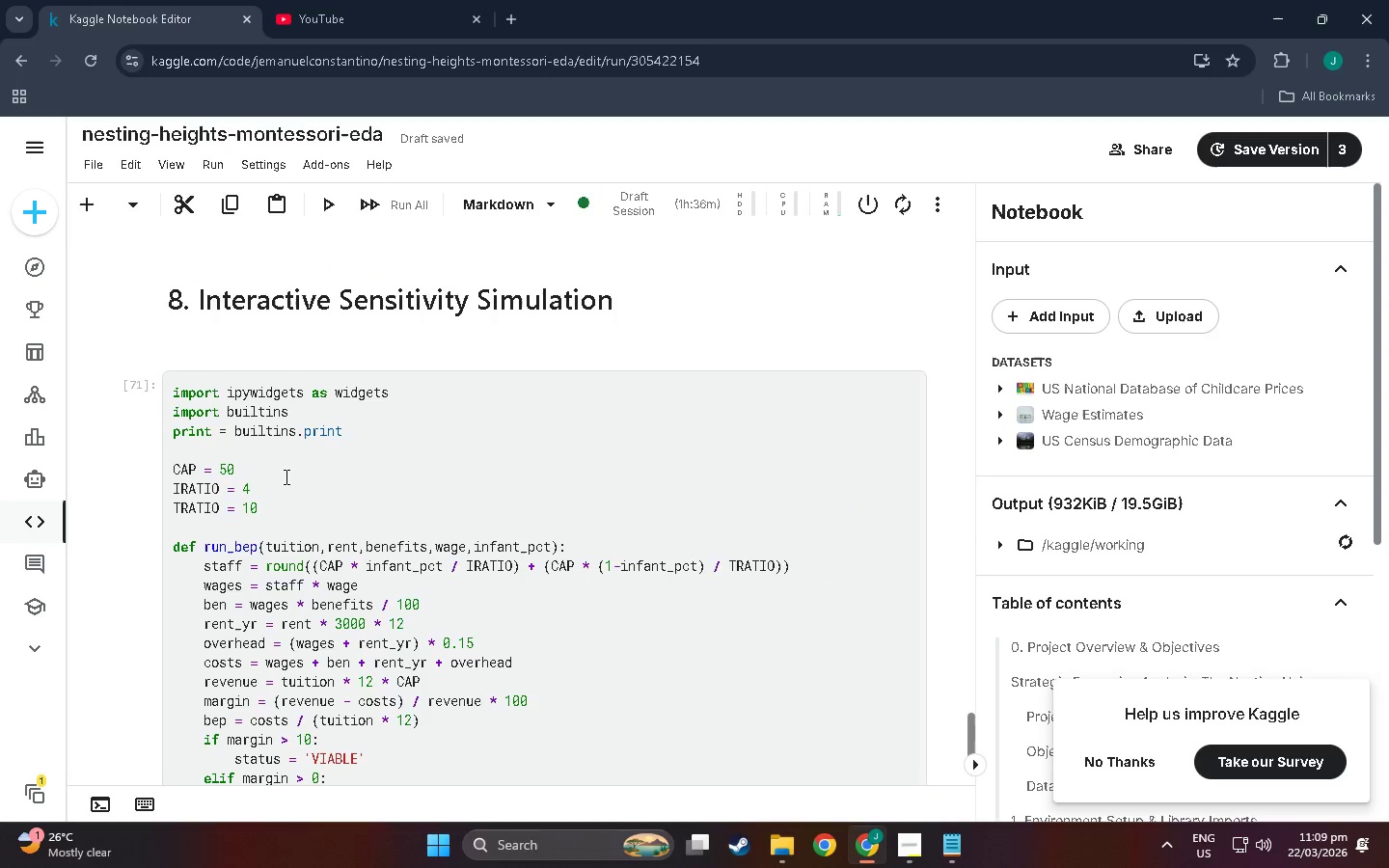 
scroll: coordinate [348, 500], scroll_direction: down, amount: 33.0
 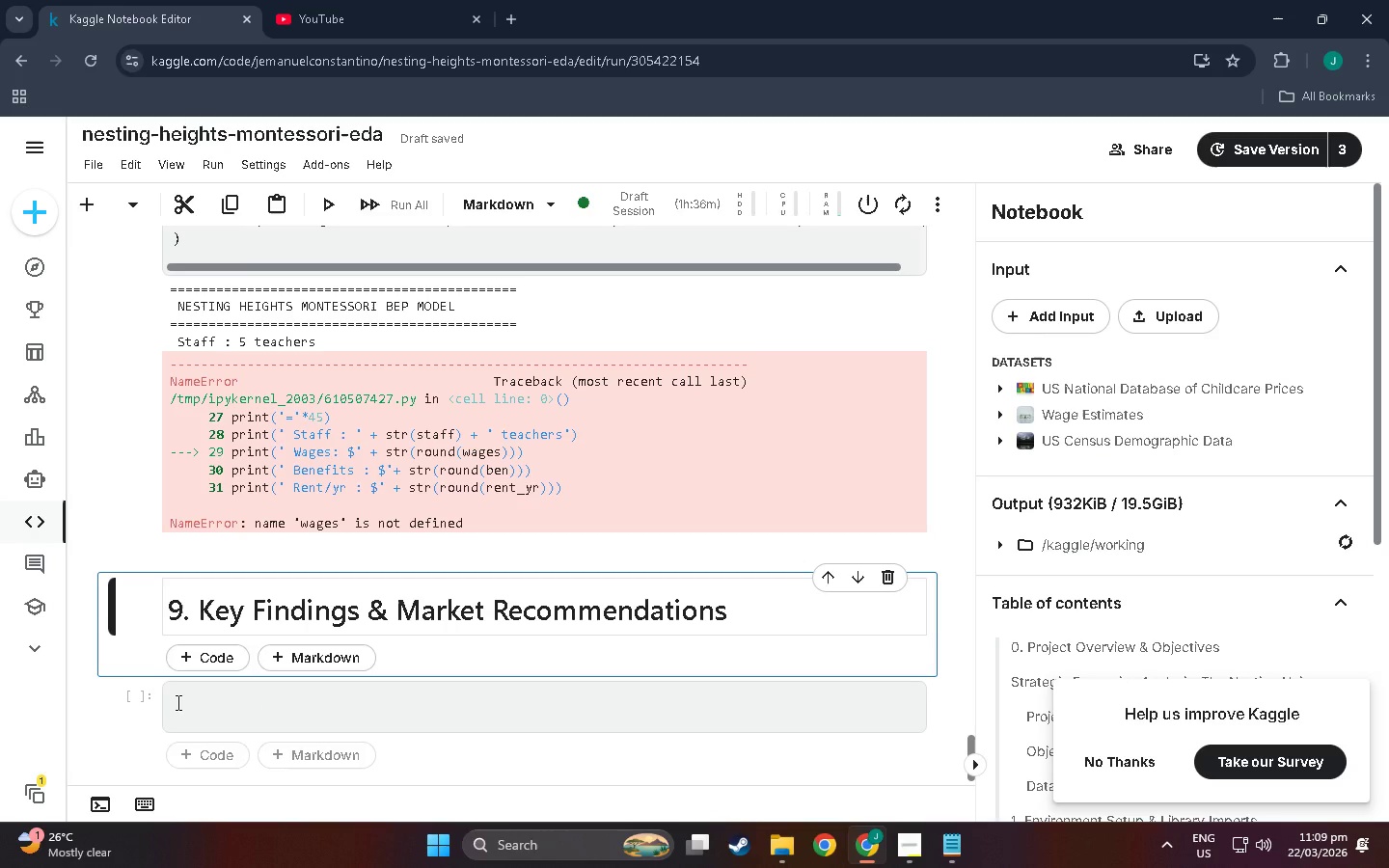 
wait(10.98)
 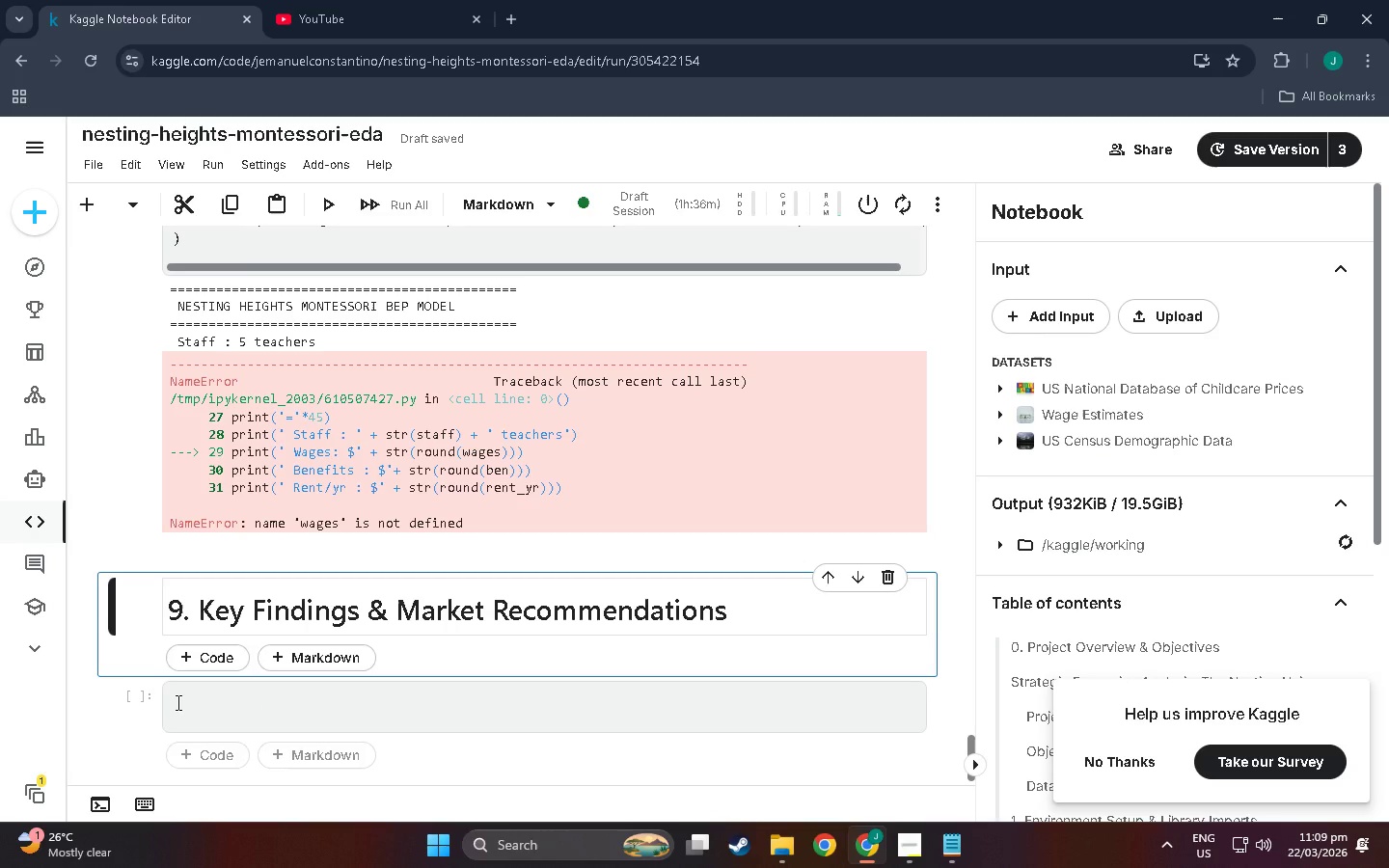 
left_click([200, 171])
 